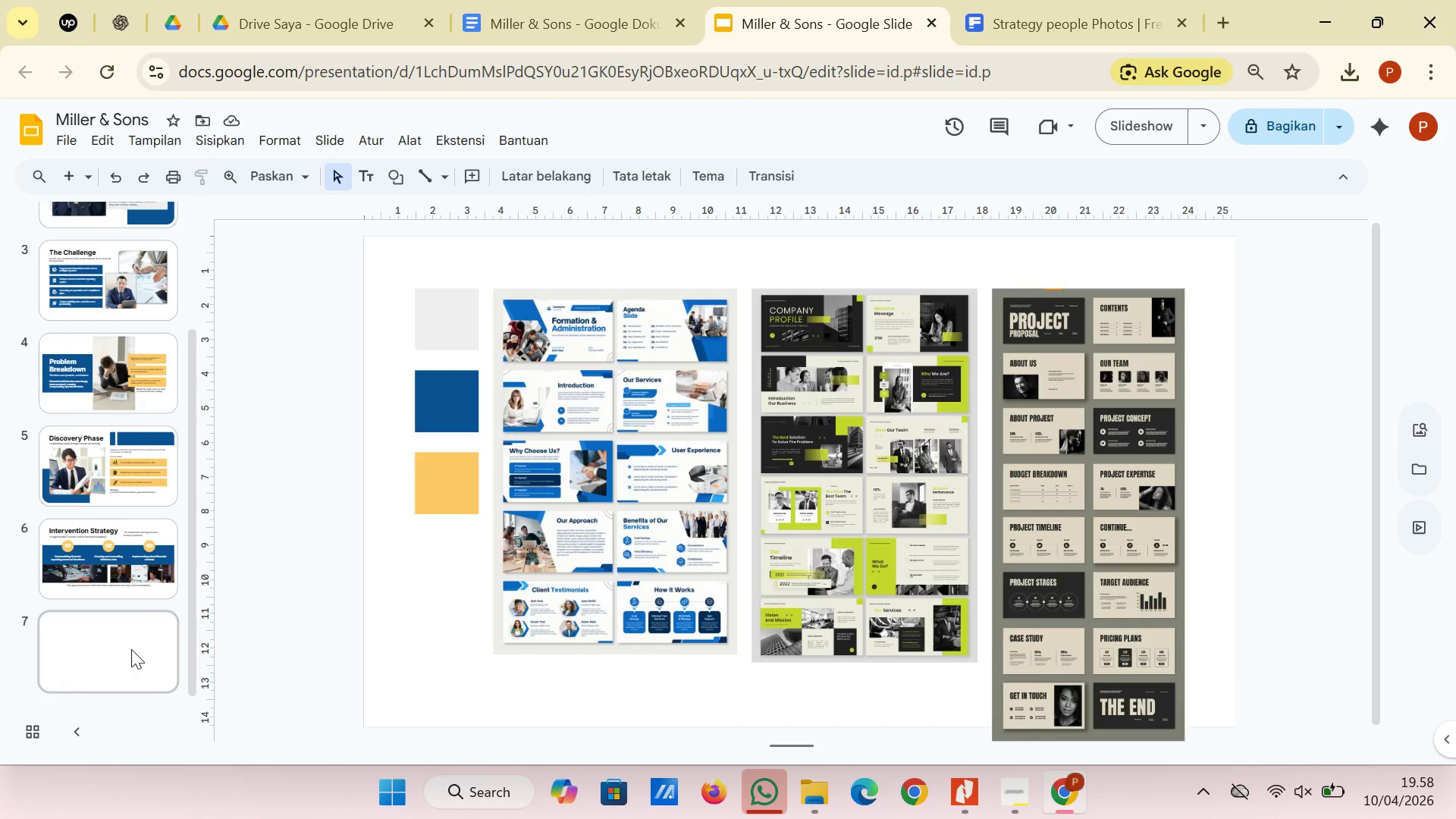 
left_click([131, 649])
 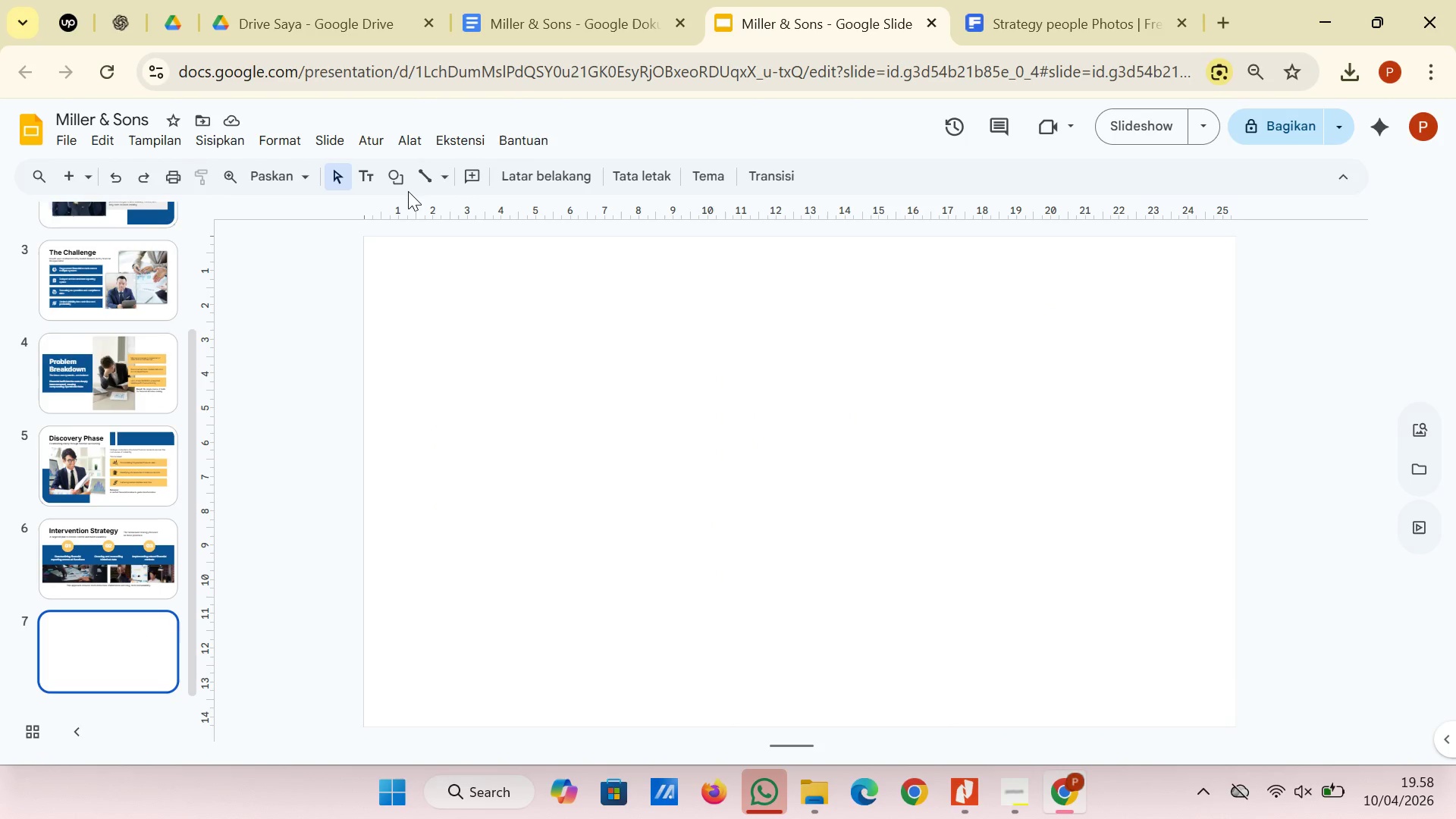 
left_click([403, 174])
 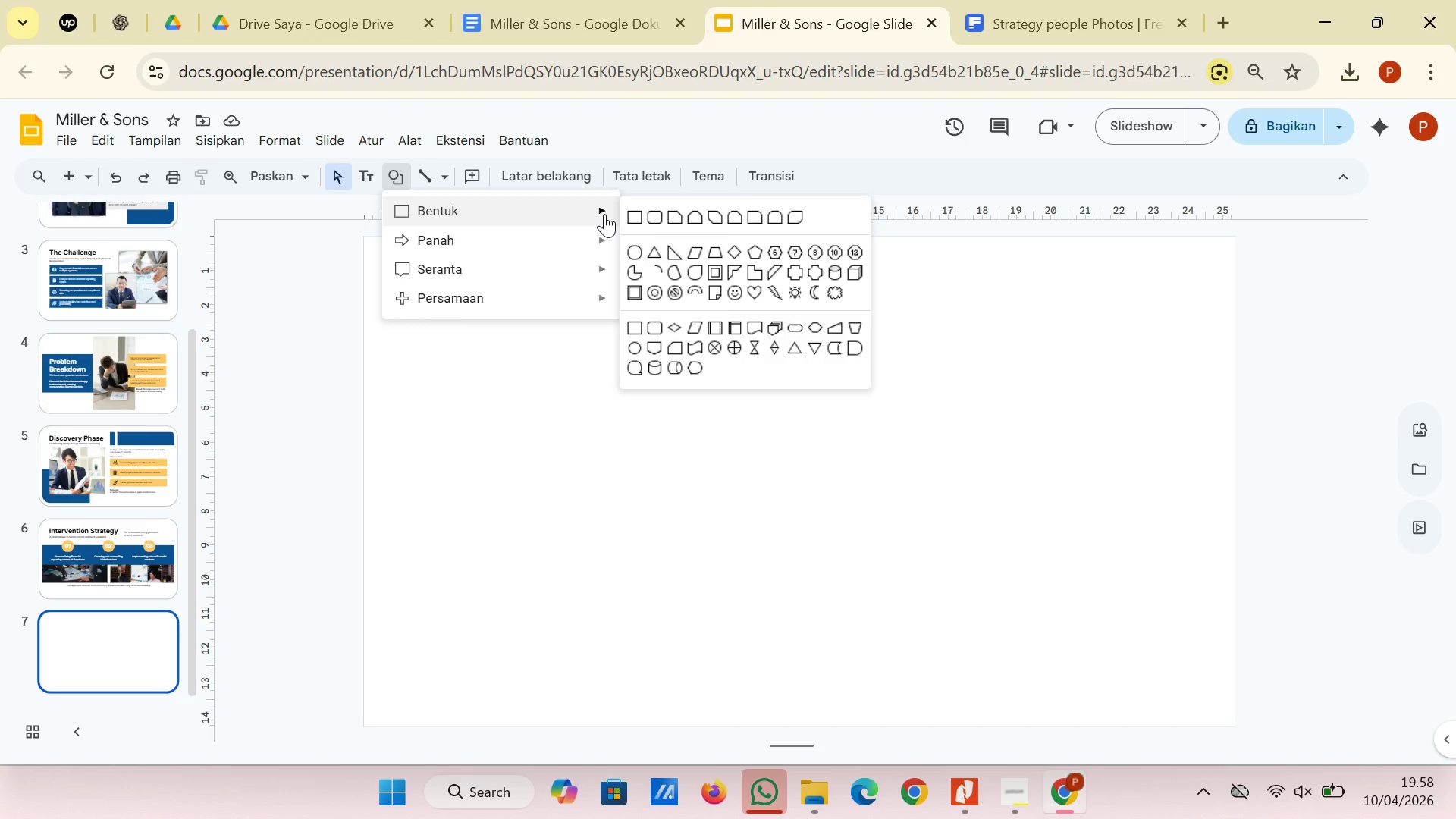 
left_click([642, 221])
 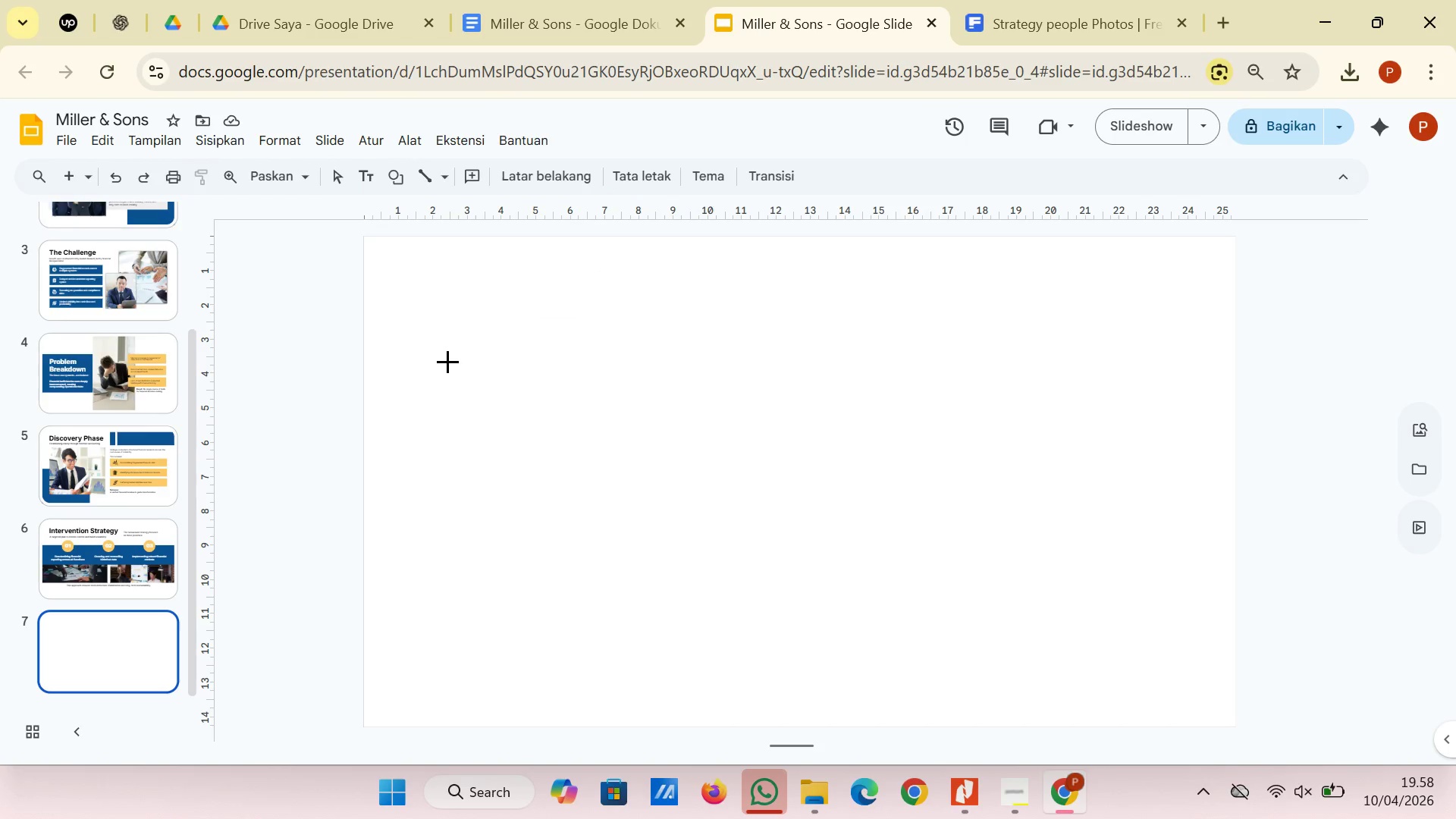 
left_click_drag(start_coordinate=[447, 363], to_coordinate=[838, 729])
 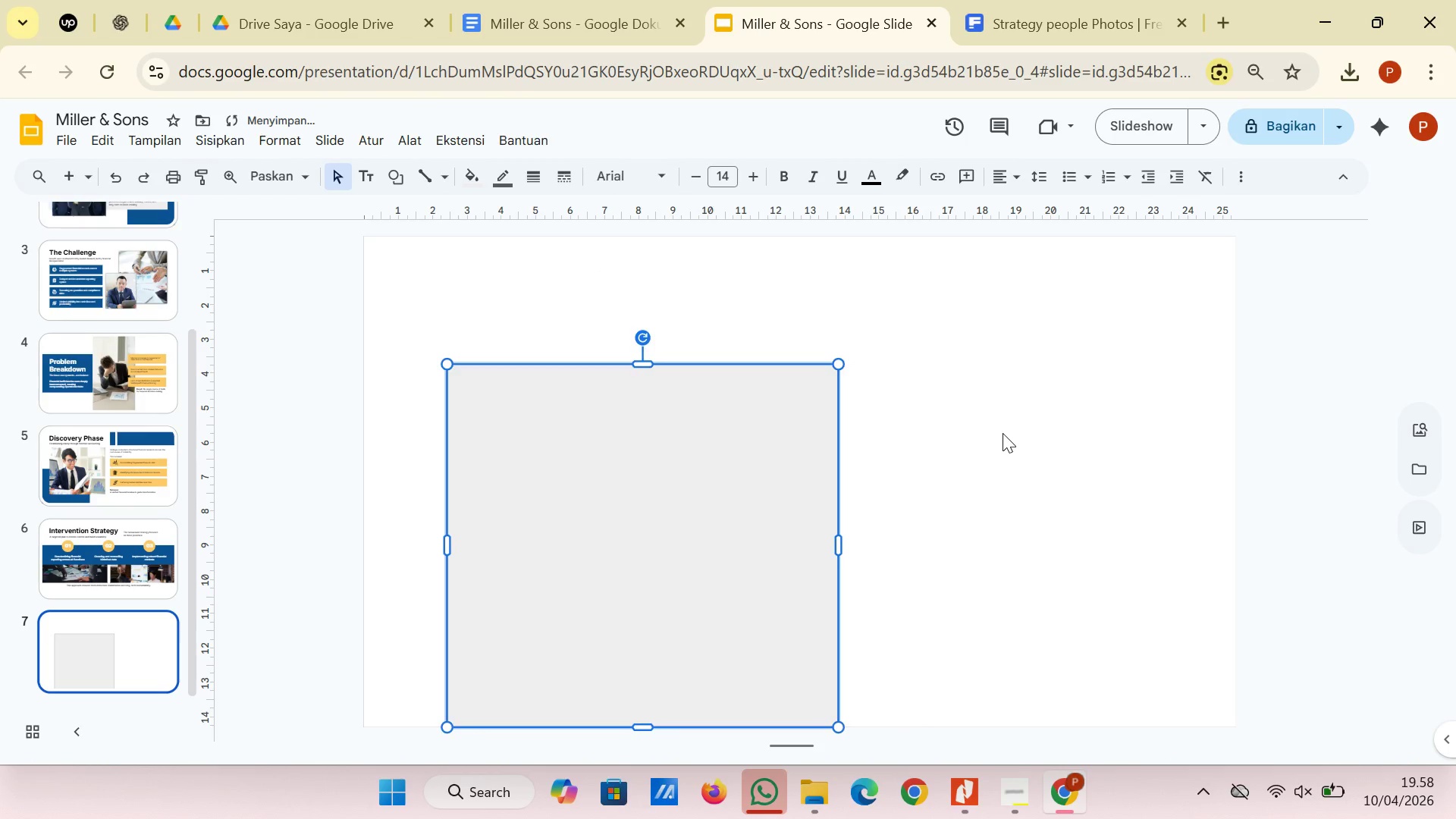 
left_click([1003, 433])
 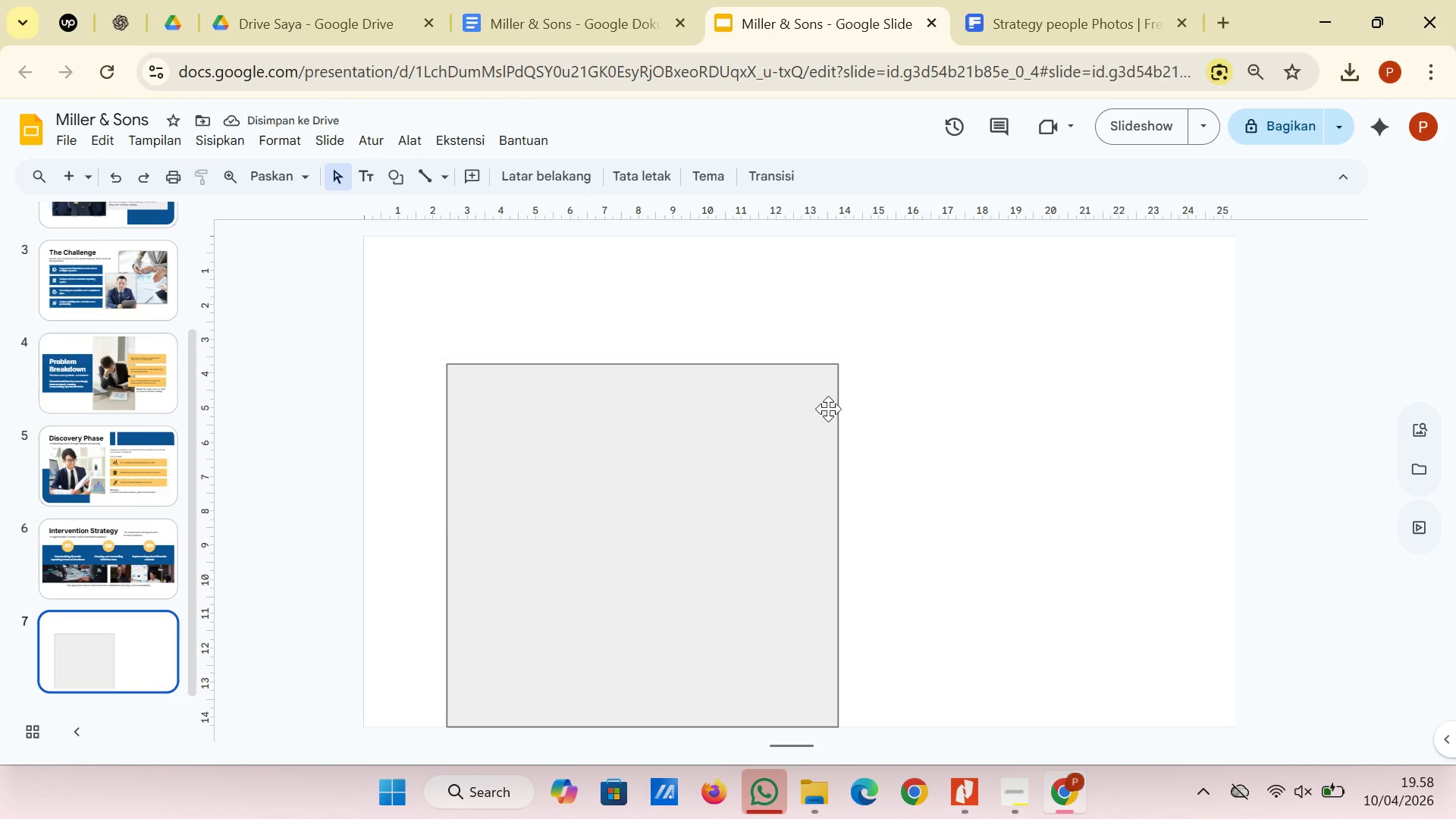 
left_click([710, 416])
 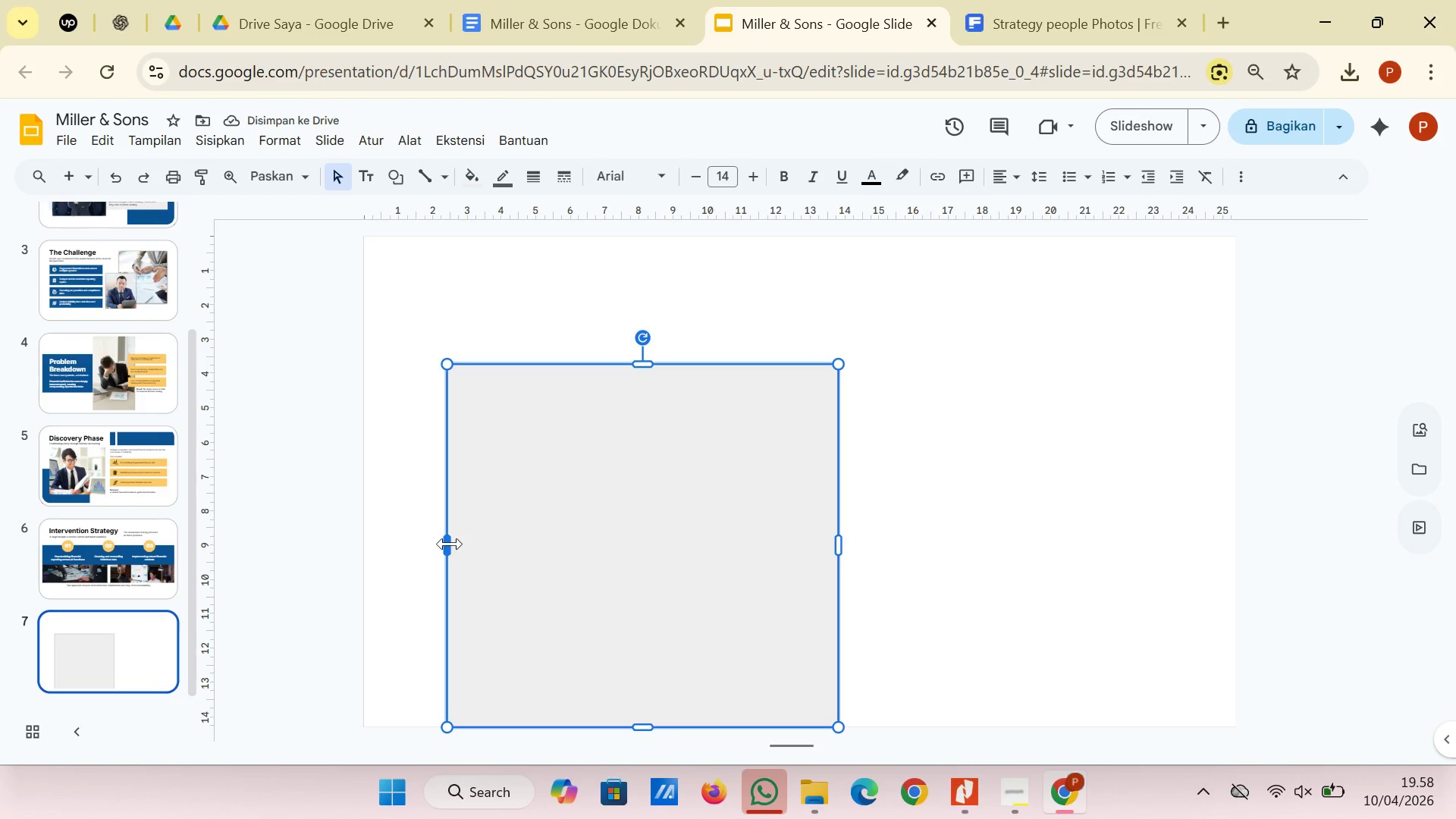 
left_click_drag(start_coordinate=[450, 544], to_coordinate=[532, 542])
 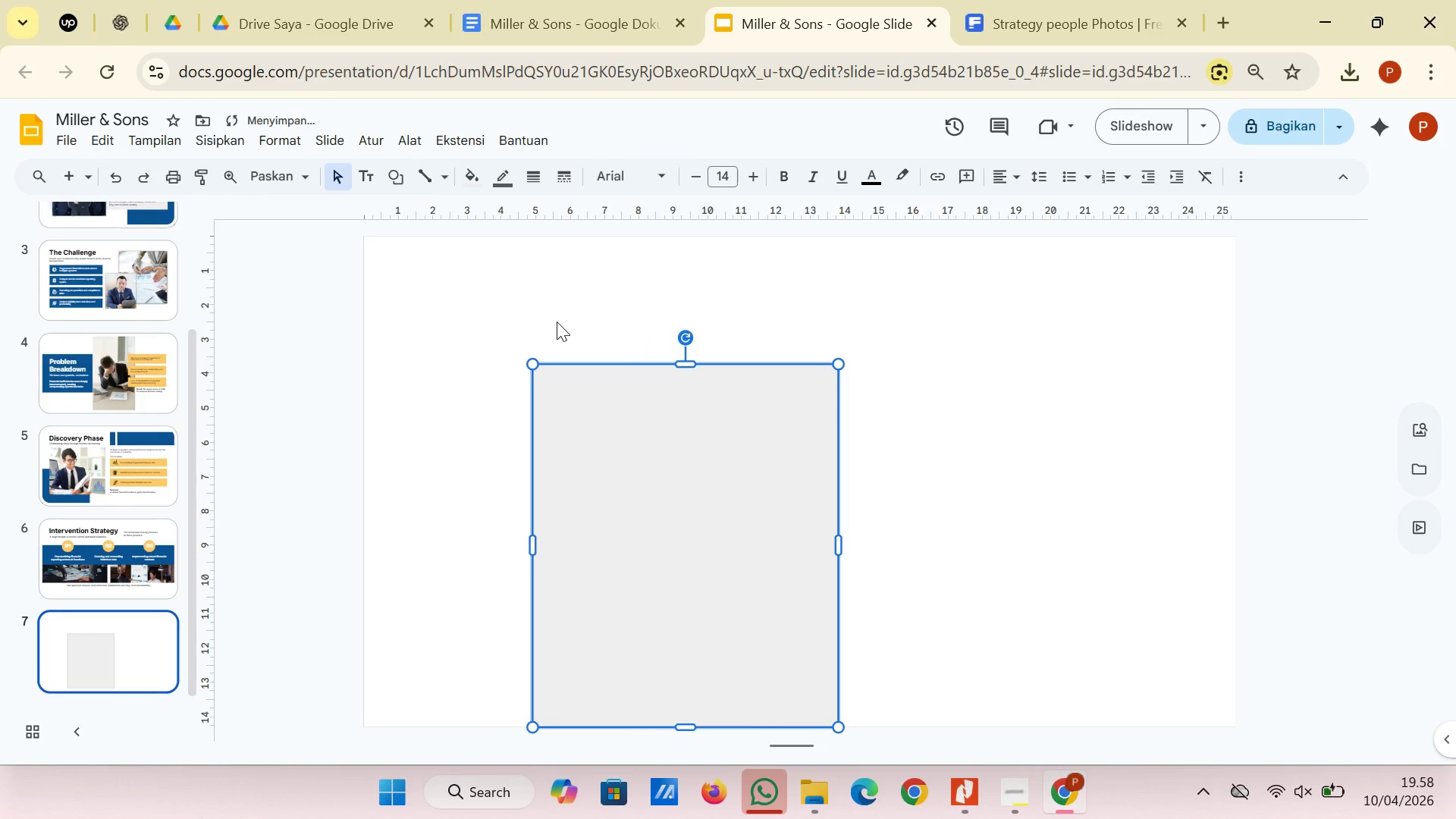 
left_click([560, 316])
 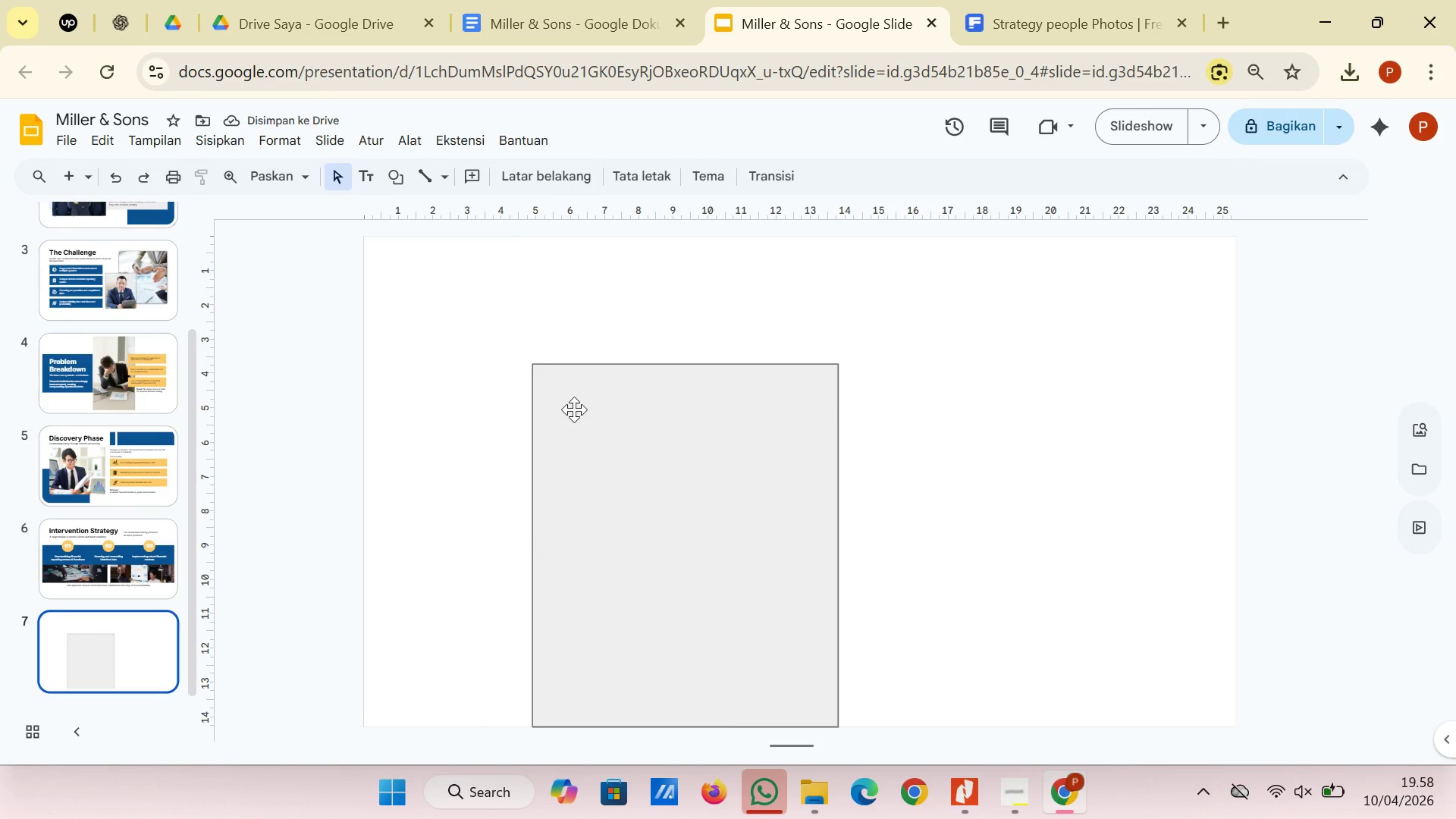 
left_click([574, 410])
 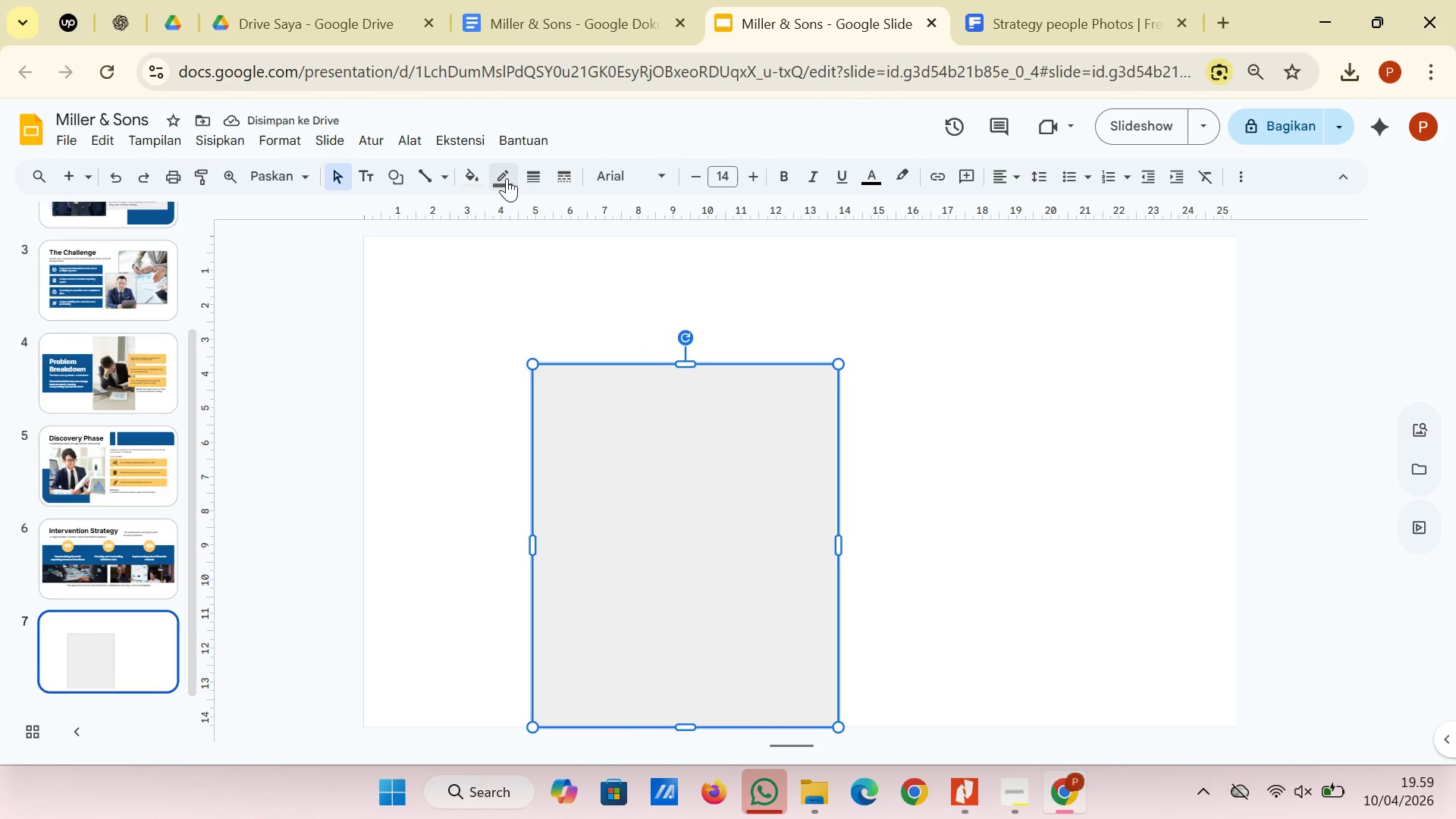 
left_click([507, 178])
 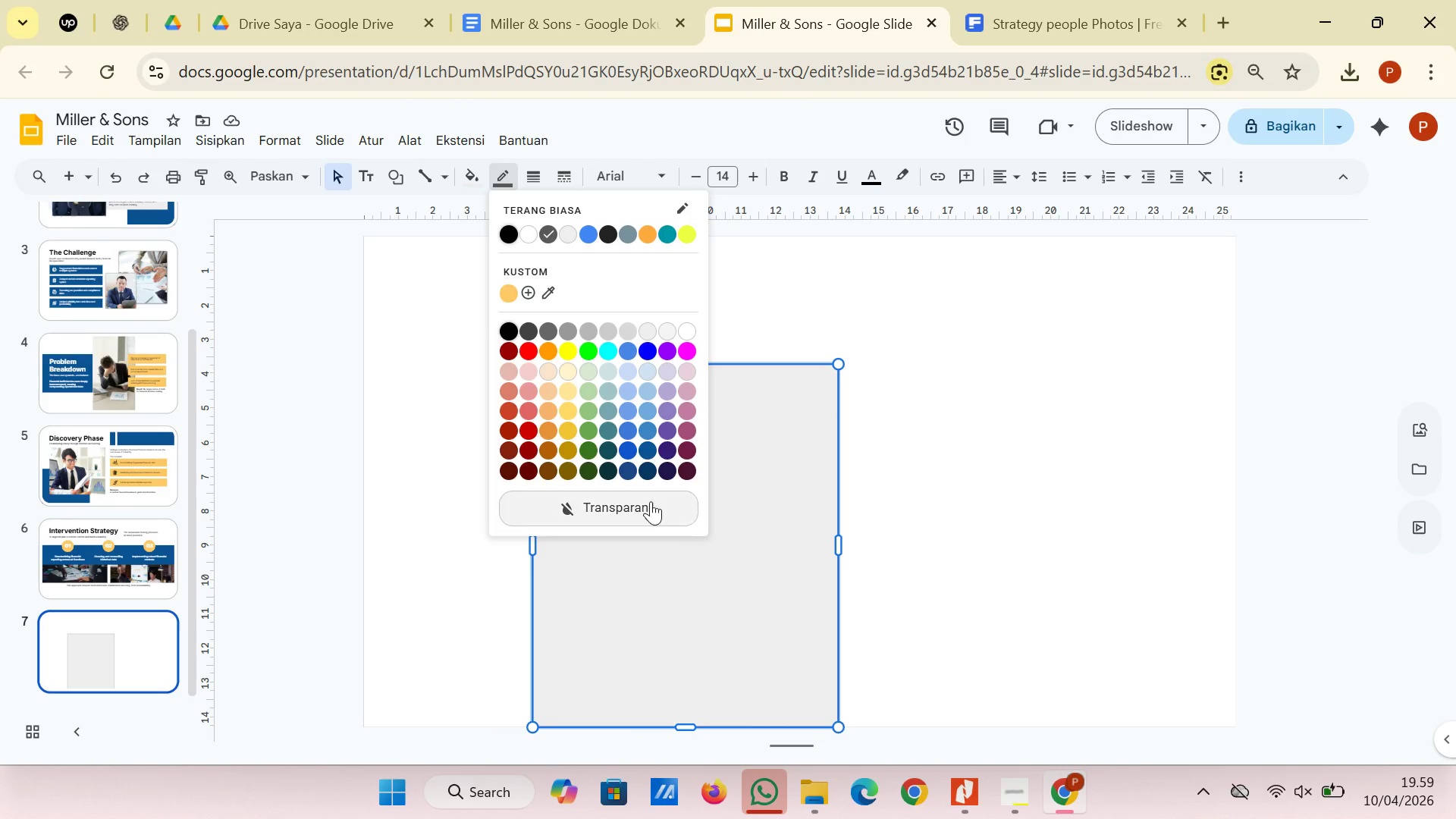 
left_click([651, 502])
 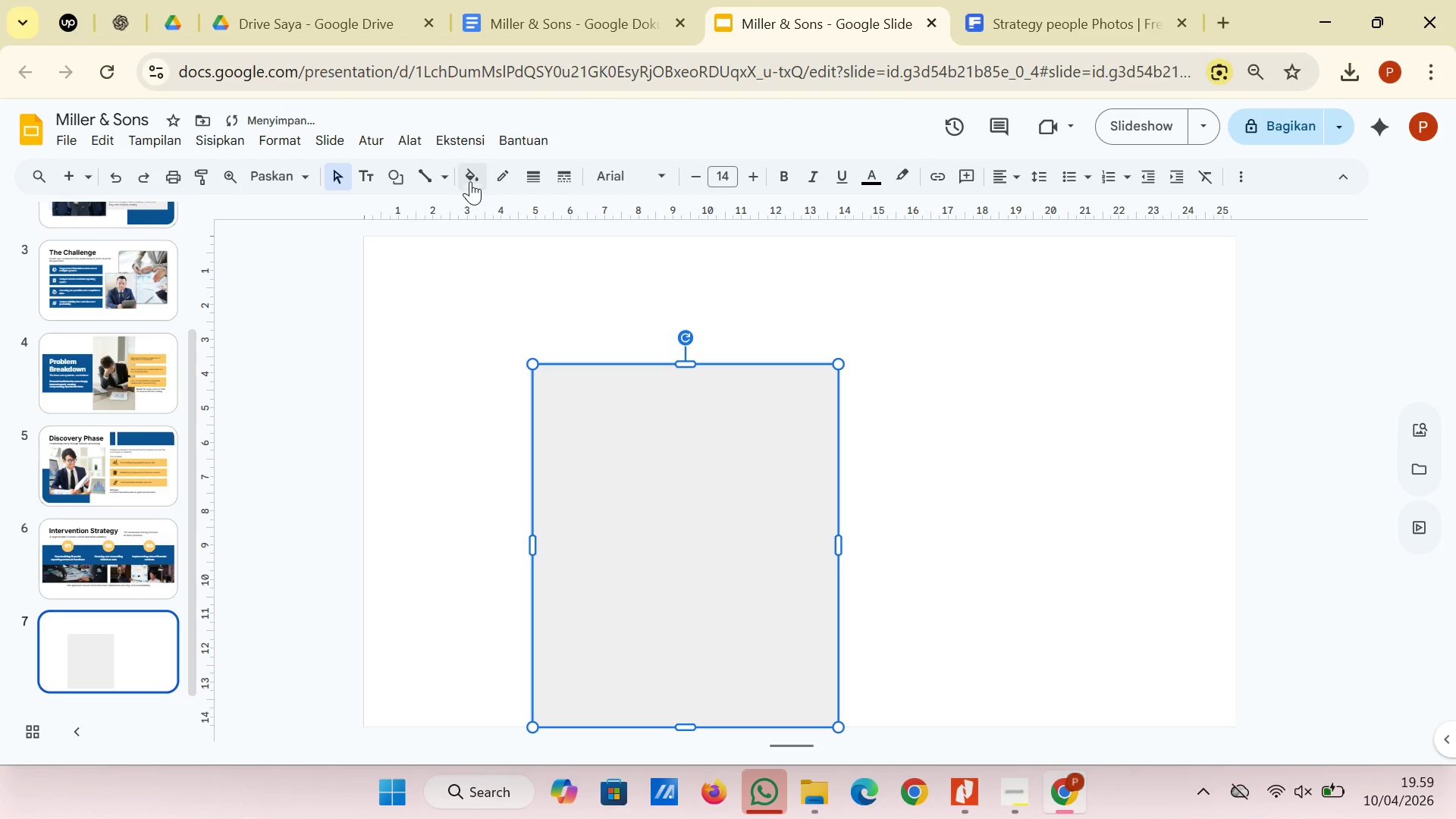 
left_click([470, 181])
 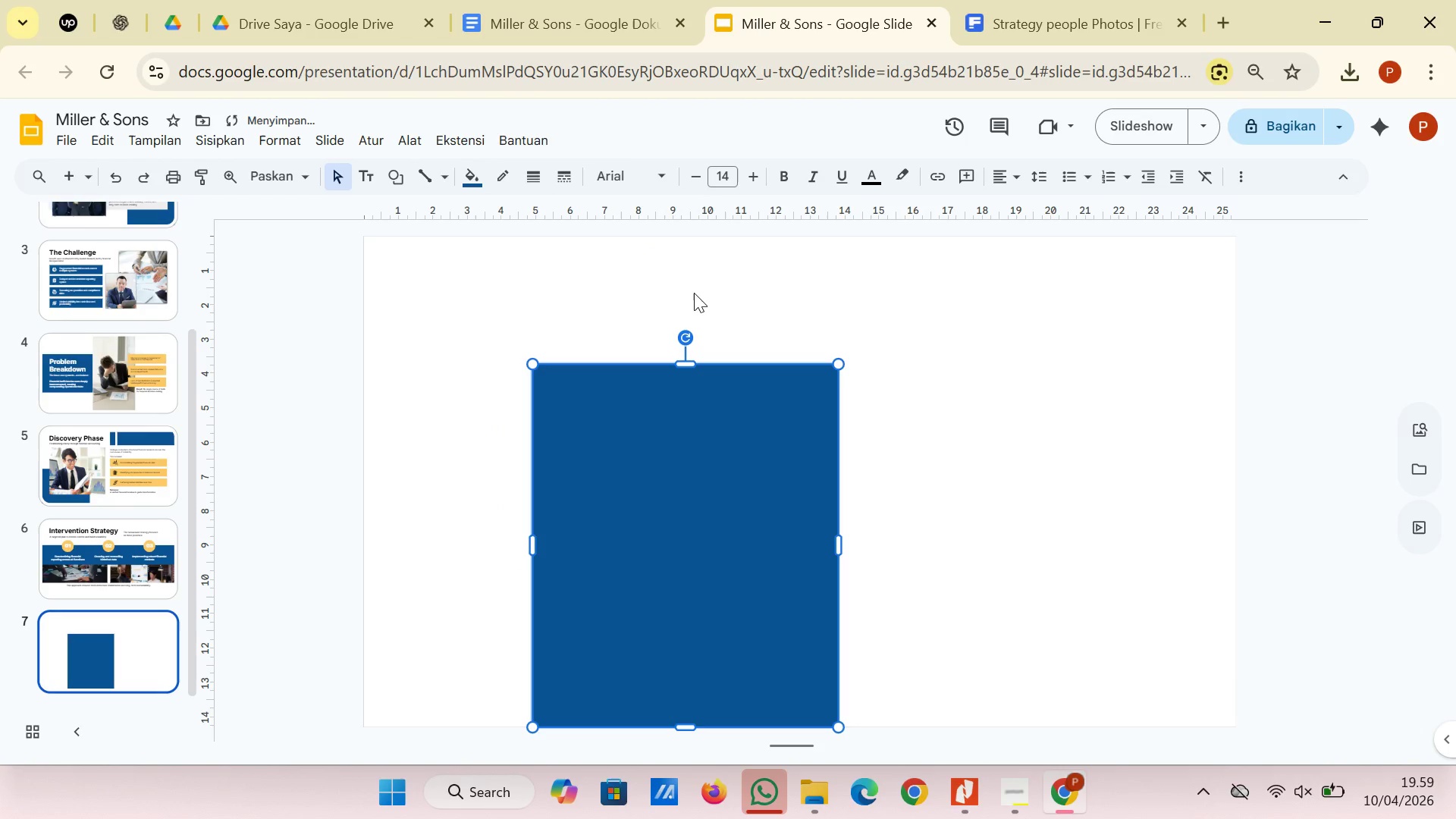 
left_click([694, 292])
 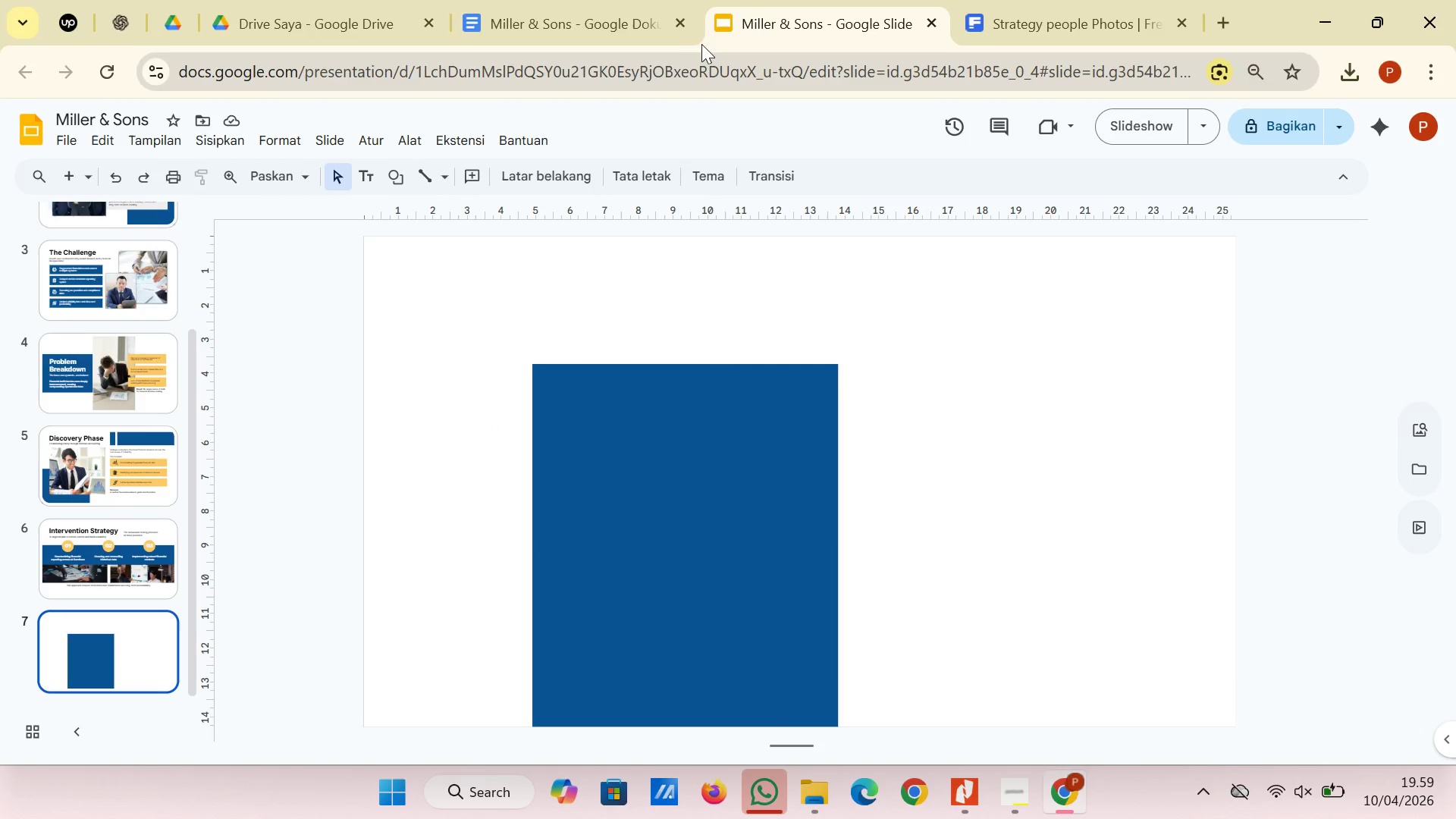 
wait(6.72)
 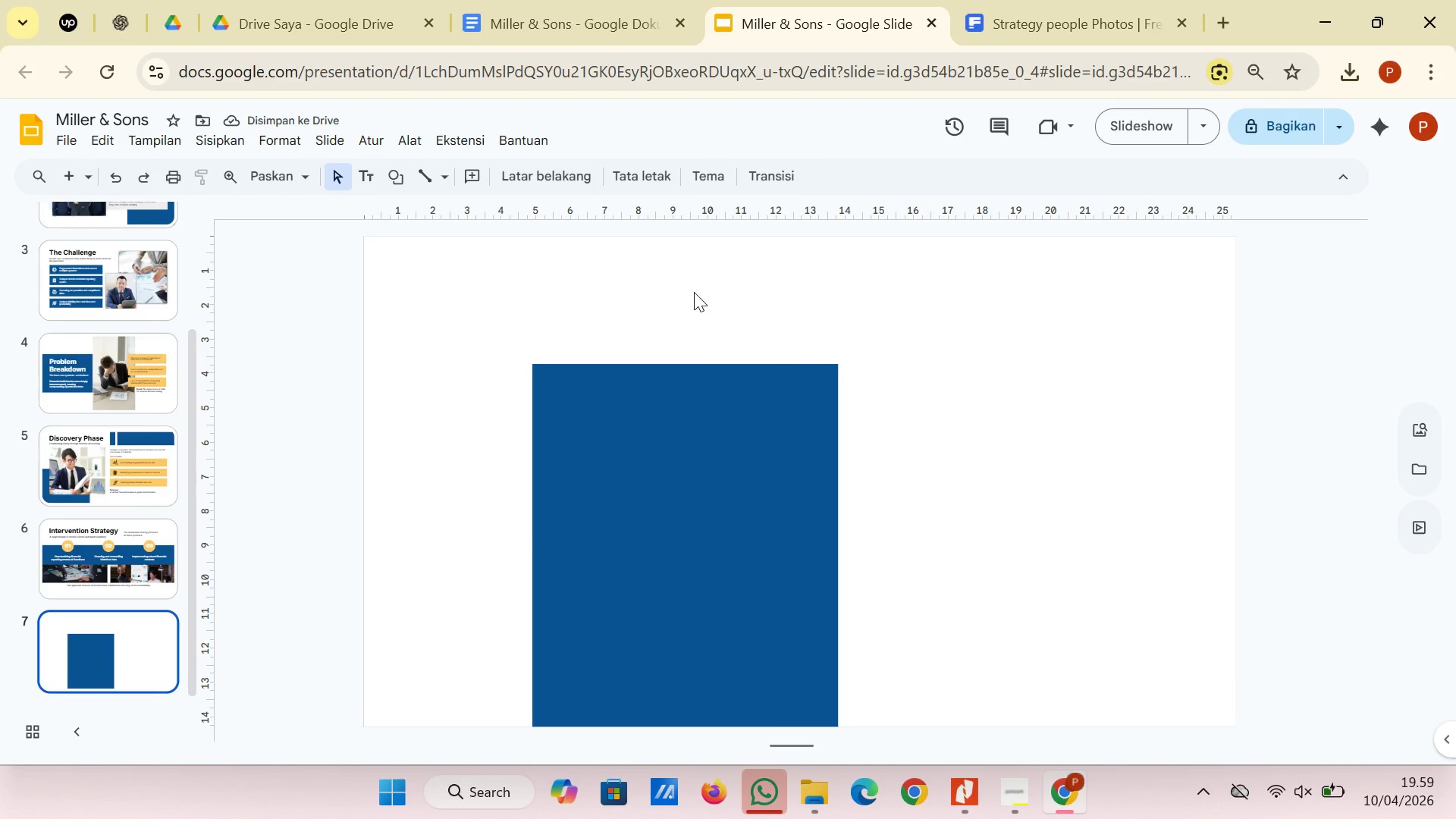 
left_click([526, 30])
 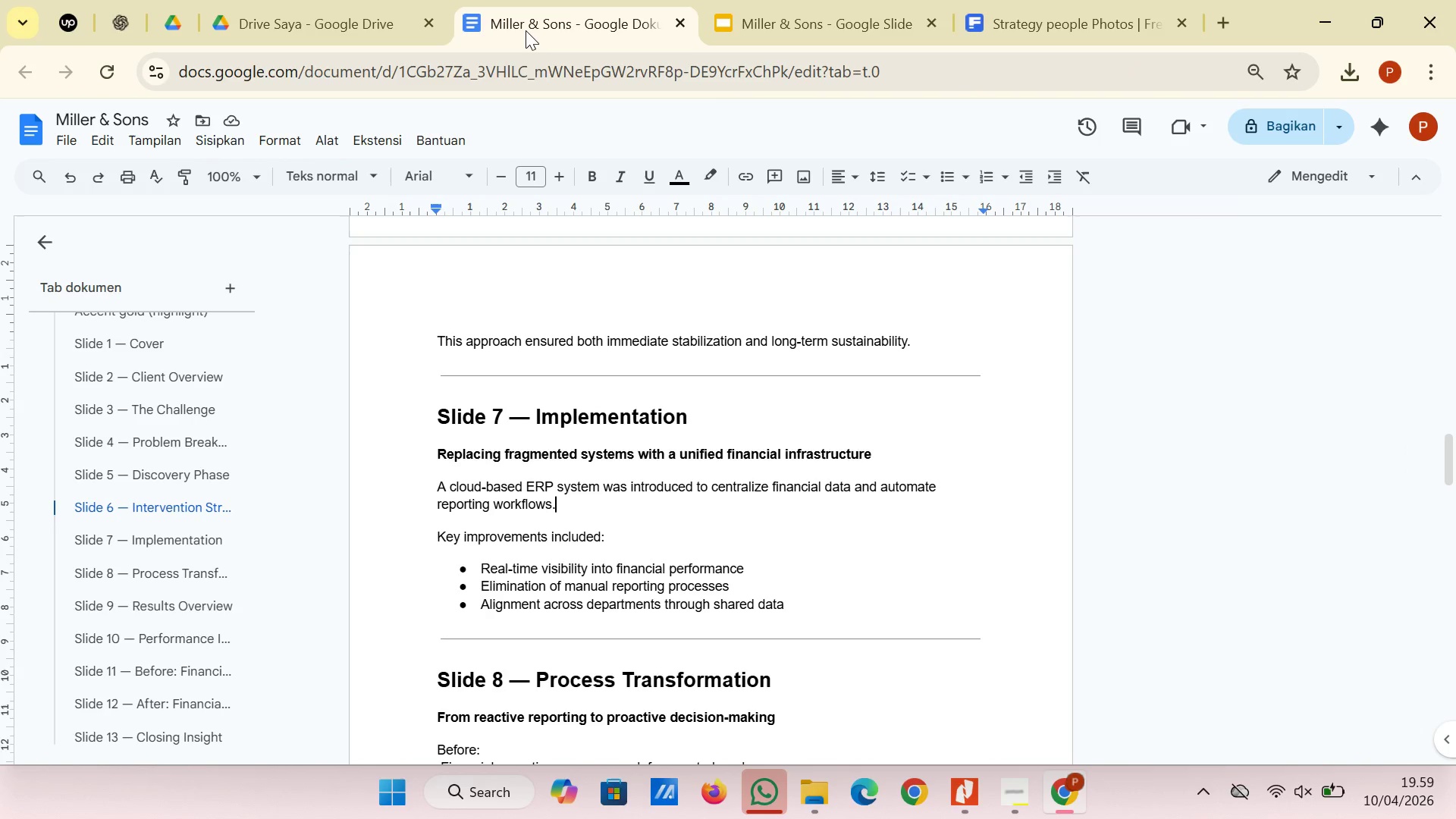 
wait(5.5)
 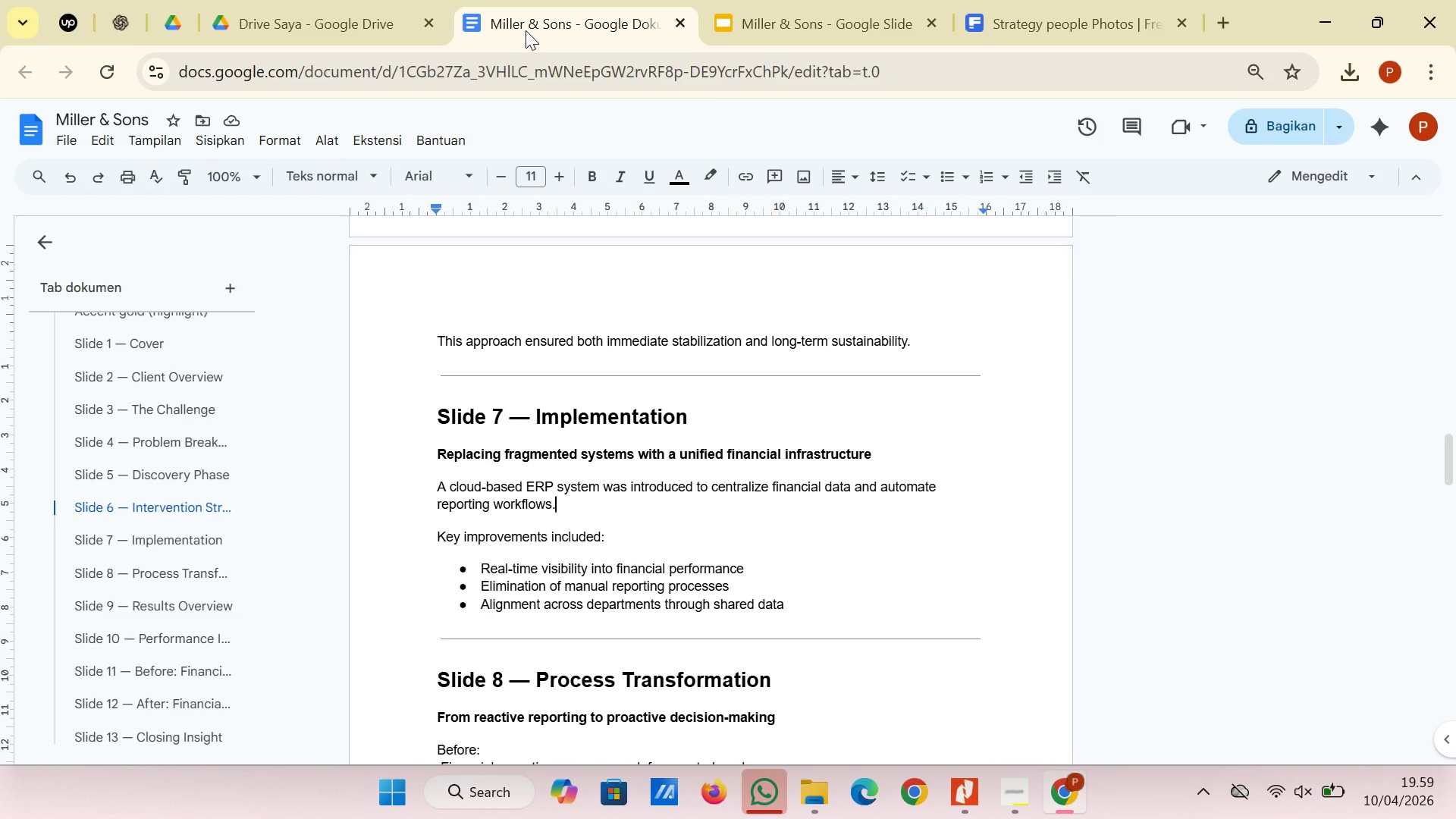 
left_click([836, 0])
 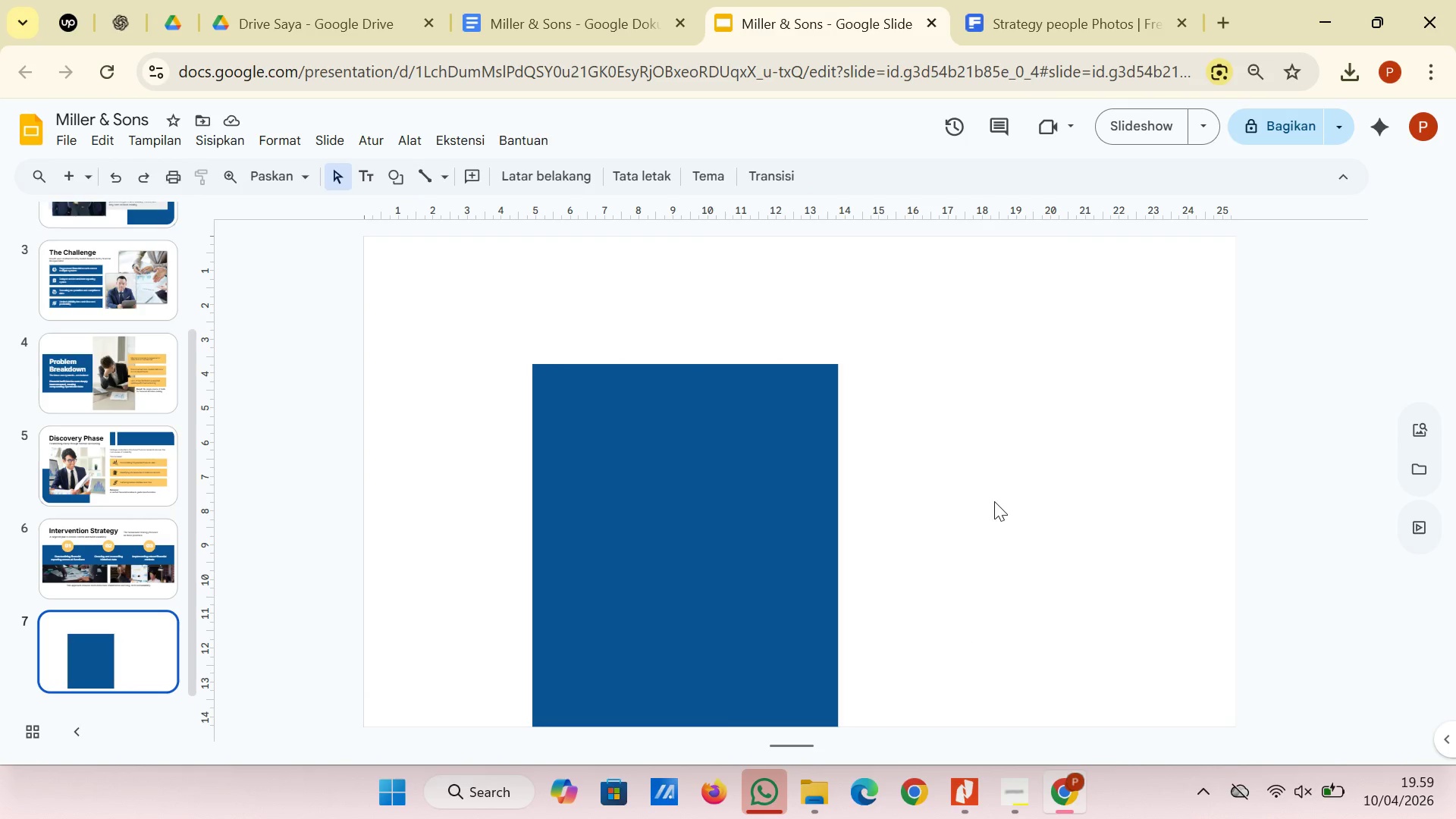 
mouse_move([579, 30])
 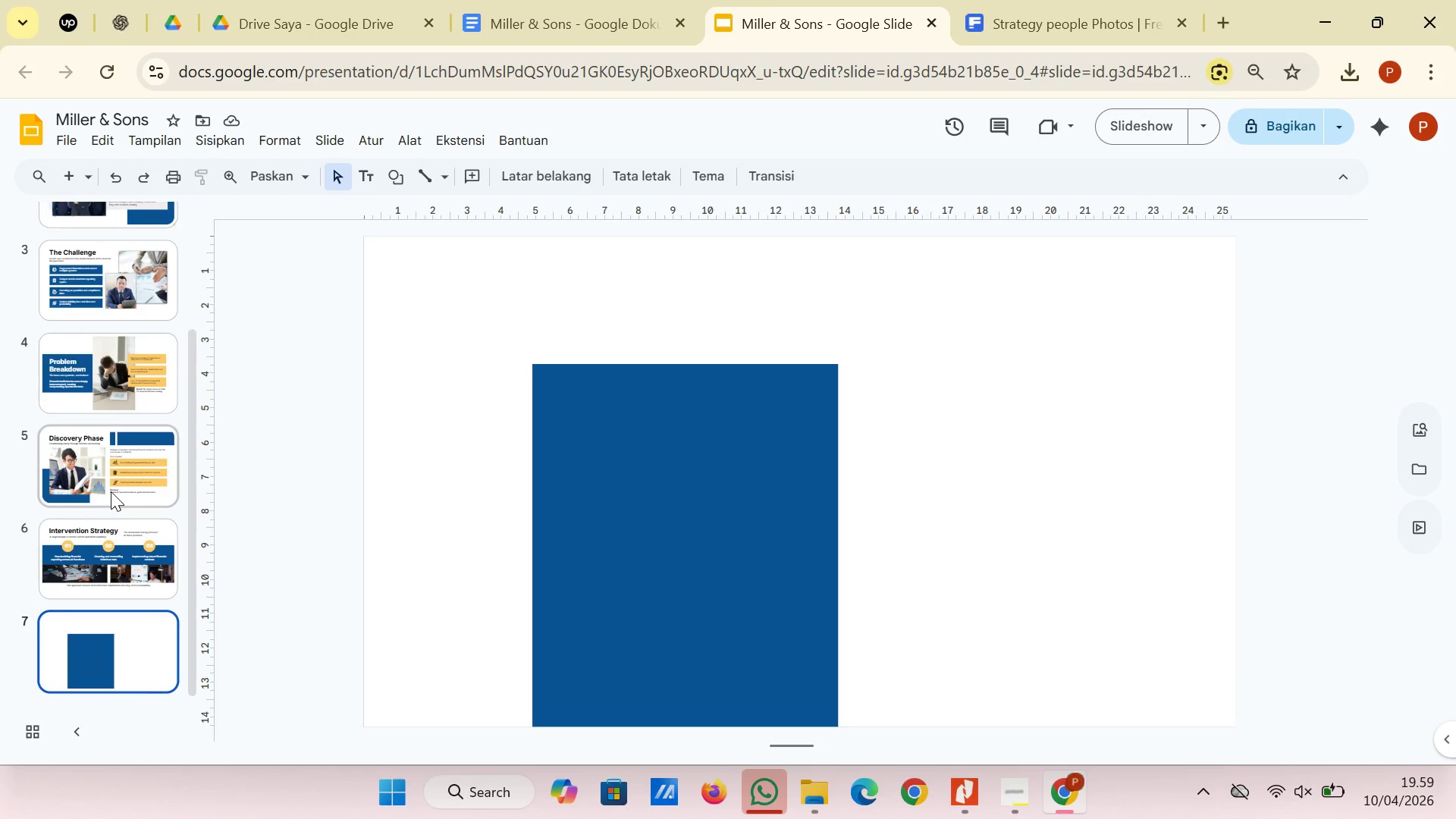 
scroll: coordinate [109, 493], scroll_direction: up, amount: 2.0
 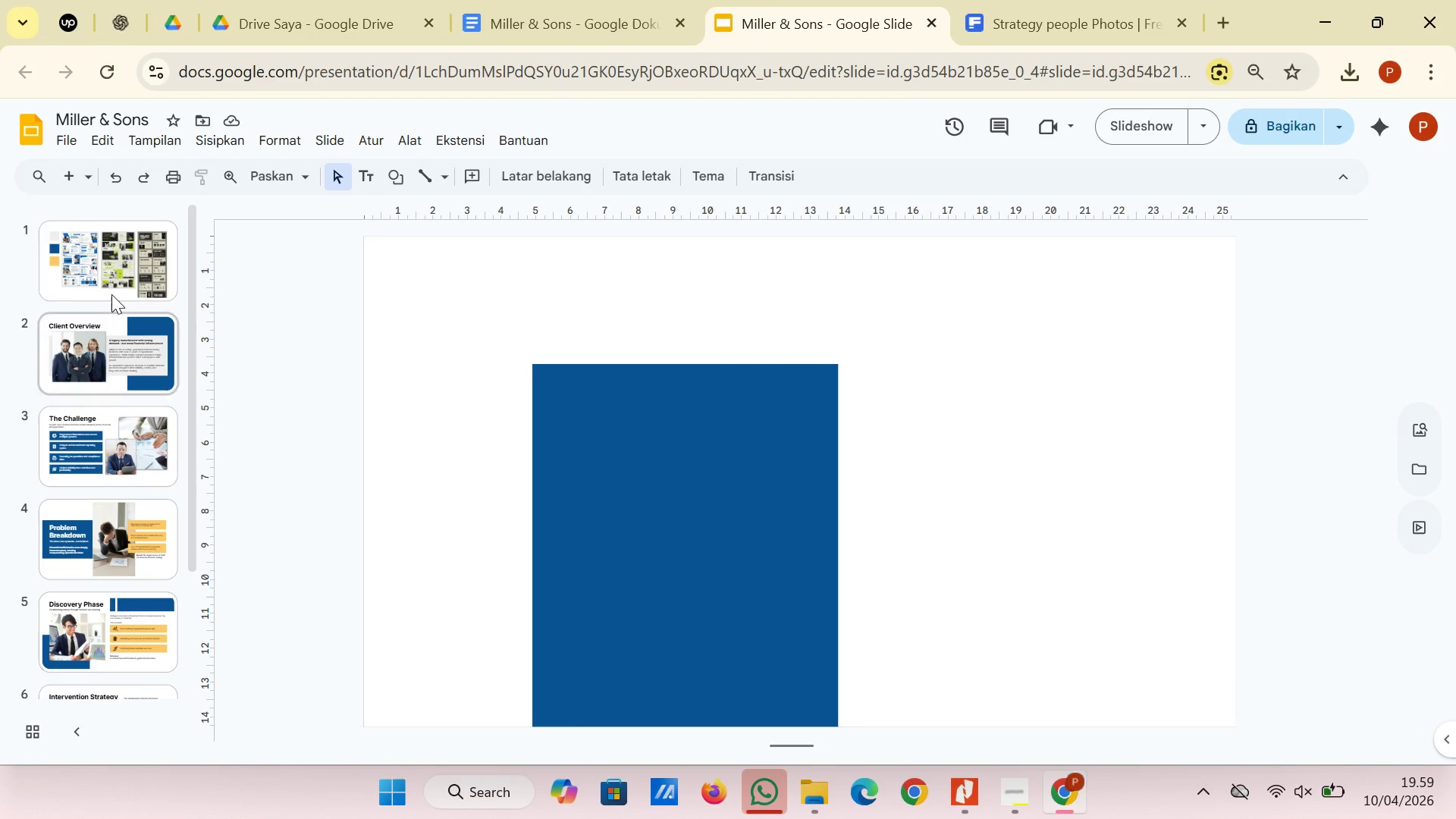 
left_click([110, 281])
 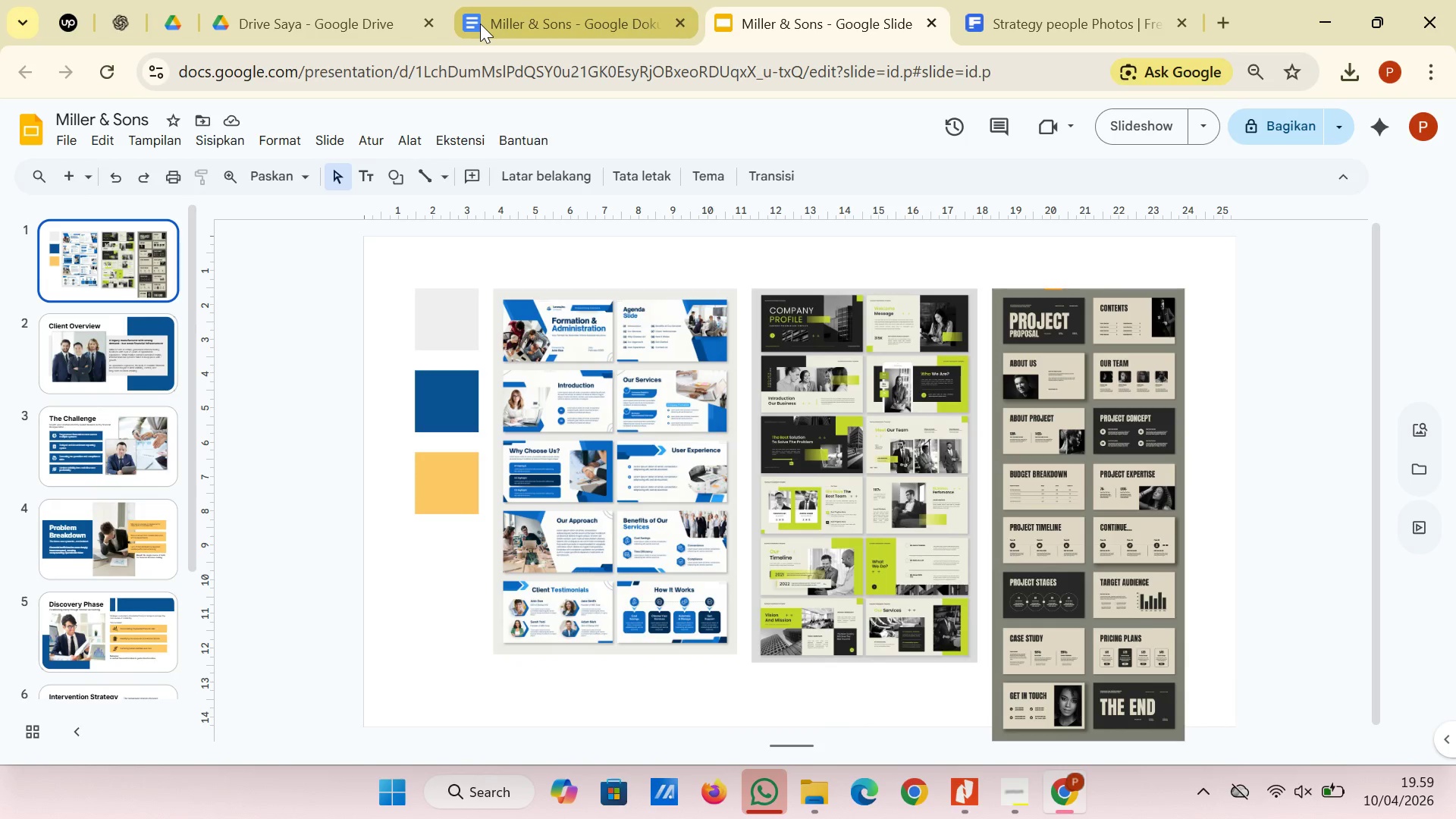 
left_click([544, 4])
 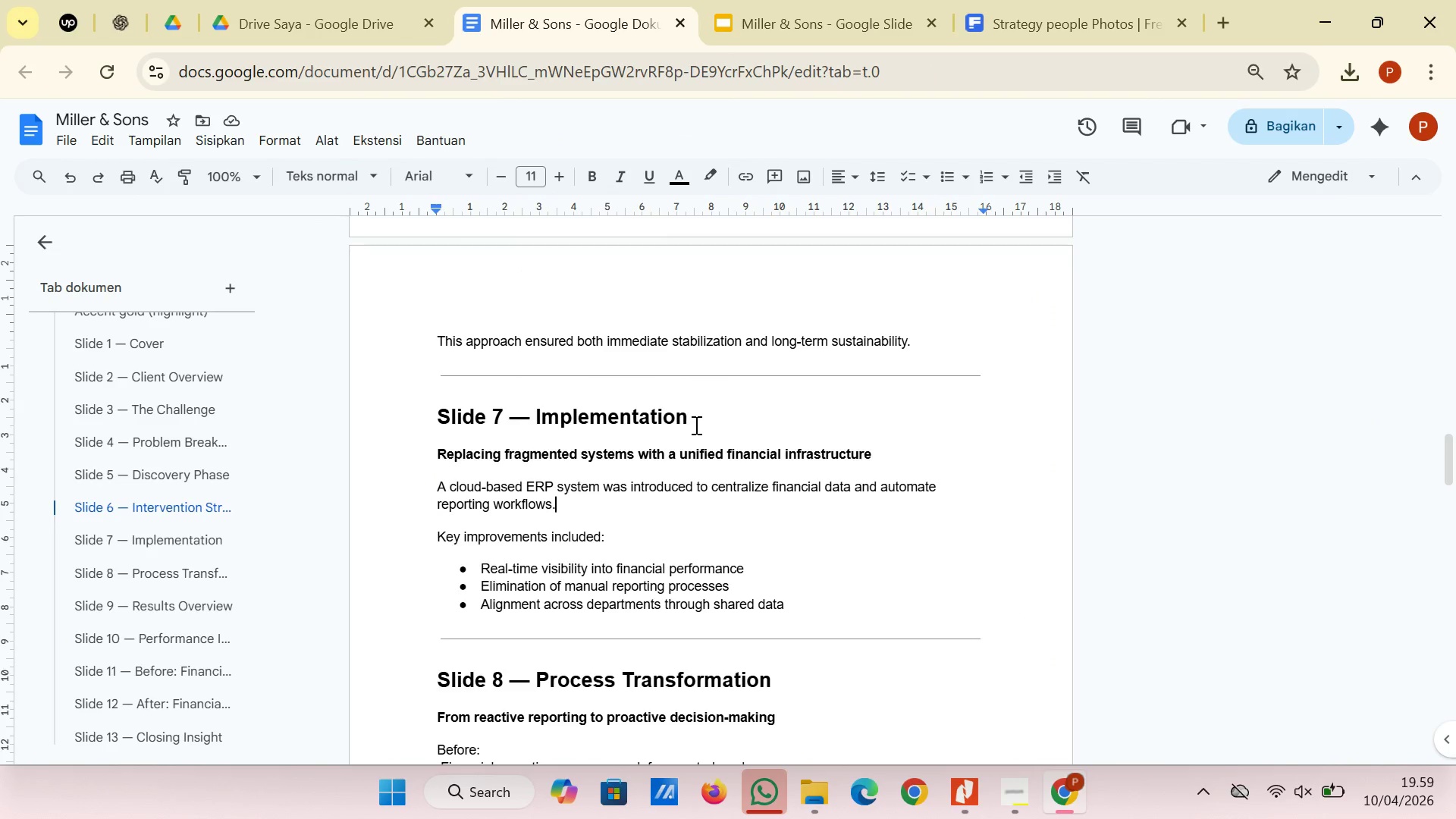 
left_click_drag(start_coordinate=[704, 422], to_coordinate=[538, 420])
 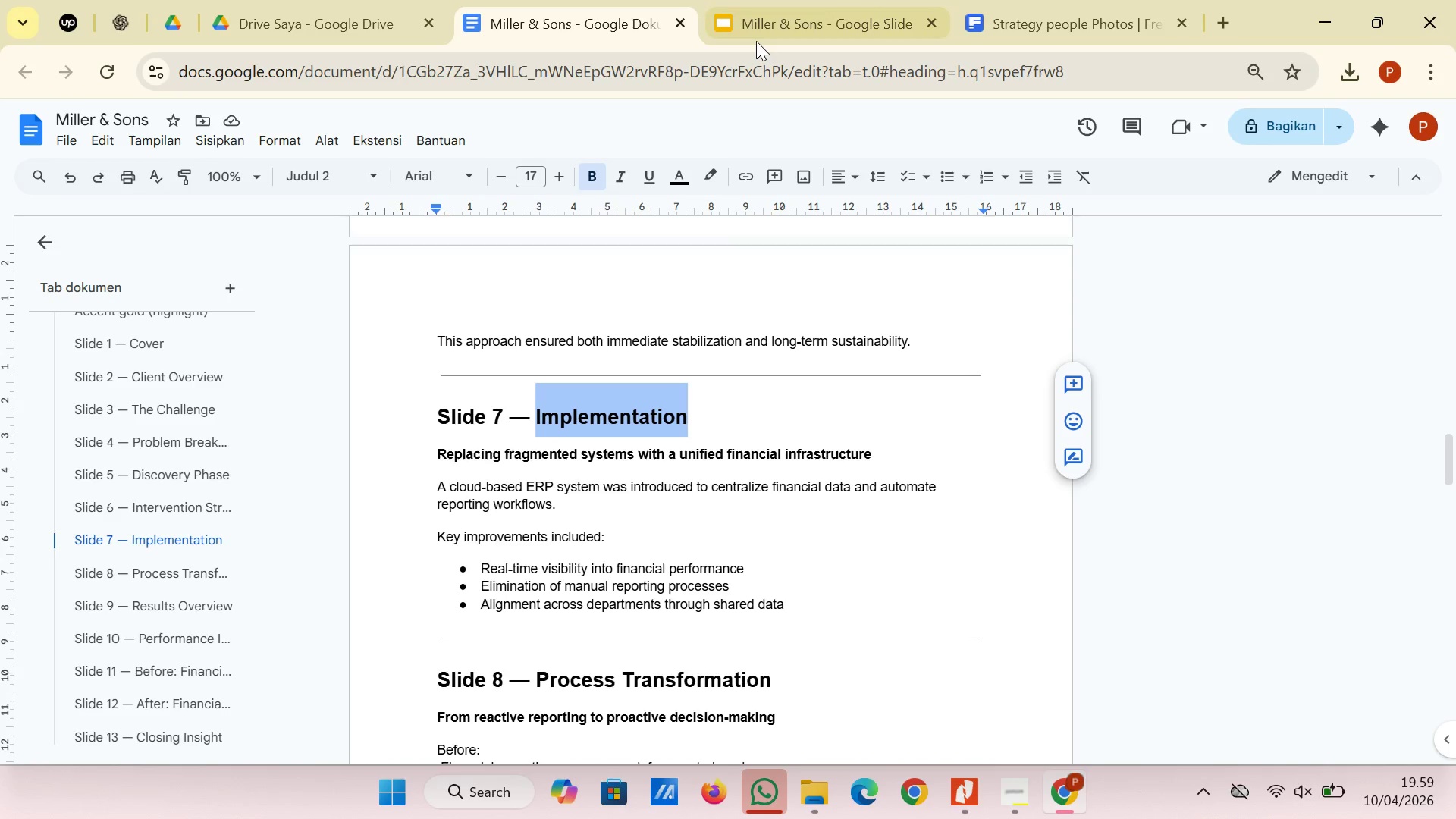 
left_click([756, 41])
 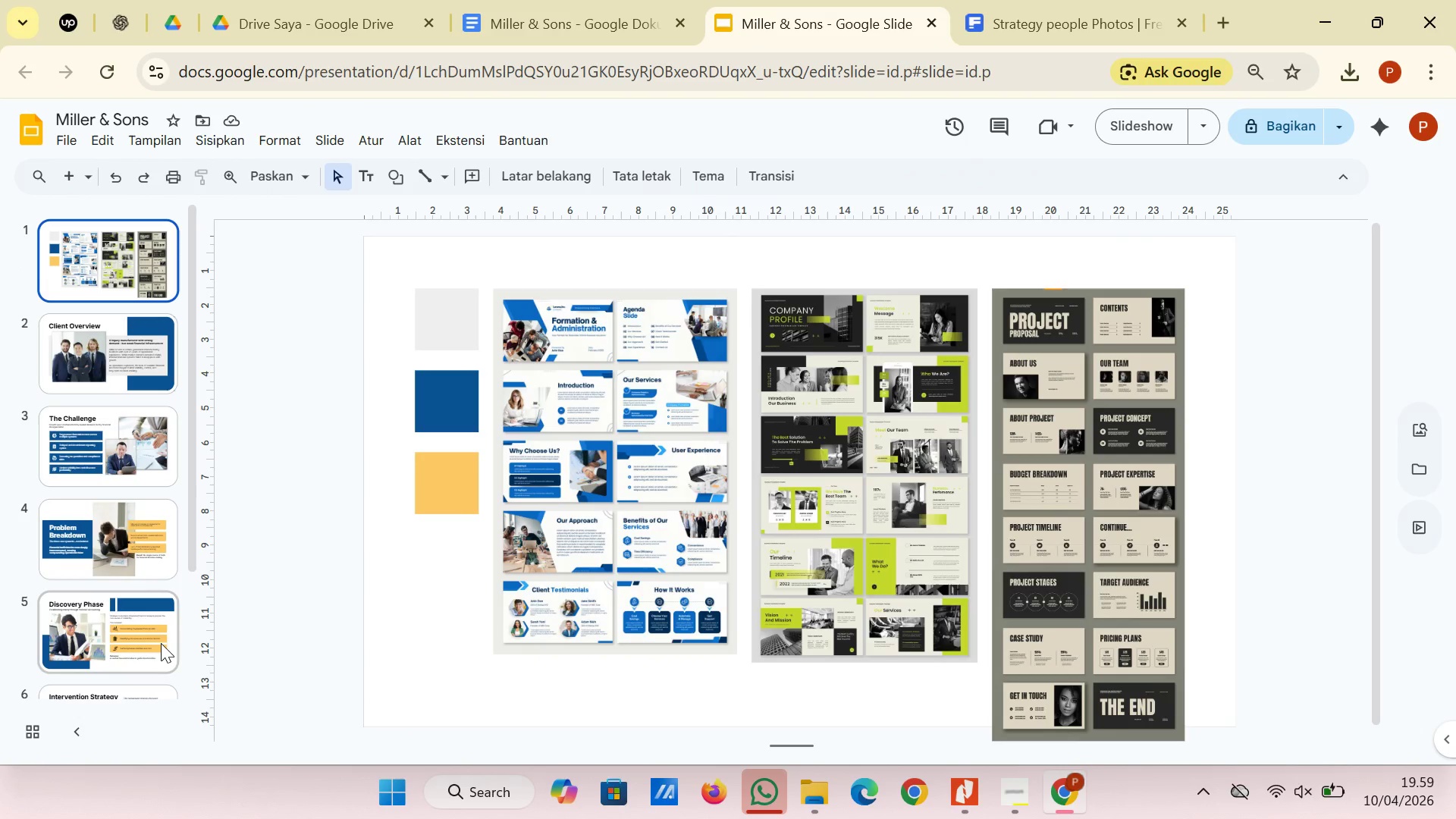 
scroll: coordinate [148, 612], scroll_direction: down, amount: 3.0
 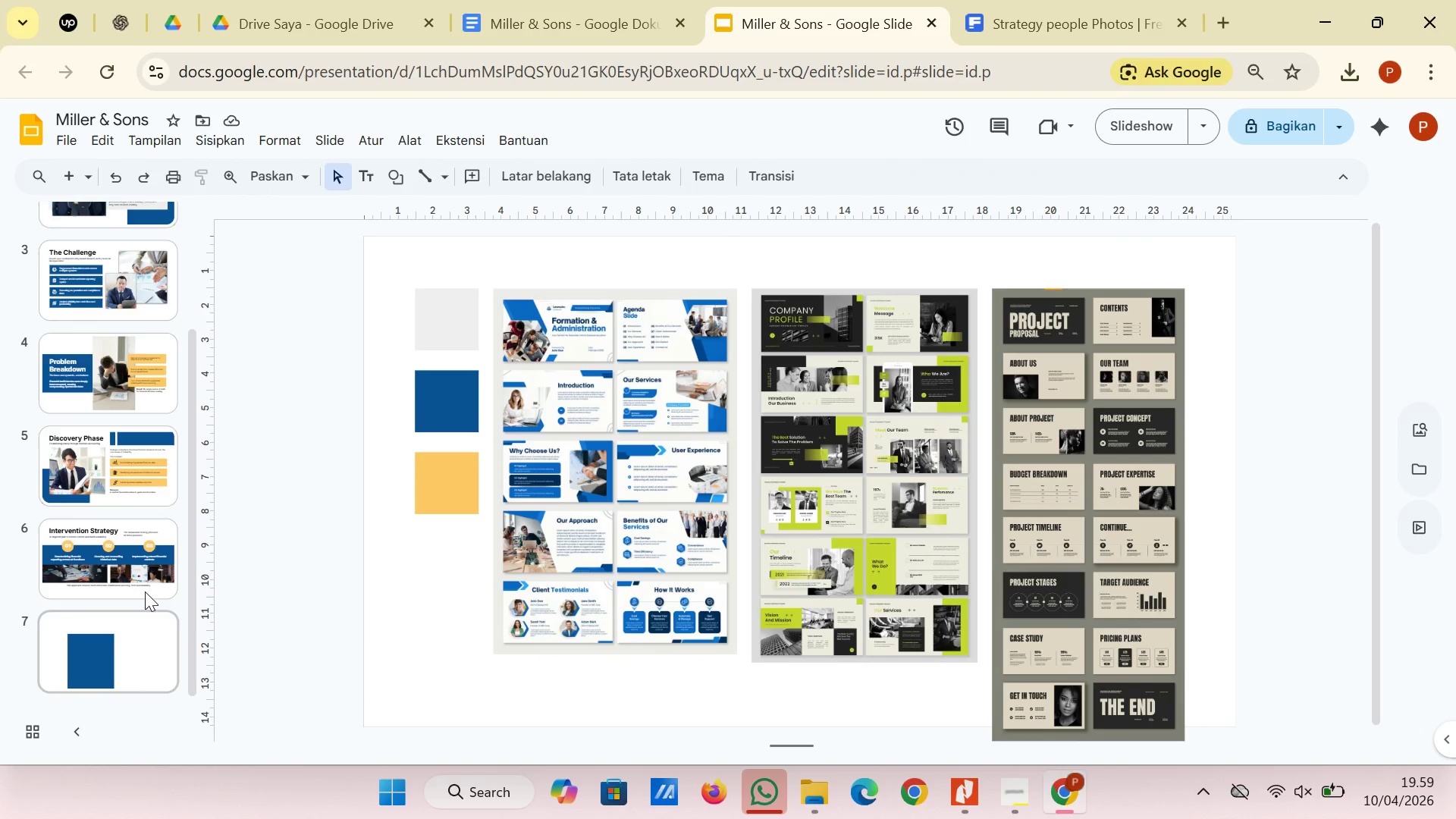 
left_click([150, 570])
 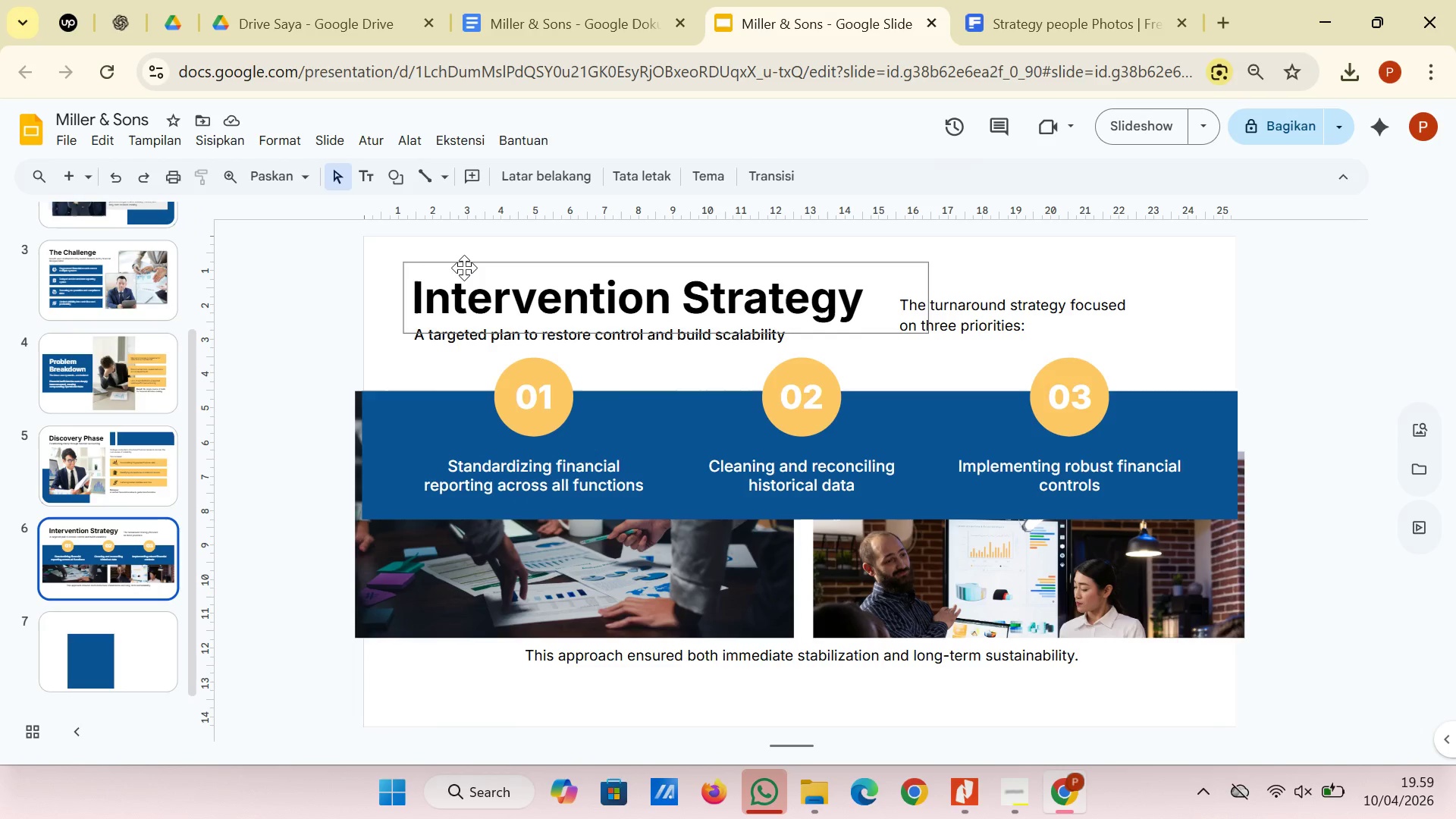 
left_click([464, 267])
 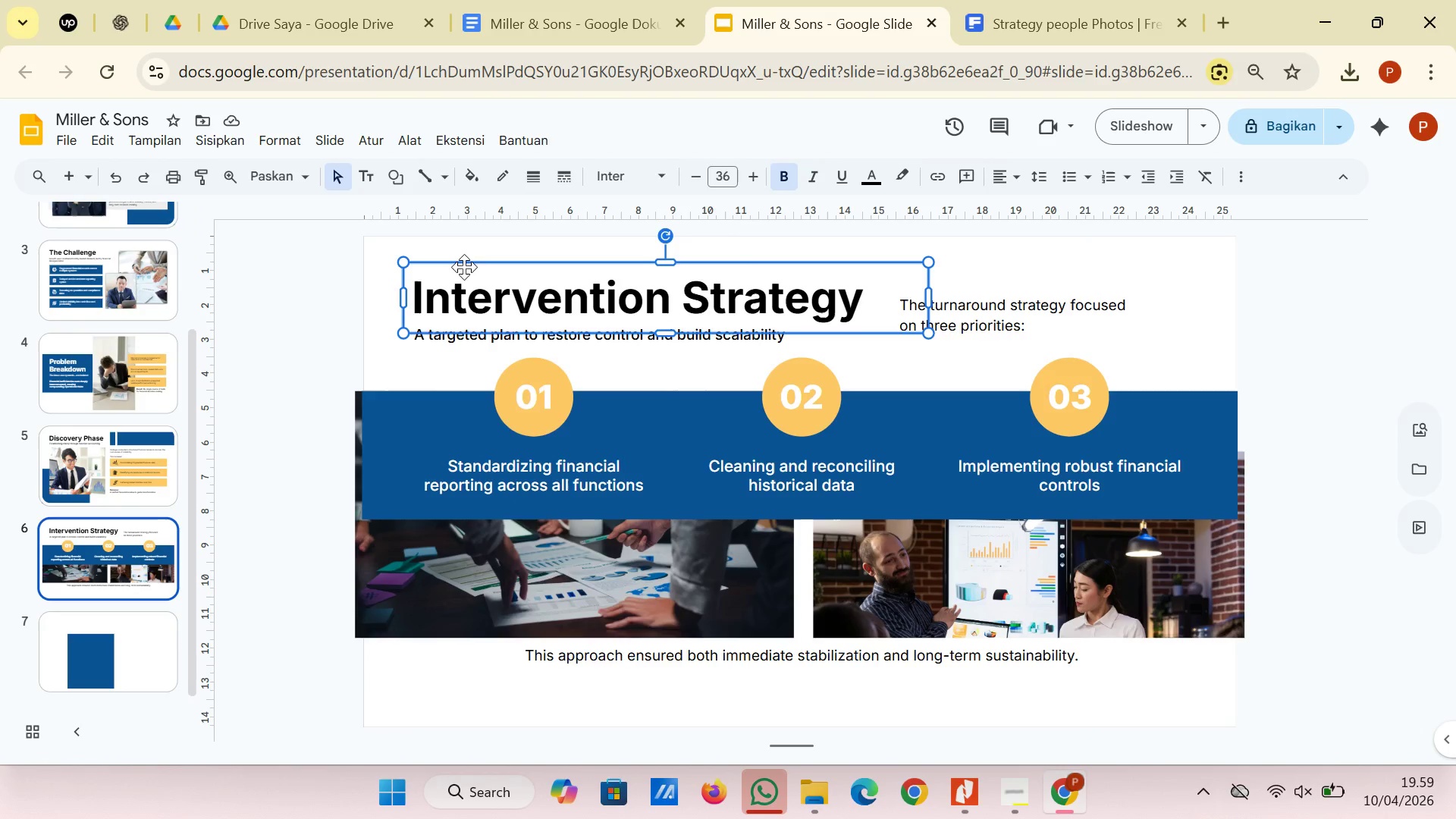 
right_click([464, 267])
 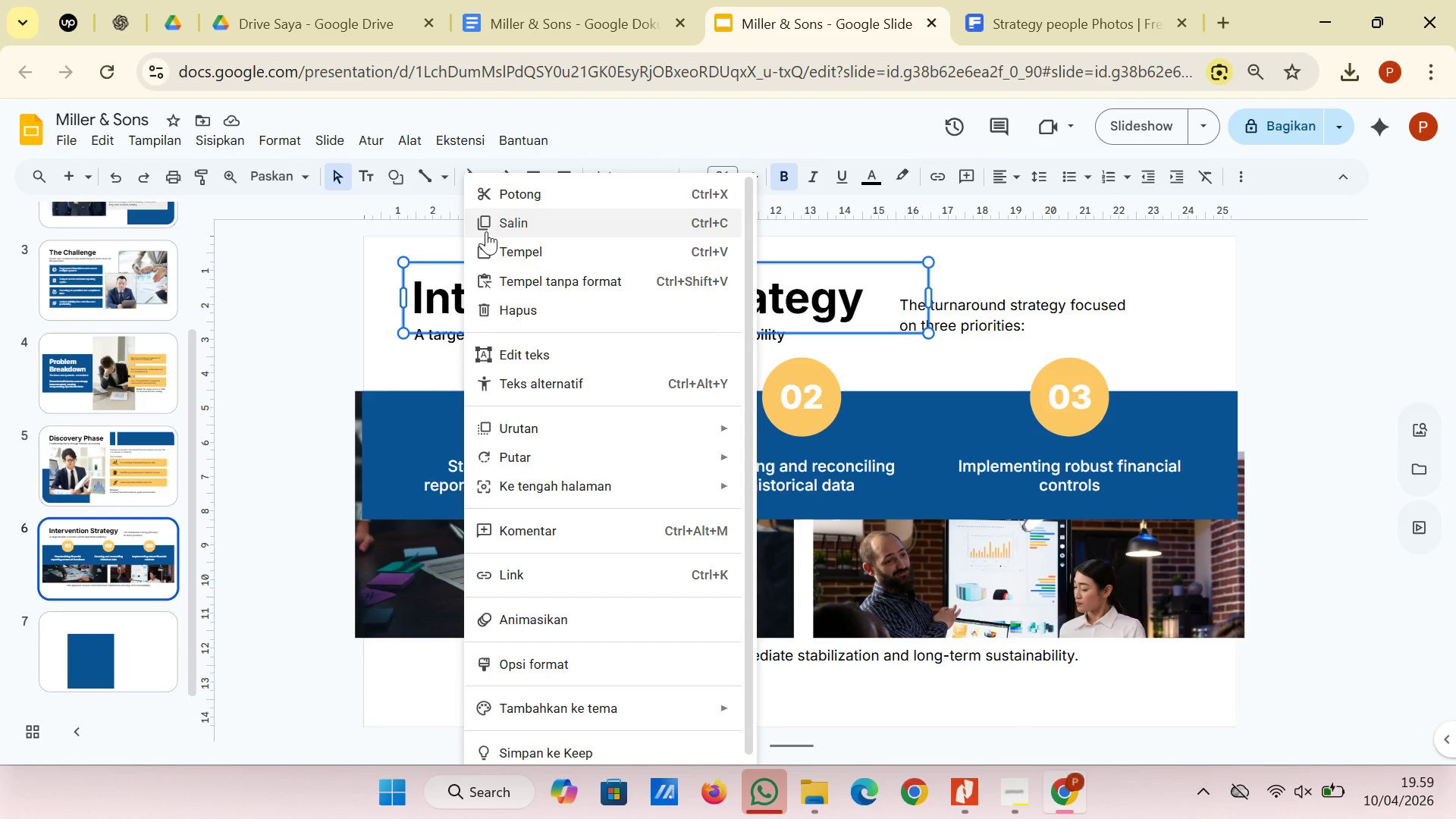 
left_click([486, 231])
 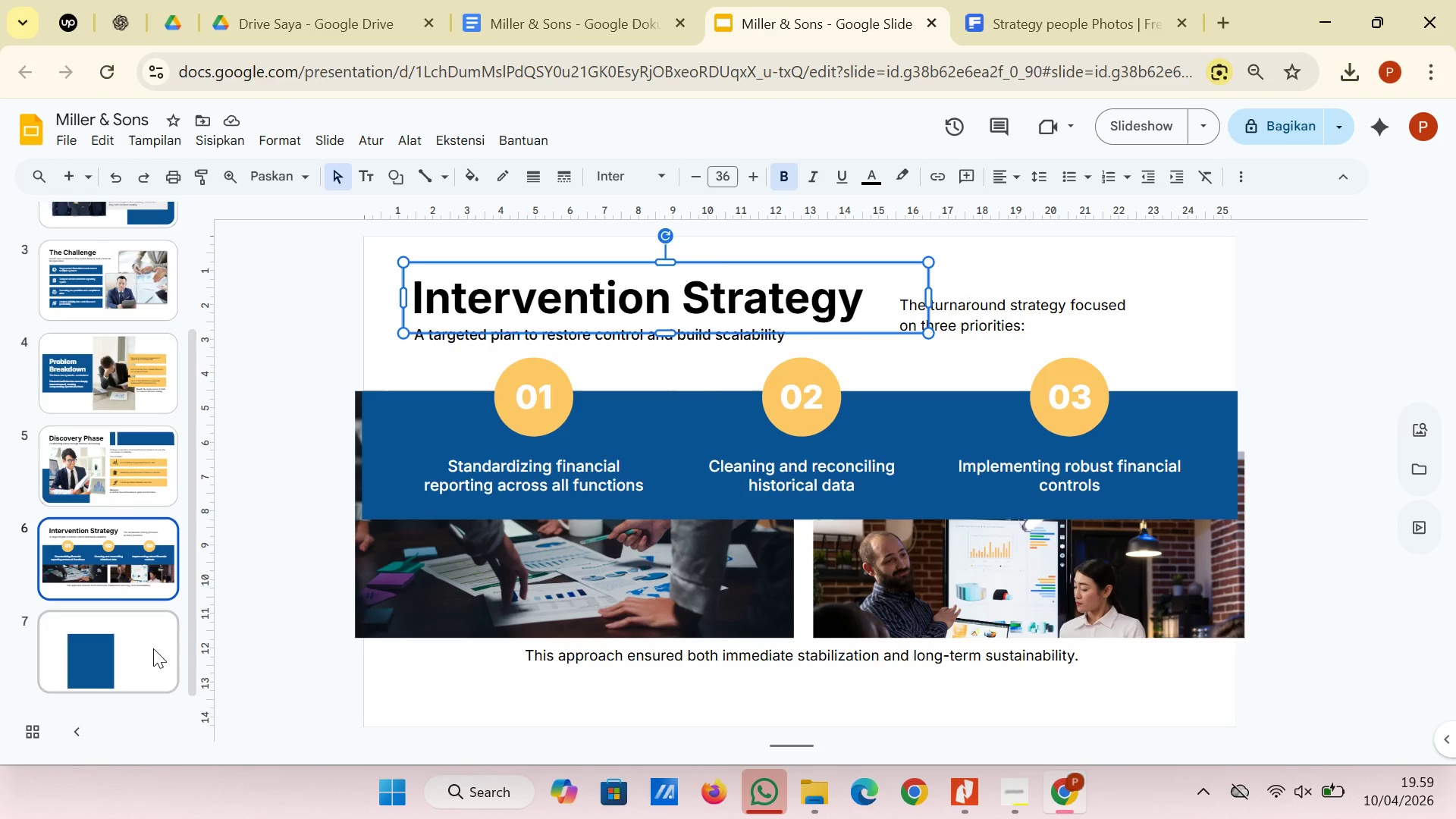 
left_click([148, 649])
 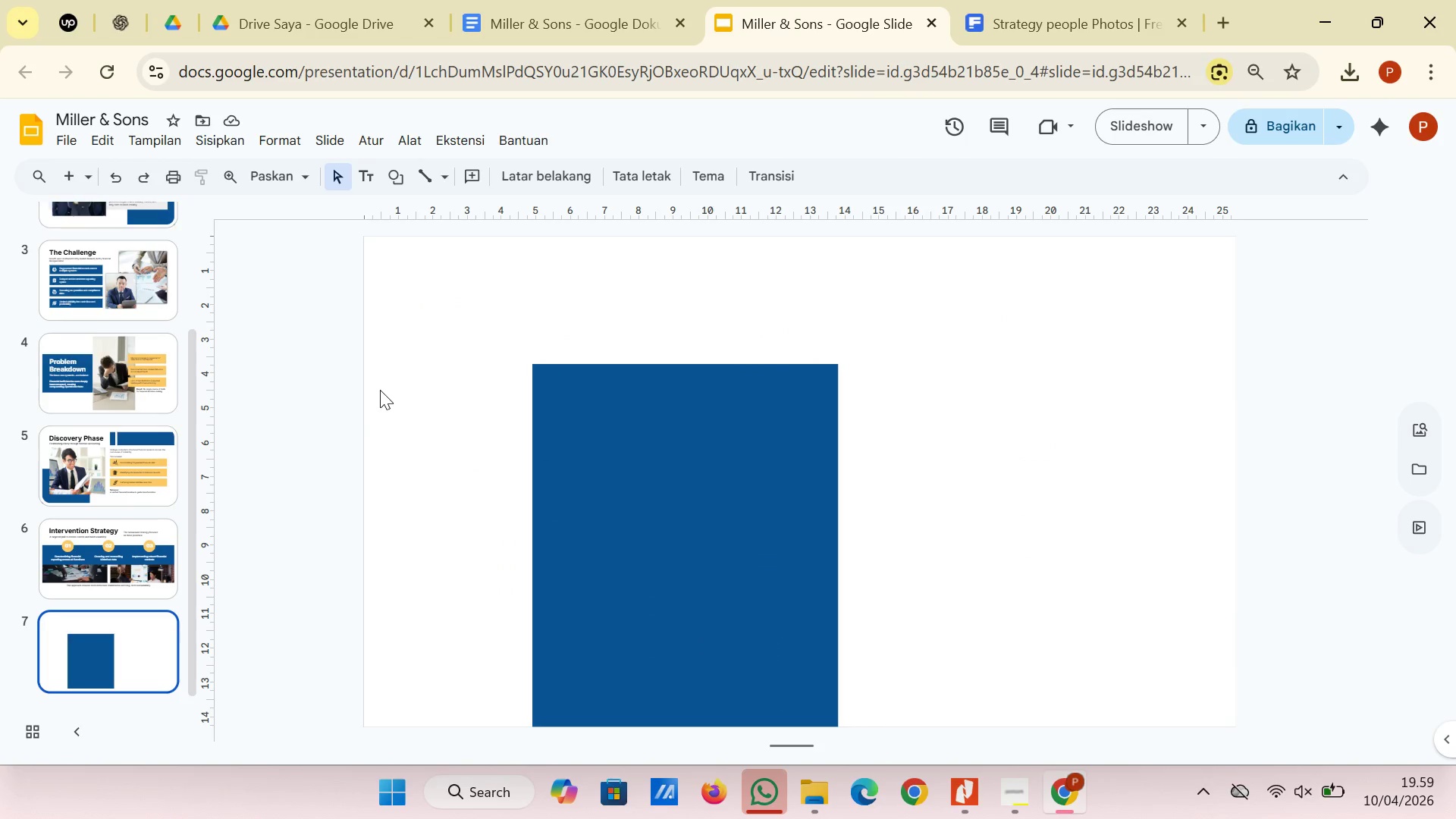 
right_click([420, 359])
 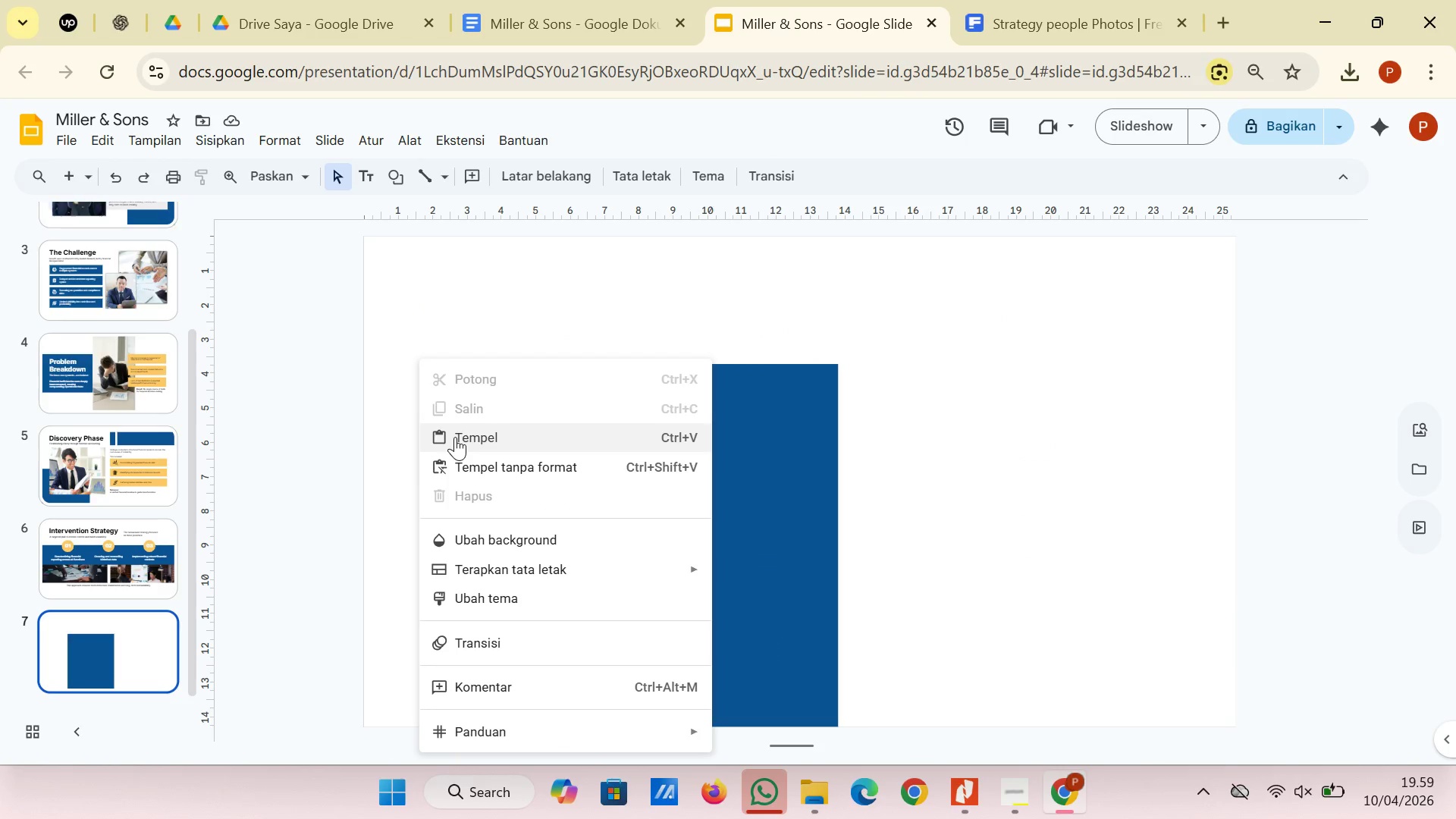 
left_click([455, 437])
 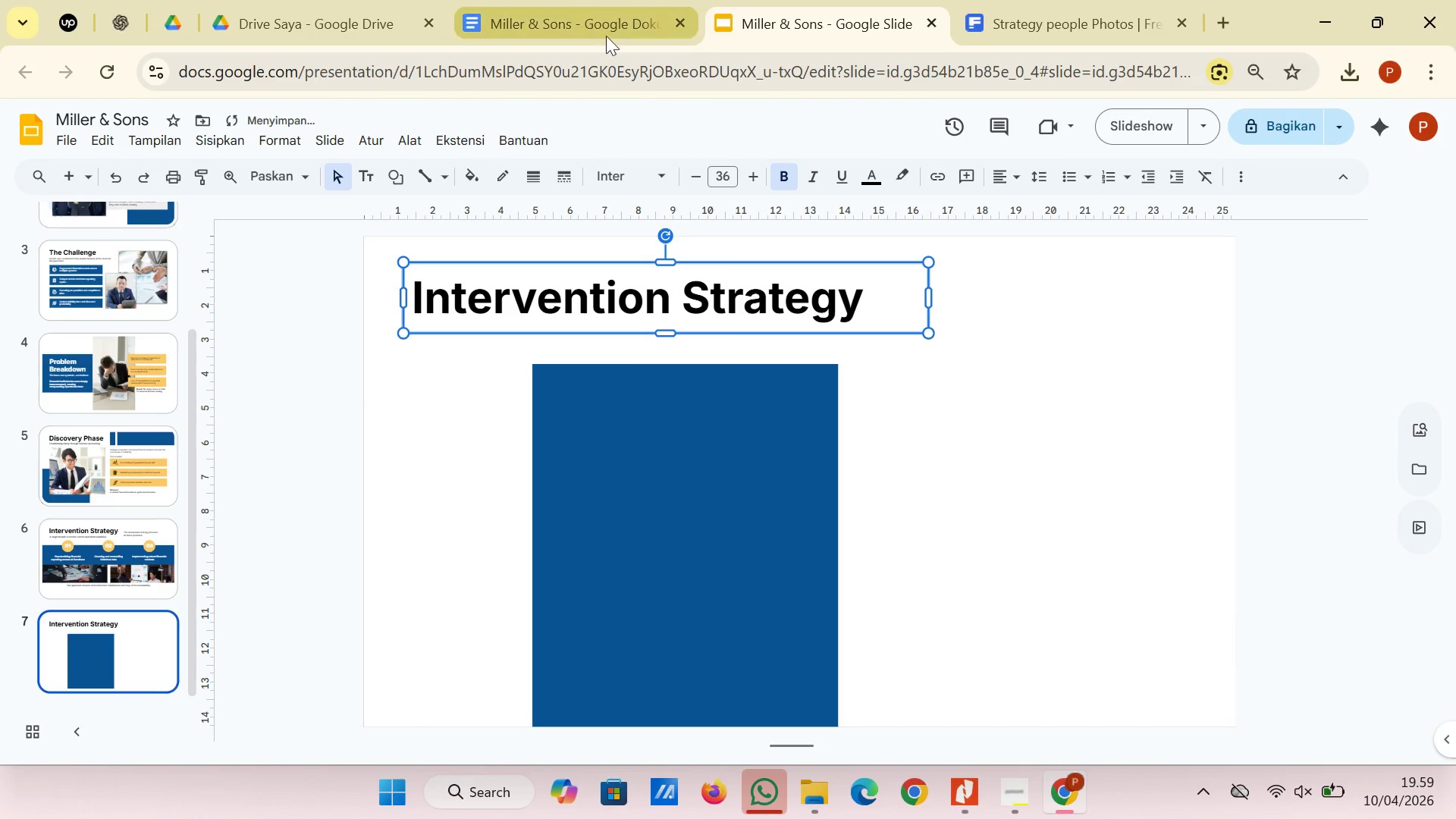 
left_click([600, 33])
 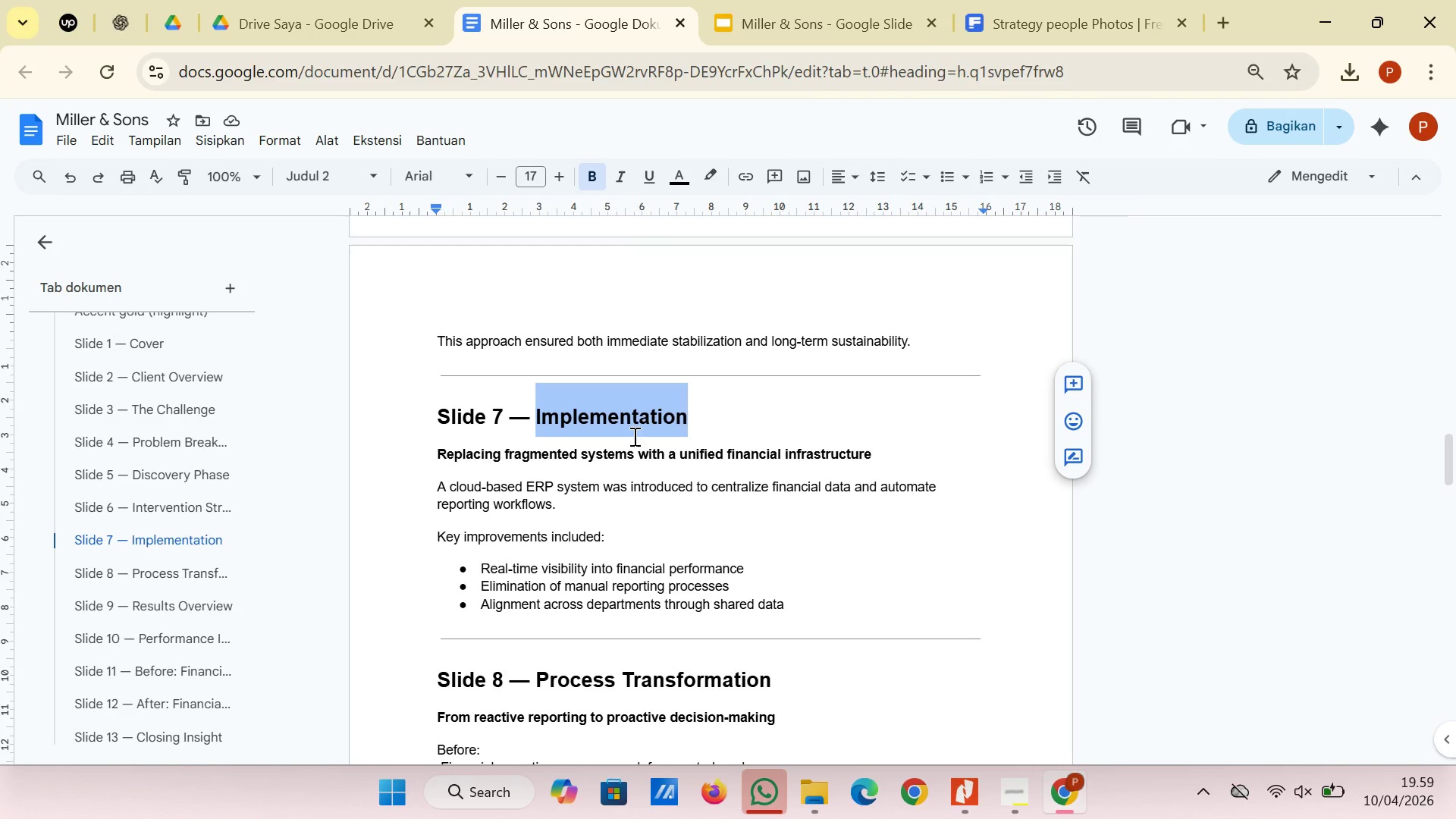 
right_click([632, 431])
 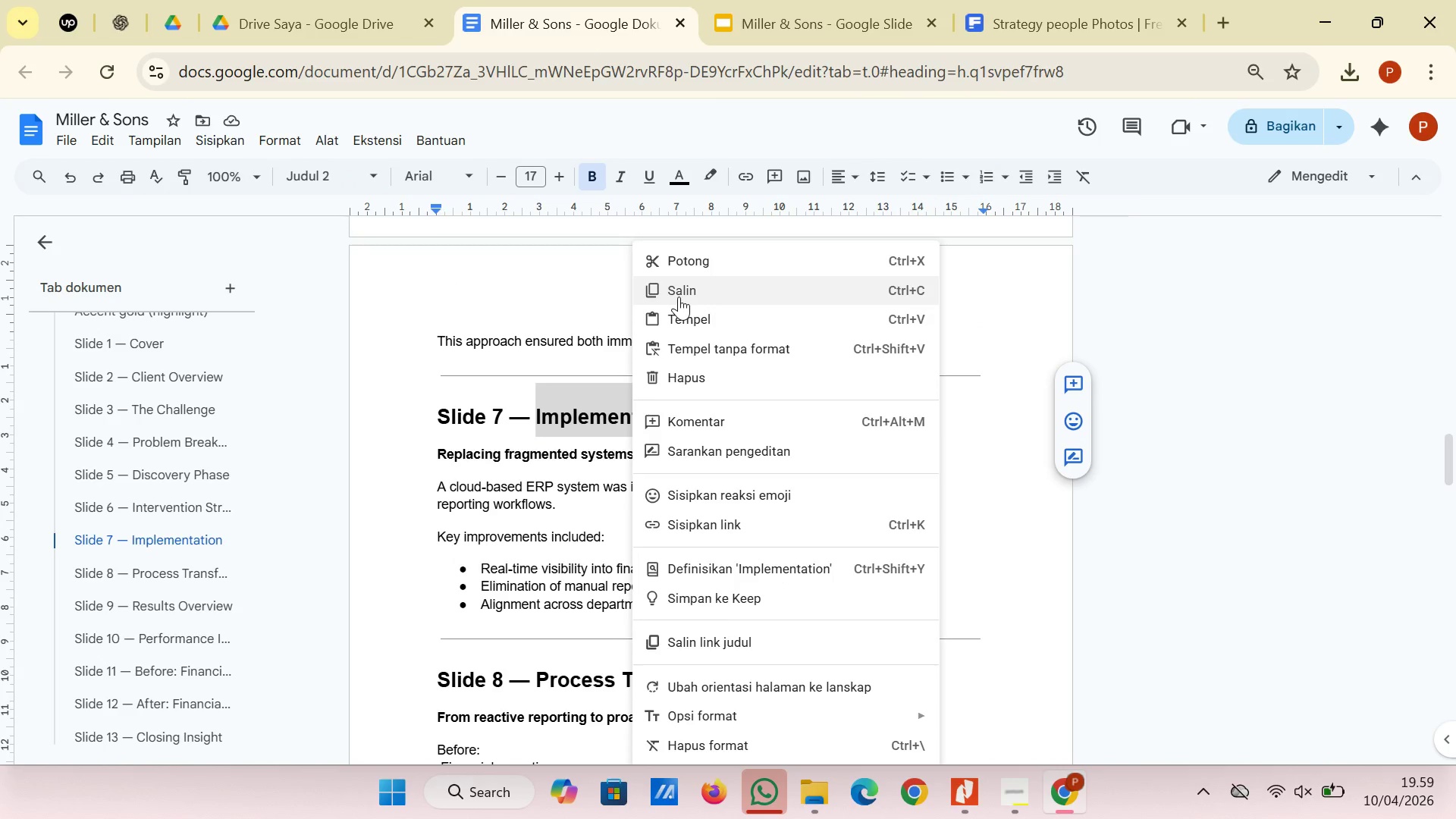 
left_click([679, 296])
 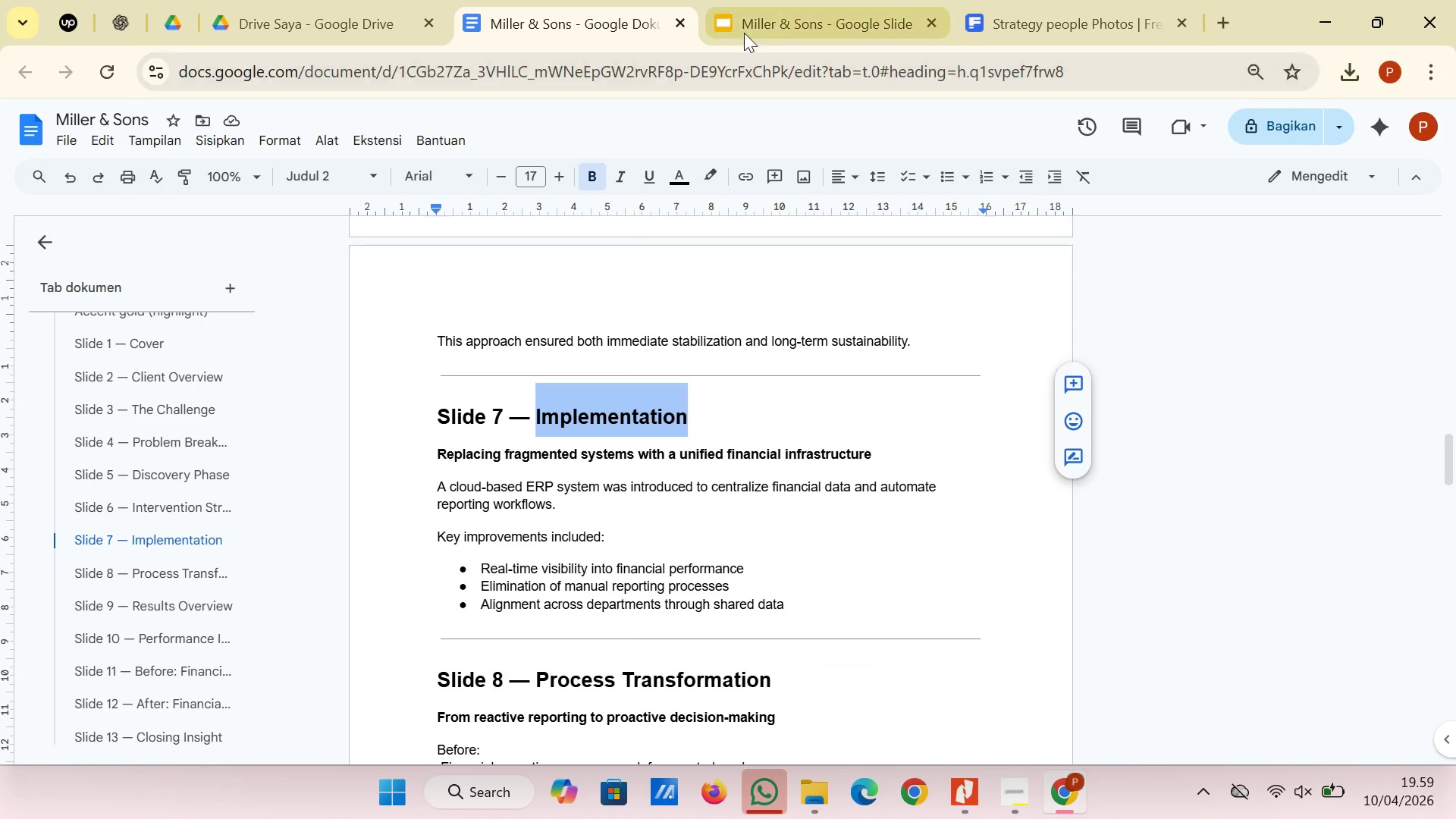 
left_click([751, 25])
 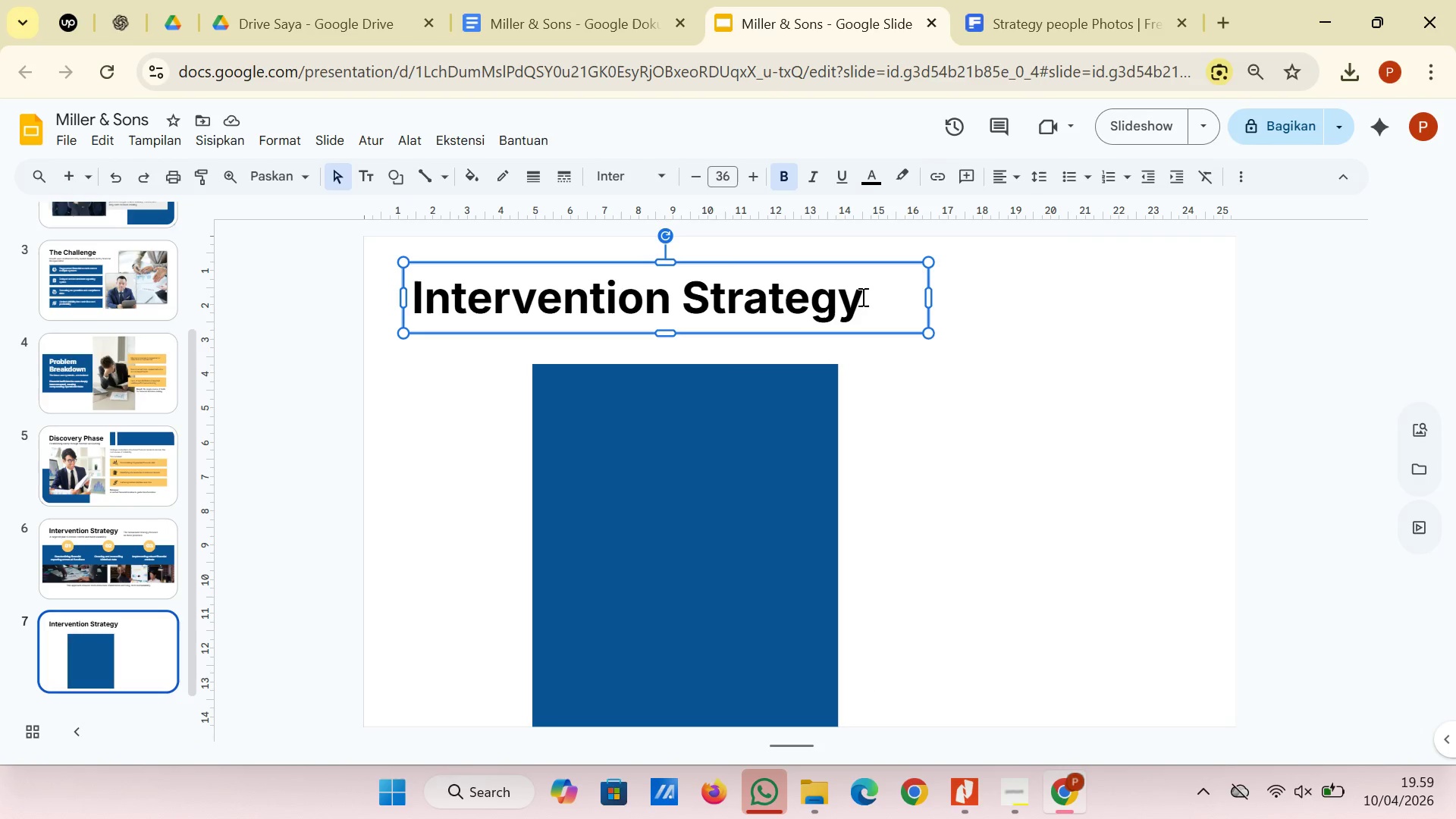 
left_click_drag(start_coordinate=[861, 297], to_coordinate=[416, 300])
 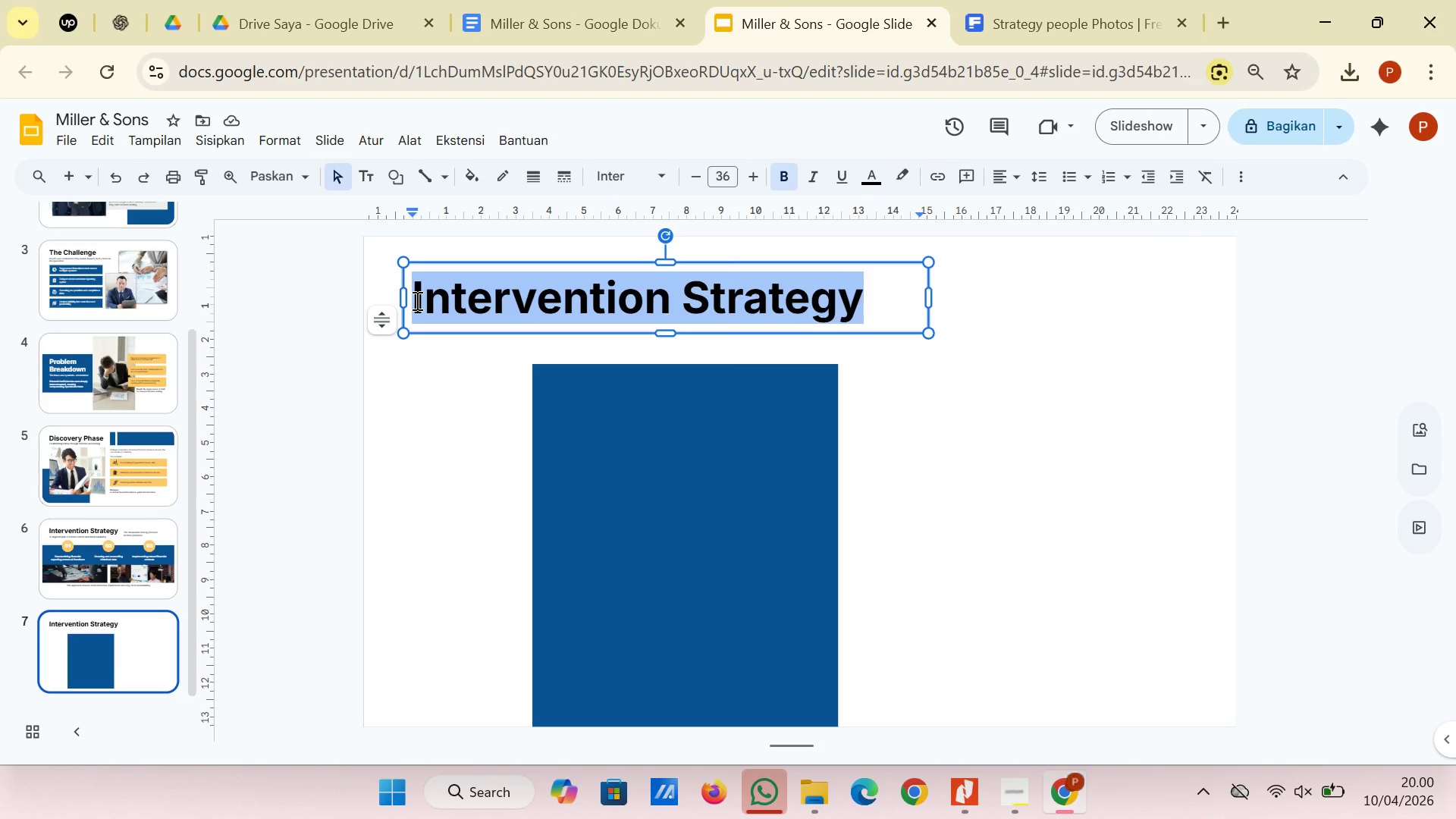 
right_click([416, 300])
 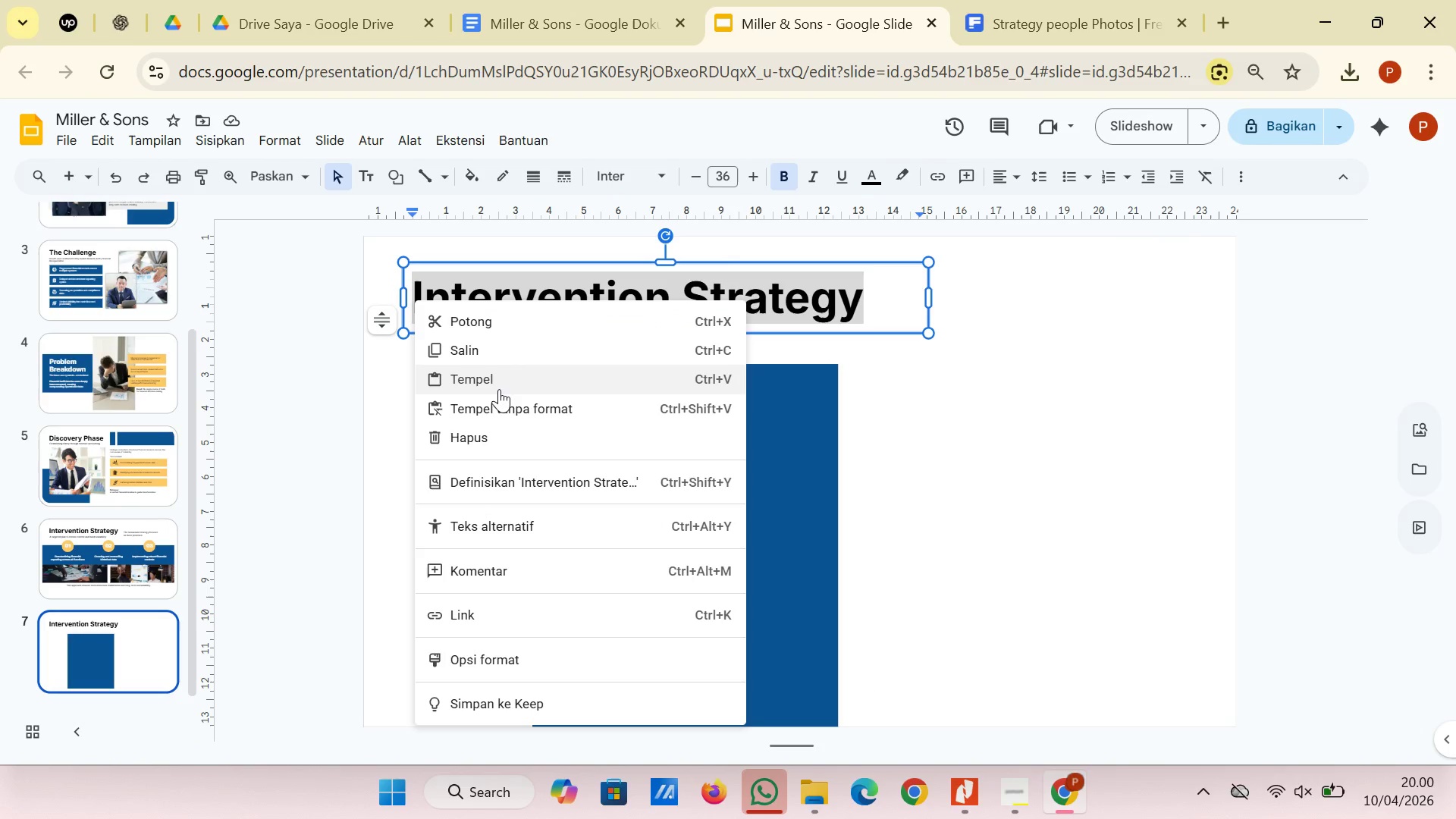 
wait(5.23)
 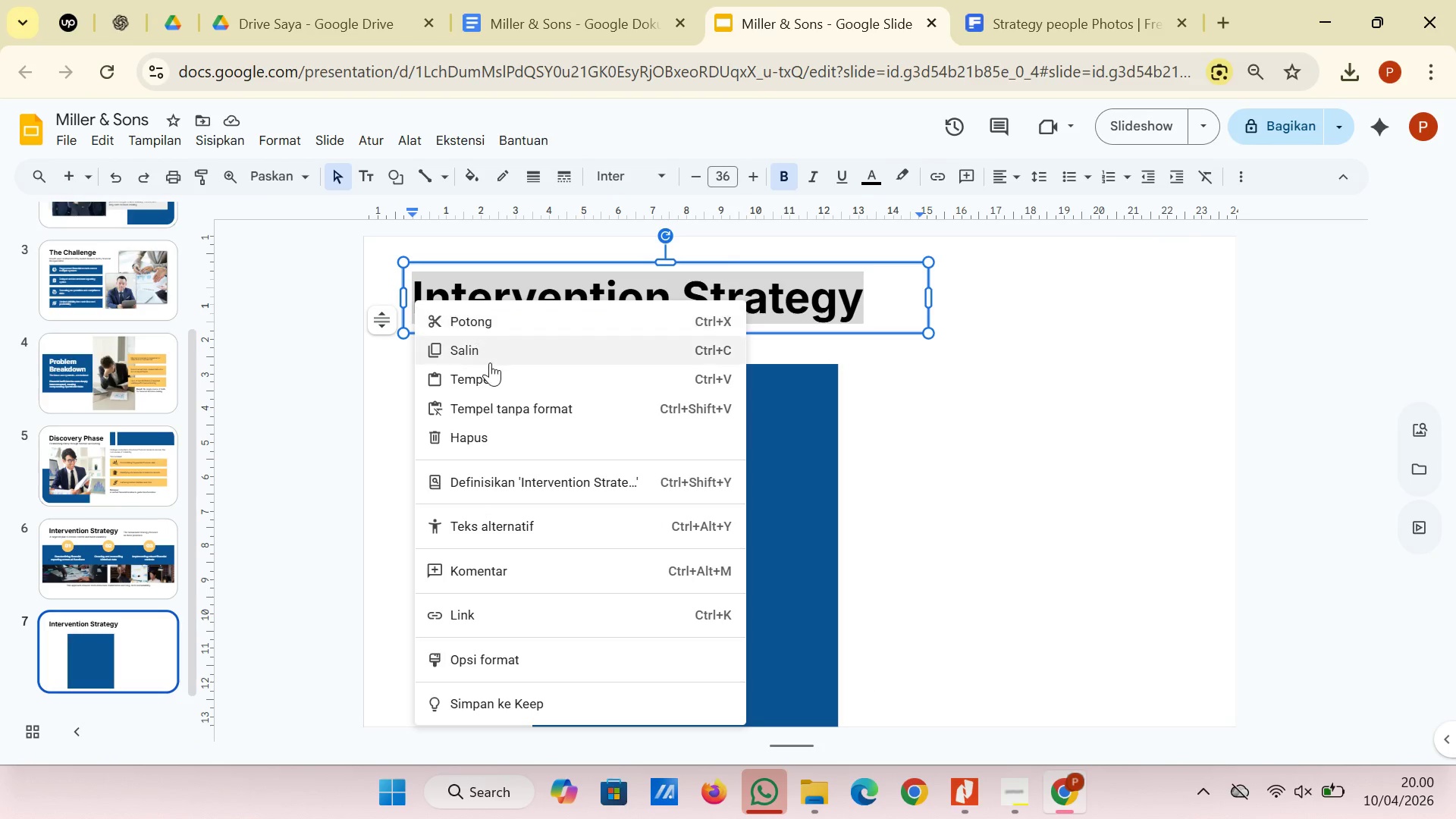 
left_click([500, 391])
 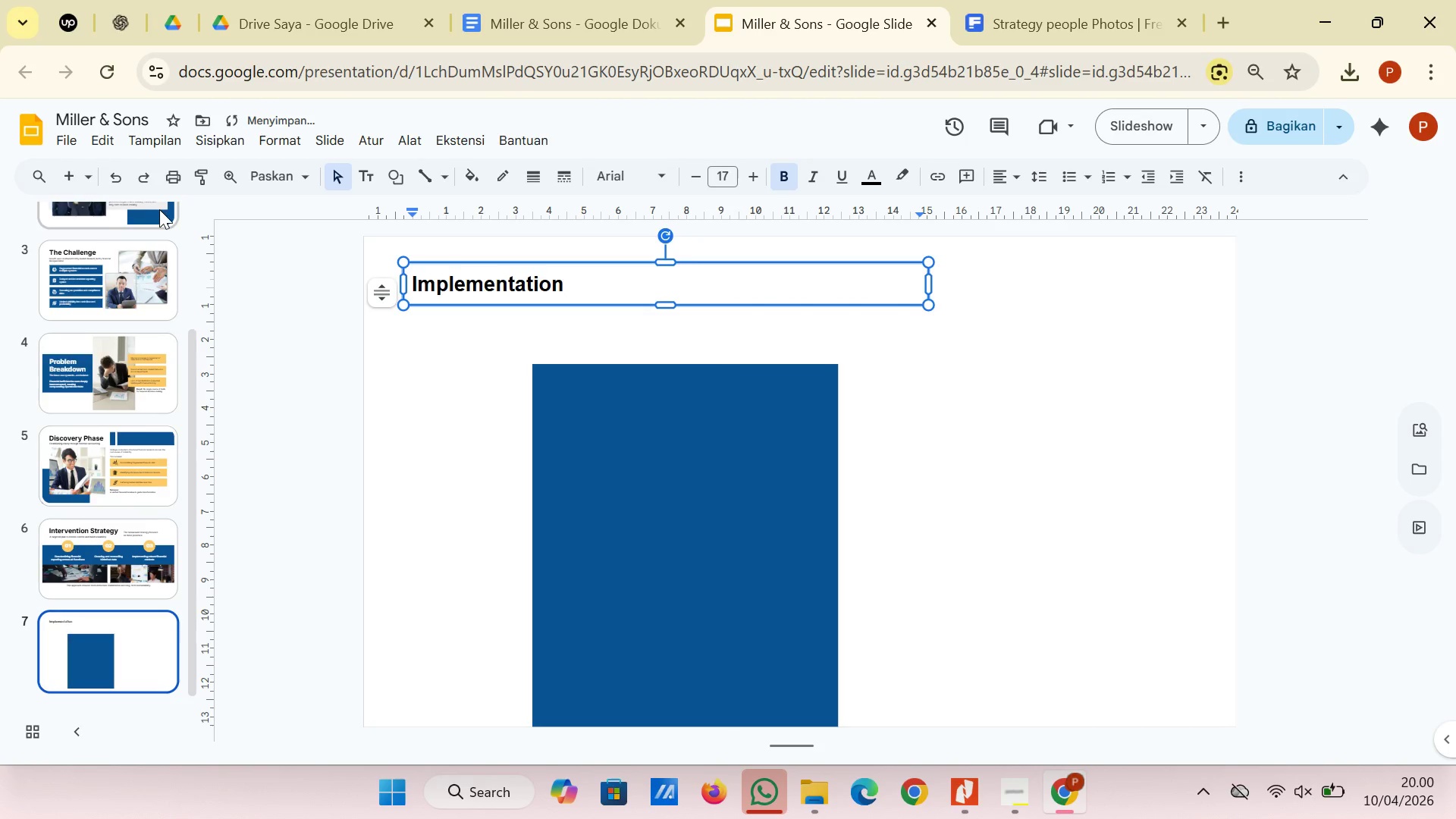 
left_click([120, 176])
 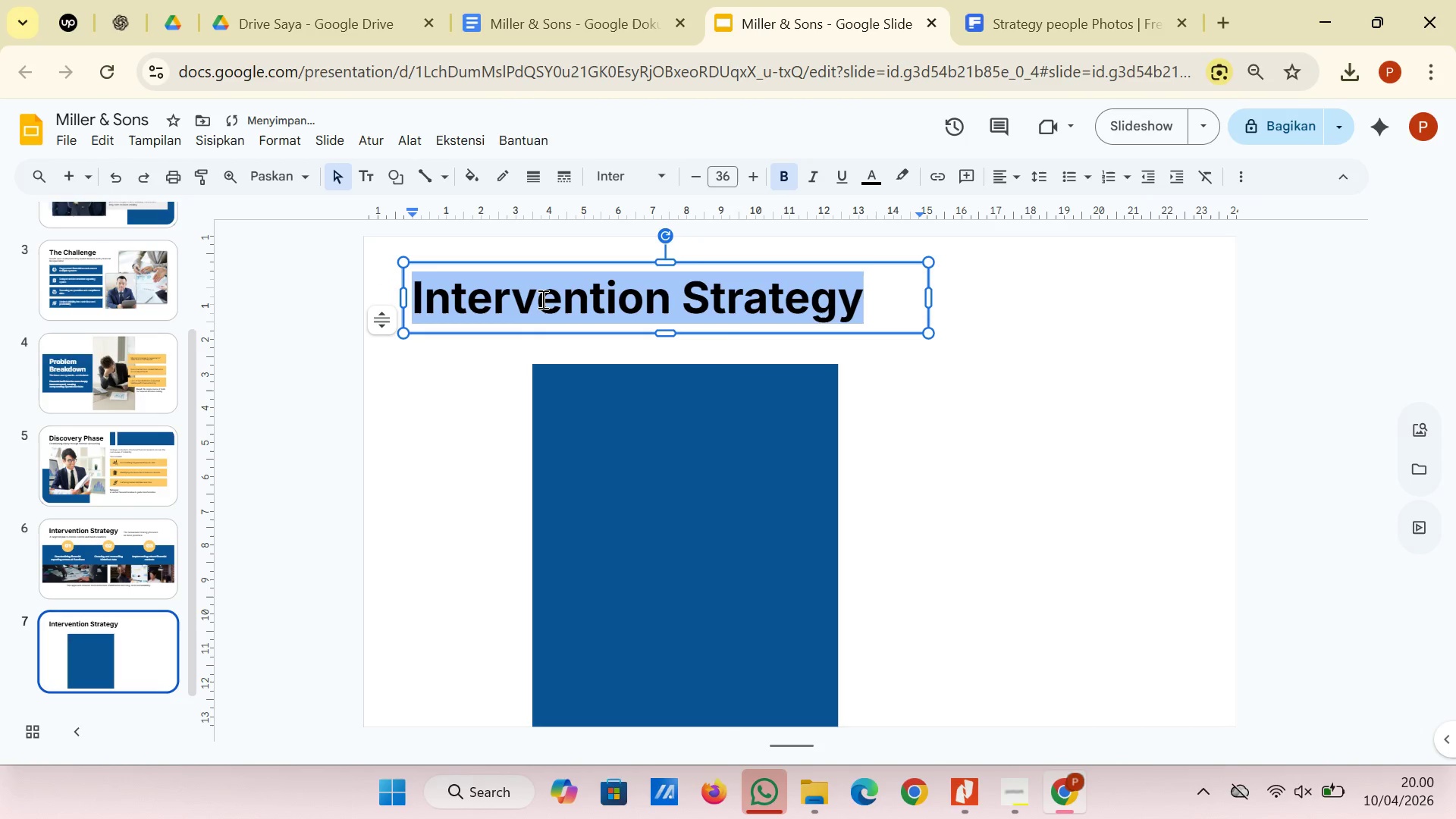 
right_click([541, 298])
 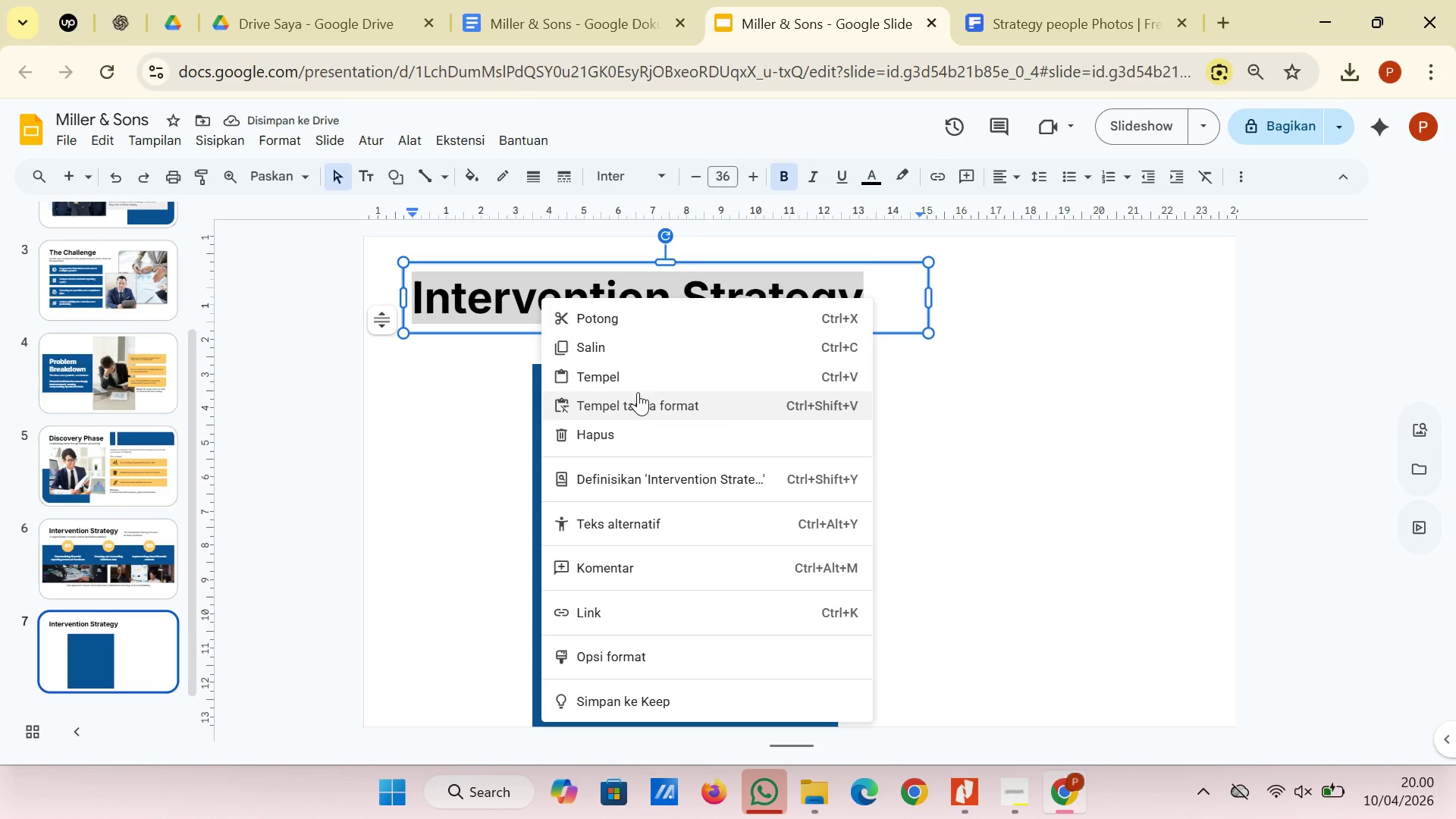 
left_click([643, 402])
 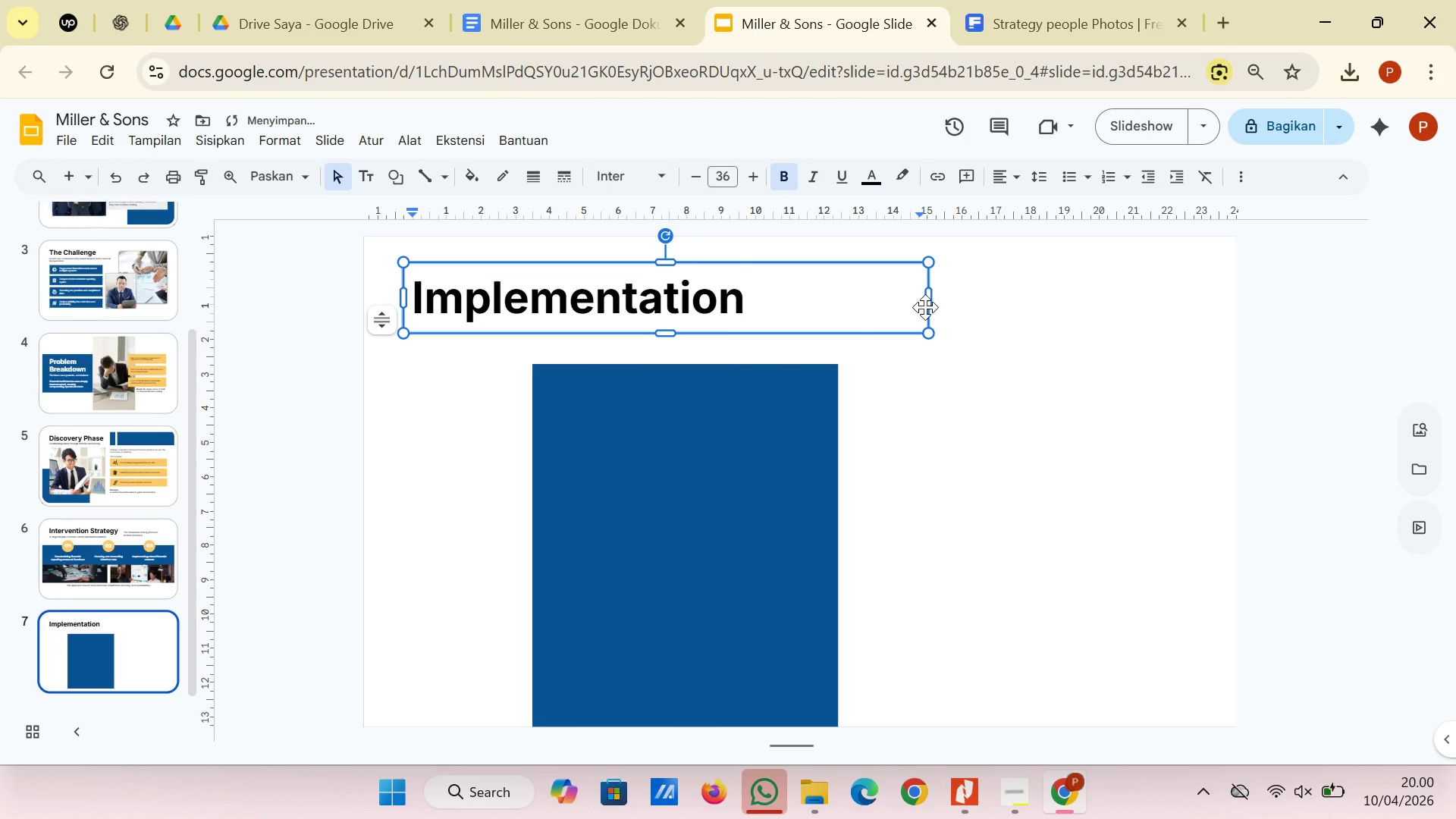 
left_click_drag(start_coordinate=[930, 301], to_coordinate=[770, 325])
 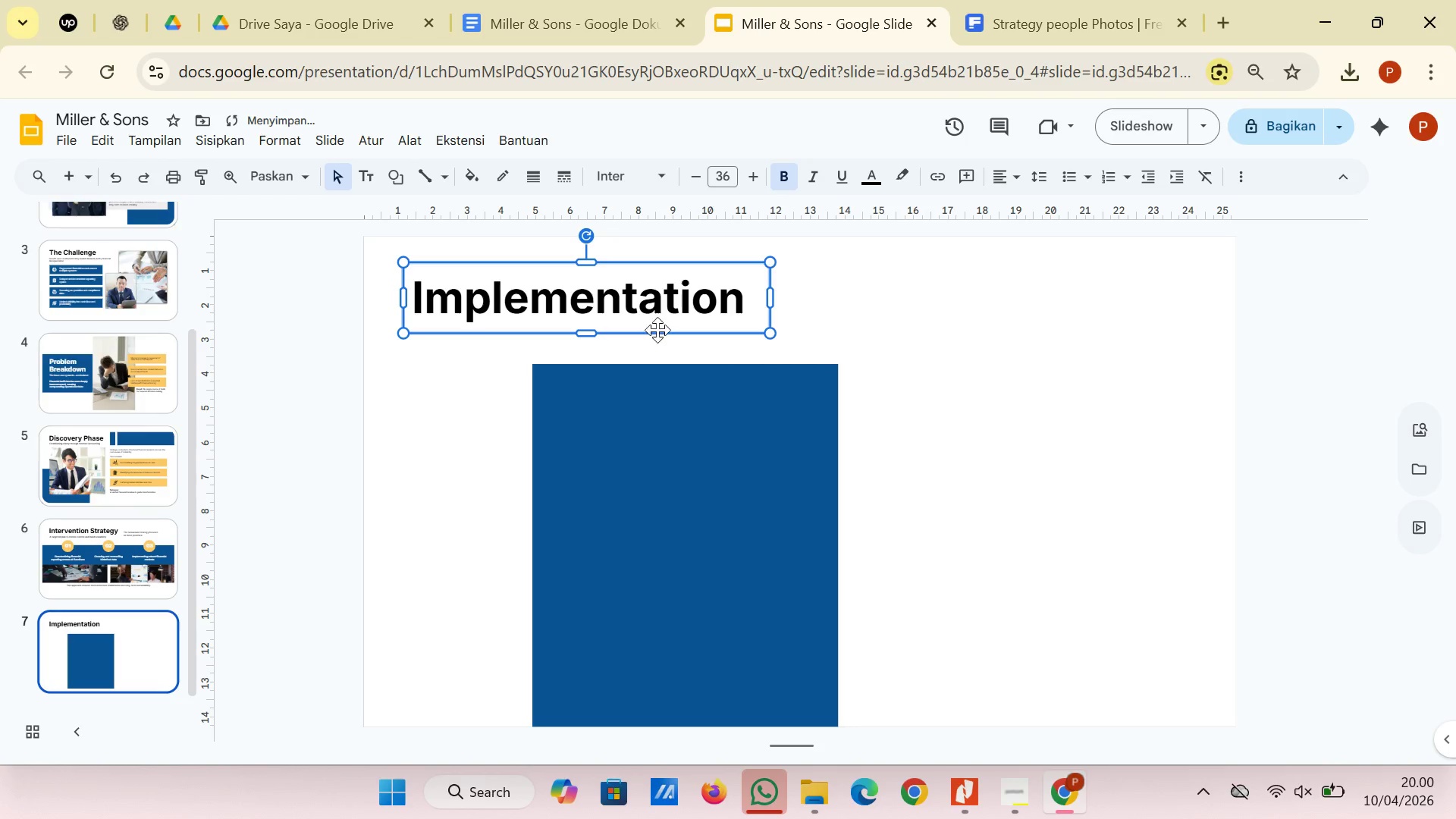 
left_click_drag(start_coordinate=[657, 329], to_coordinate=[1099, 373])
 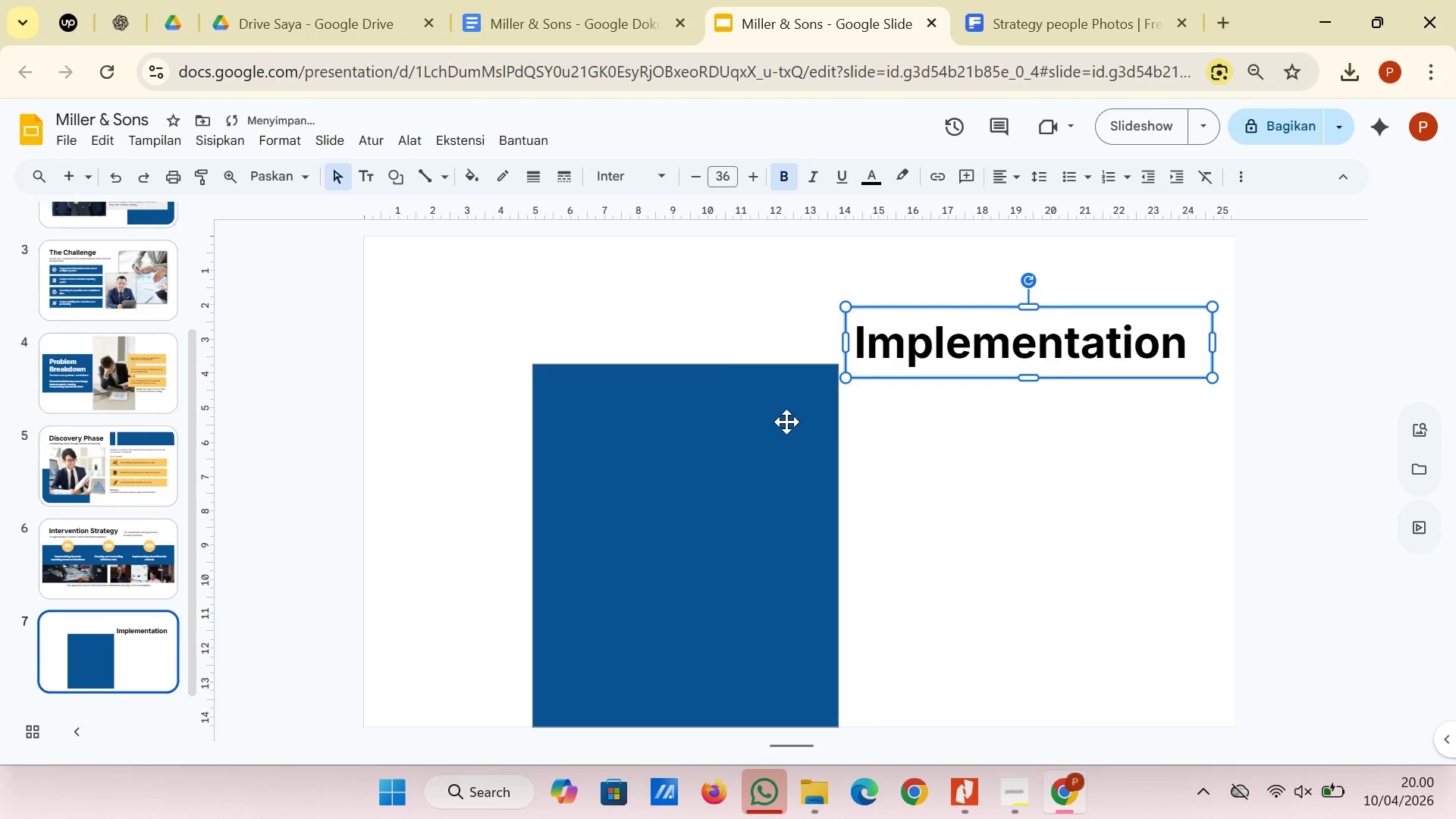 
left_click([784, 422])
 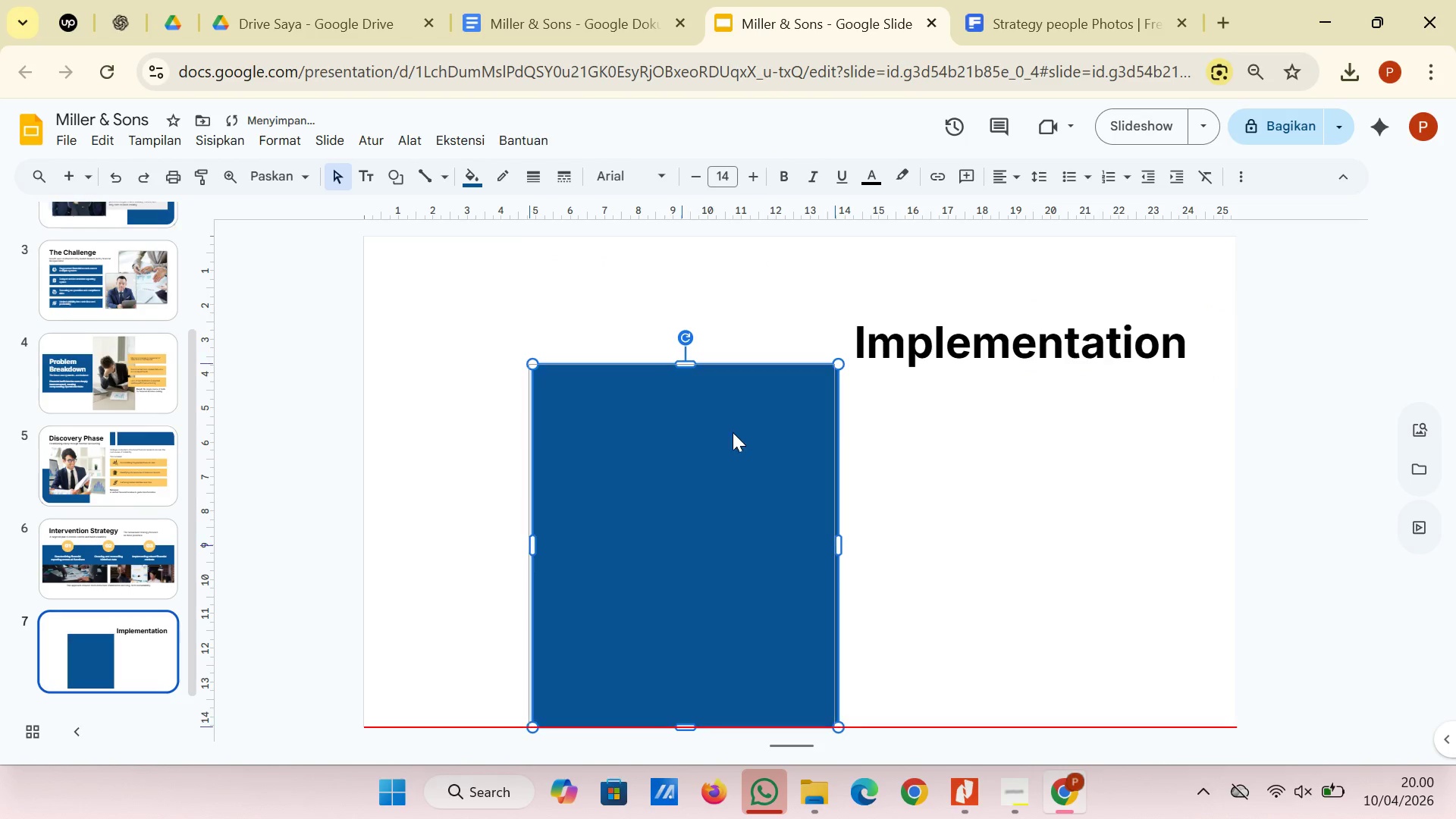 
left_click_drag(start_coordinate=[737, 432], to_coordinate=[715, 432])
 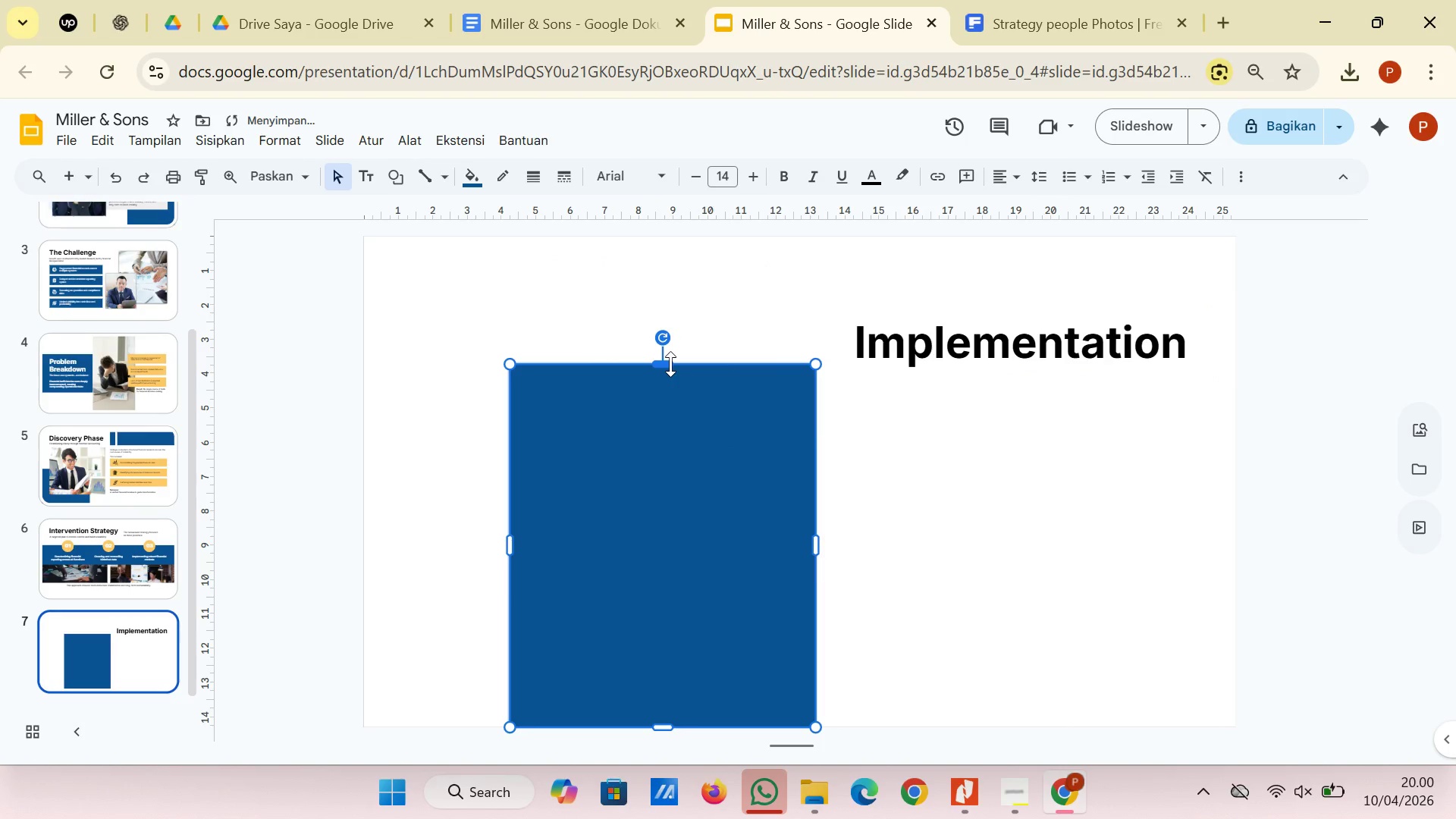 
left_click_drag(start_coordinate=[670, 364], to_coordinate=[671, 315])
 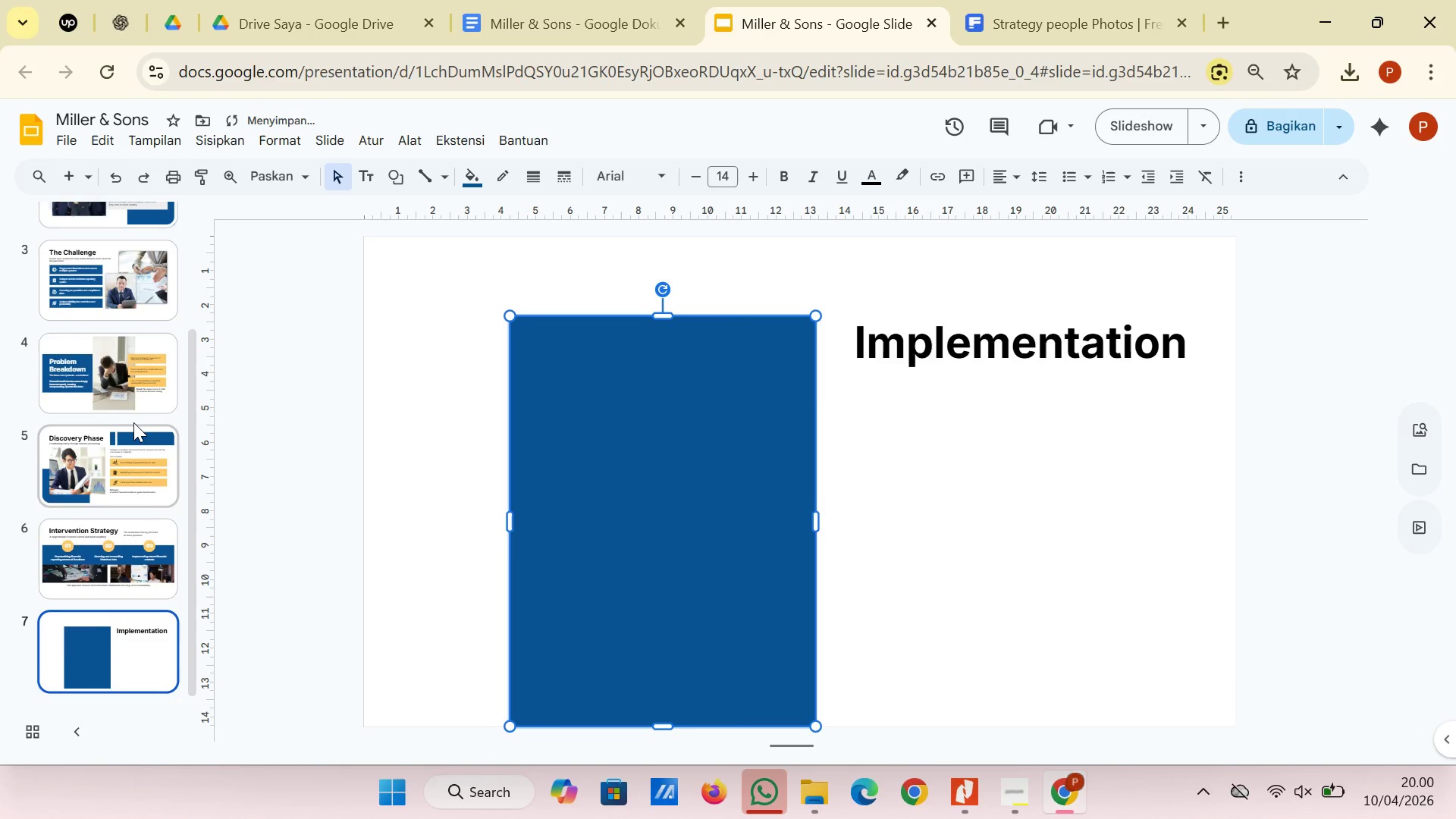 
scroll: coordinate [133, 422], scroll_direction: up, amount: 3.0
 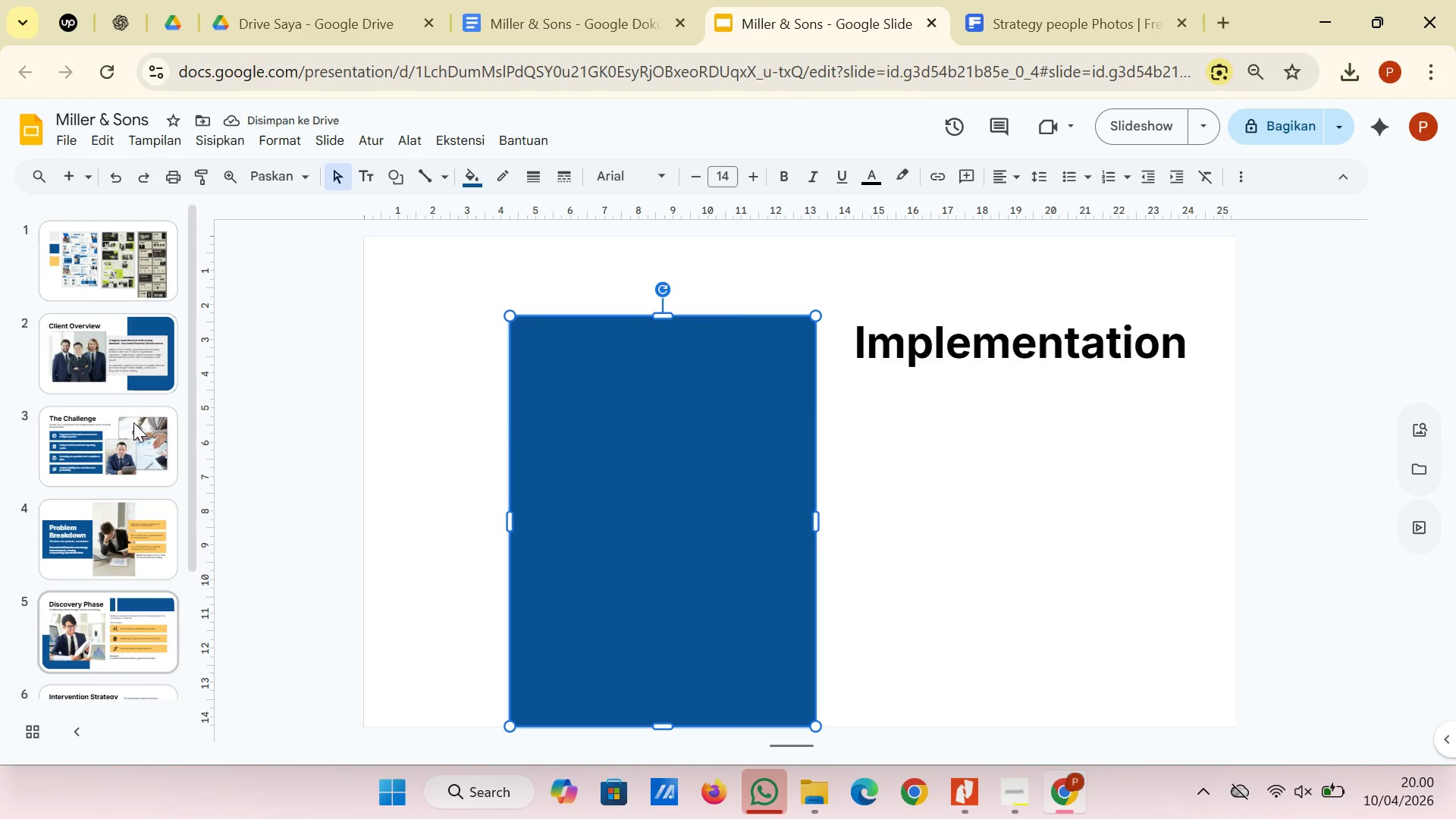 
scroll: coordinate [133, 422], scroll_direction: down, amount: 2.0
 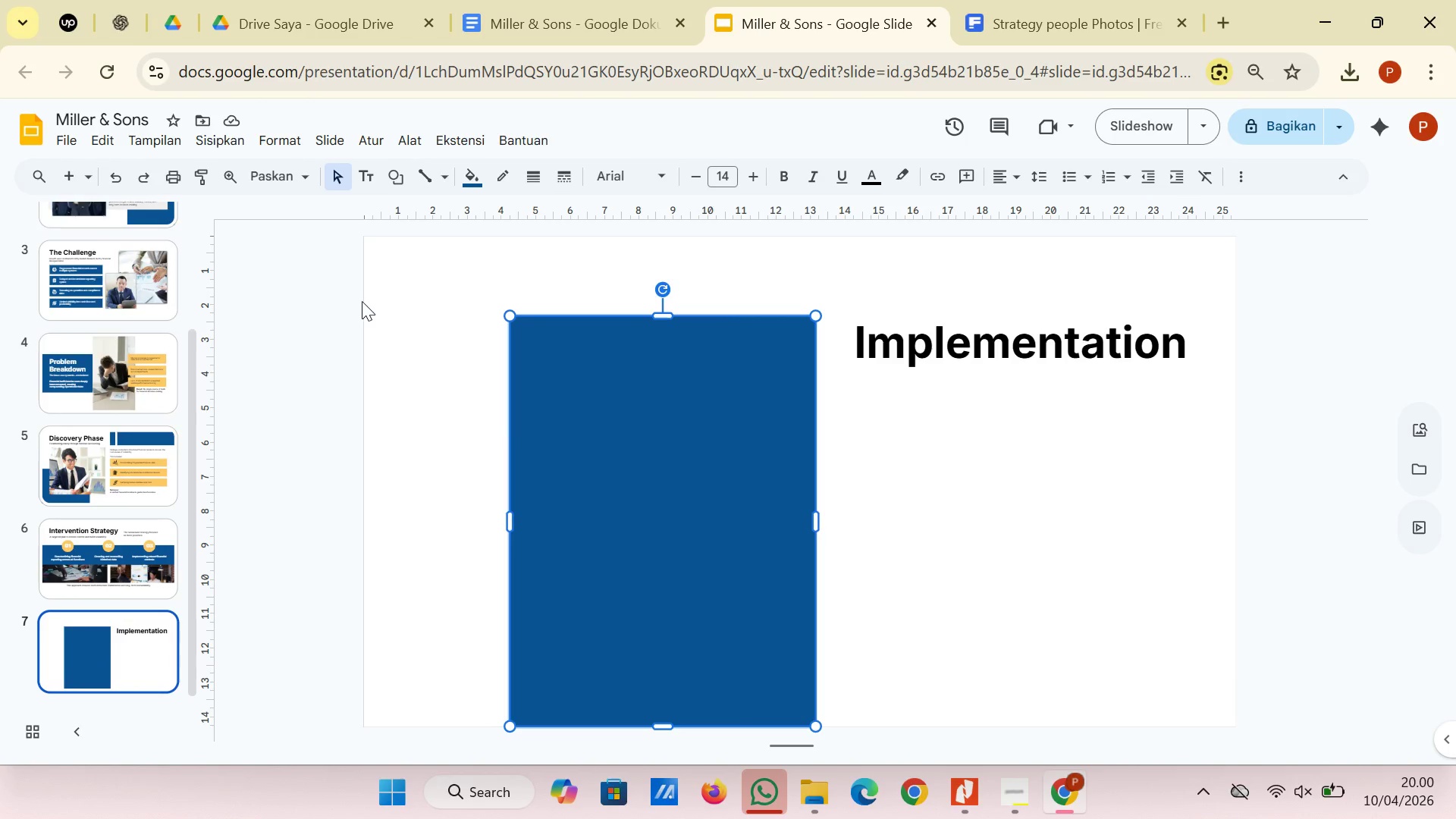 
left_click([1056, 358])
 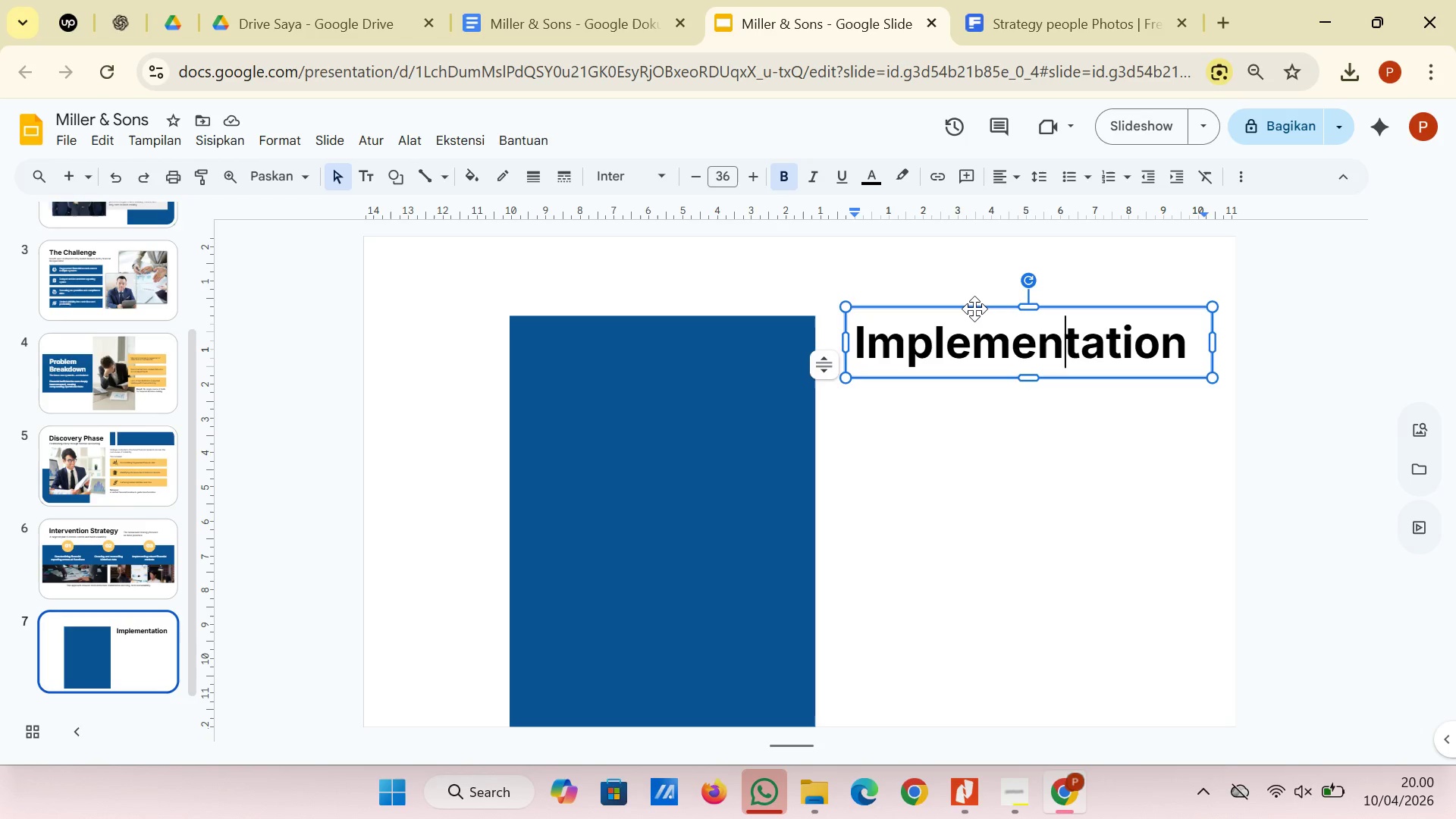 
left_click_drag(start_coordinate=[974, 309], to_coordinate=[974, 300])
 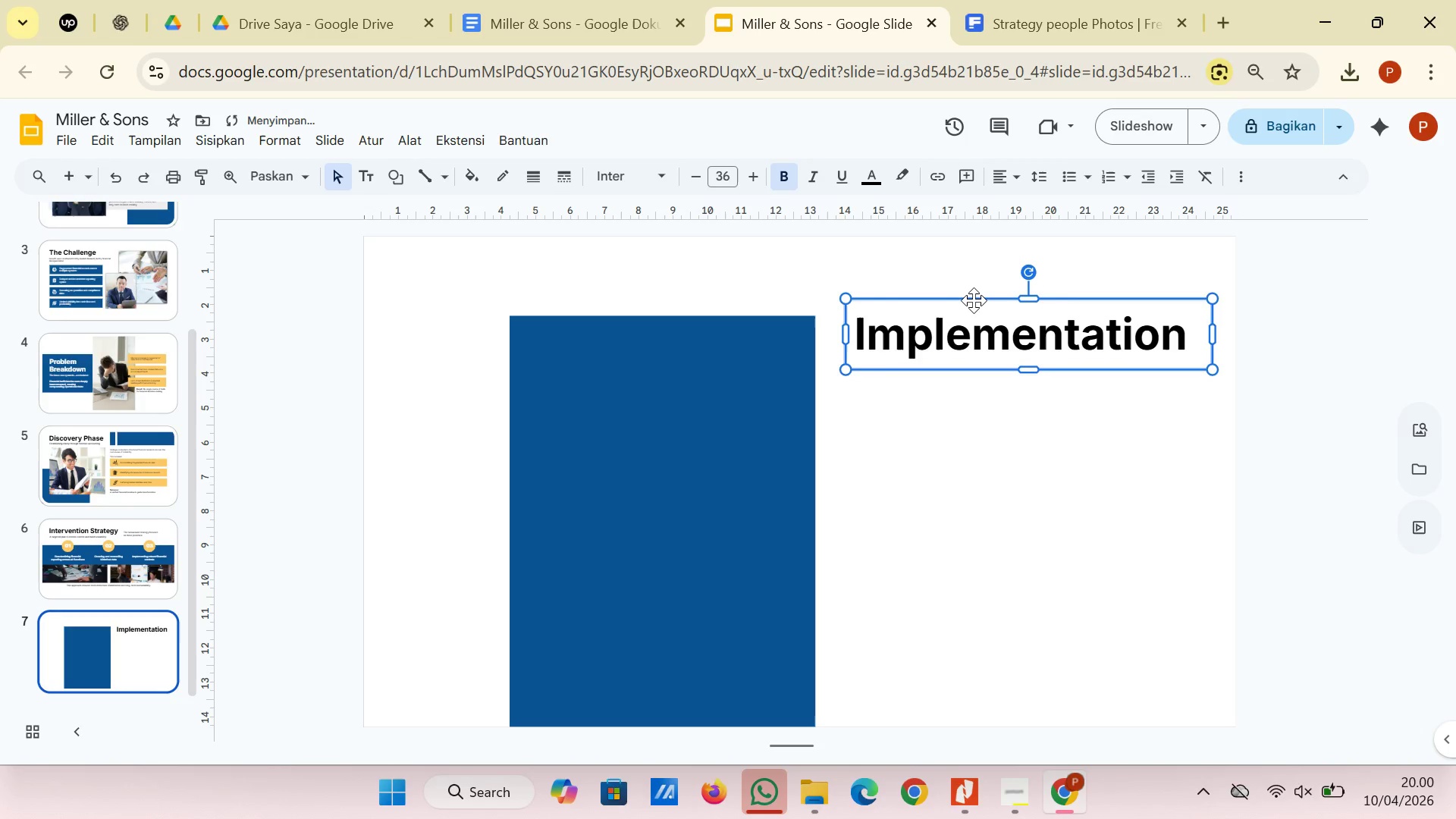 
left_click_drag(start_coordinate=[974, 300], to_coordinate=[974, 296])
 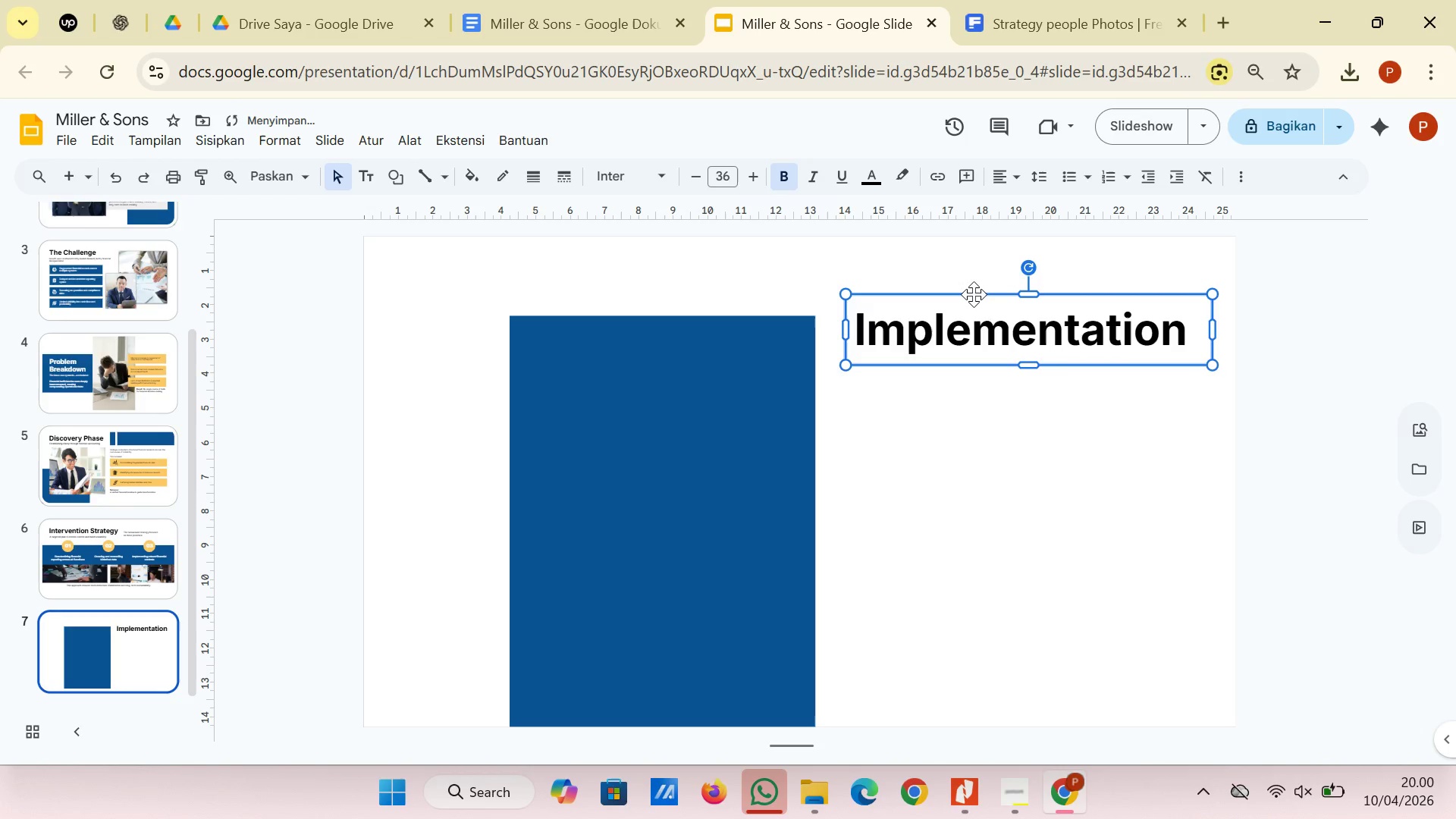 
left_click_drag(start_coordinate=[974, 296], to_coordinate=[974, 287])
 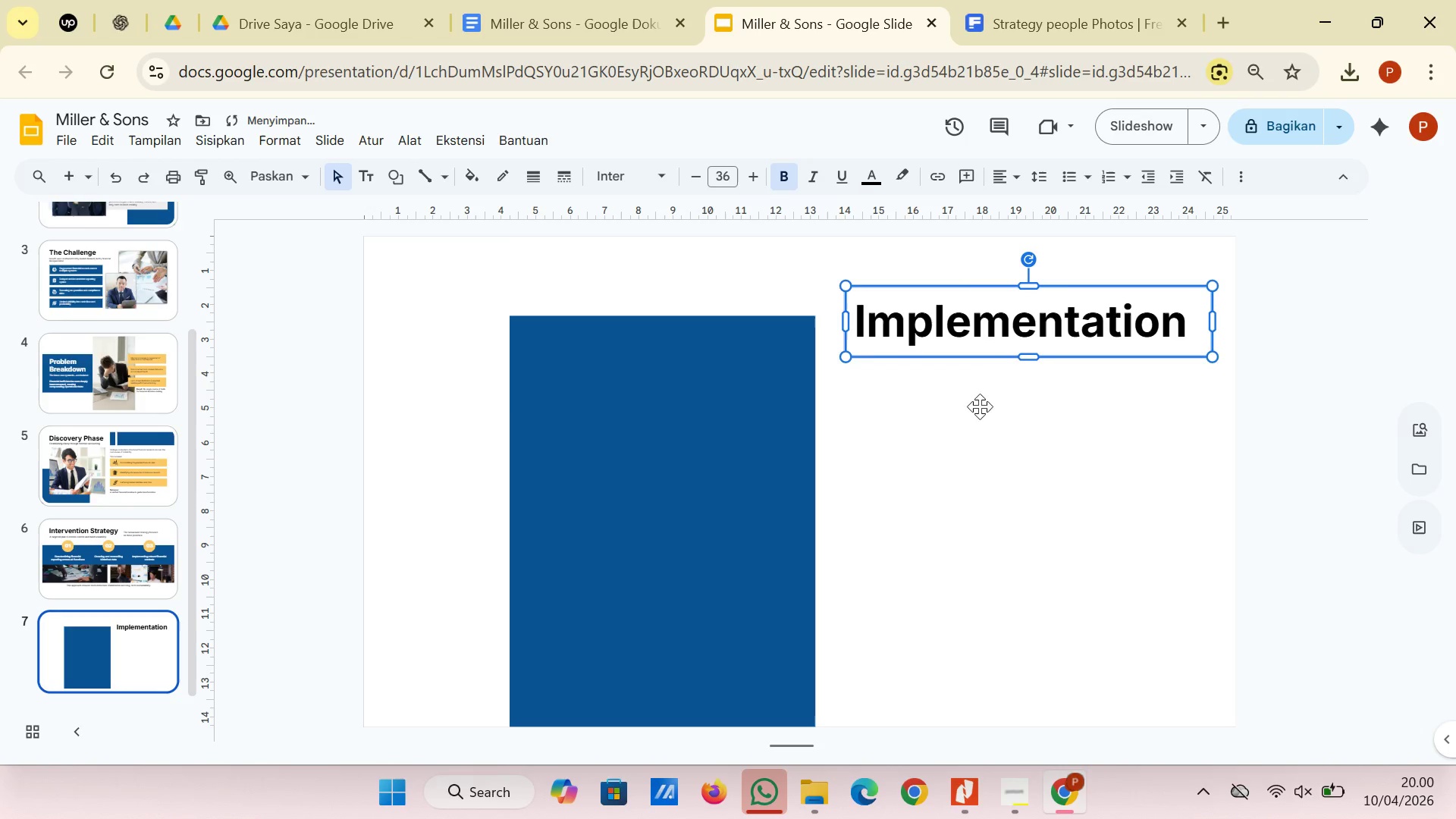 
left_click([1002, 557])
 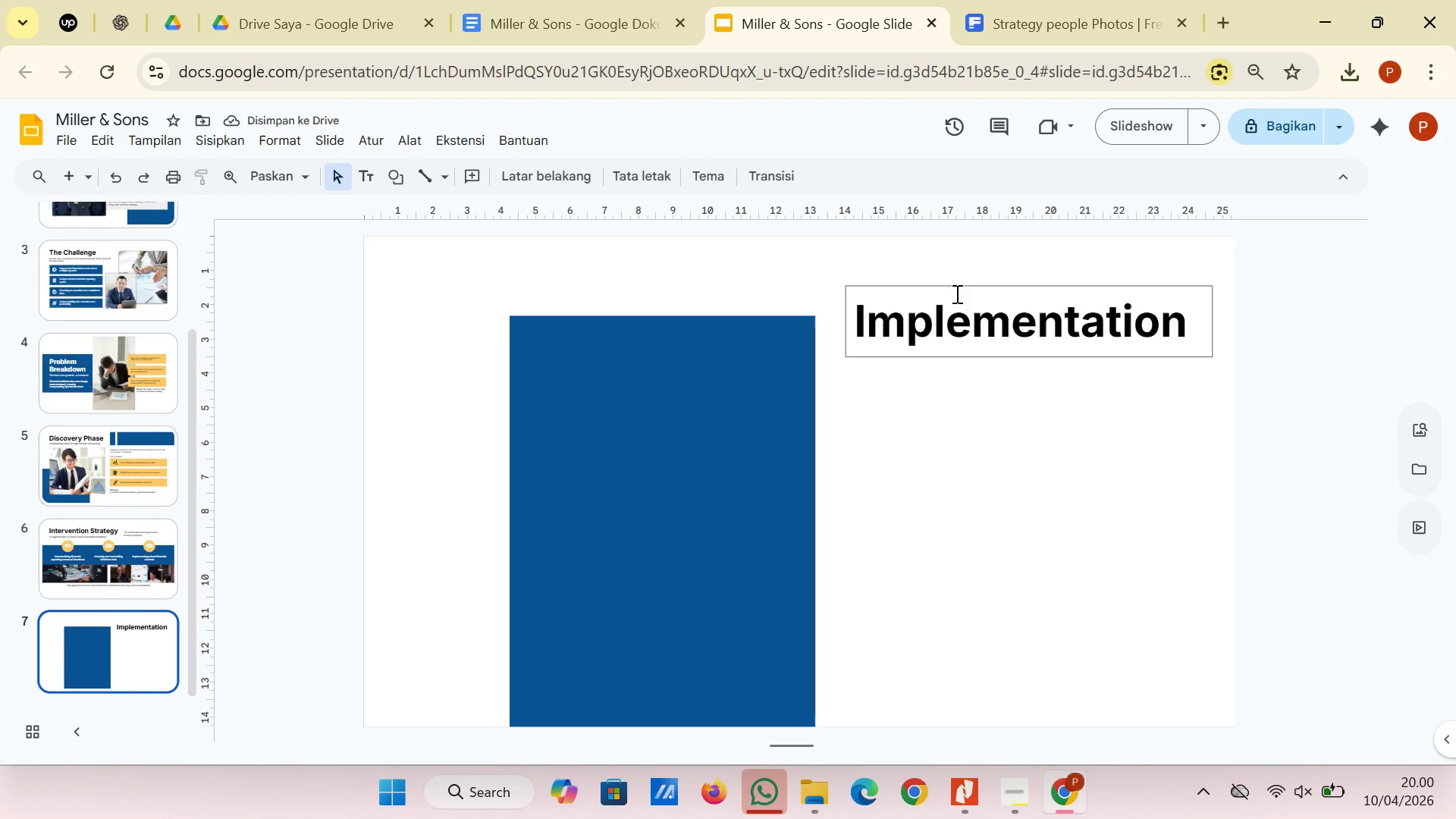 
left_click([956, 281])
 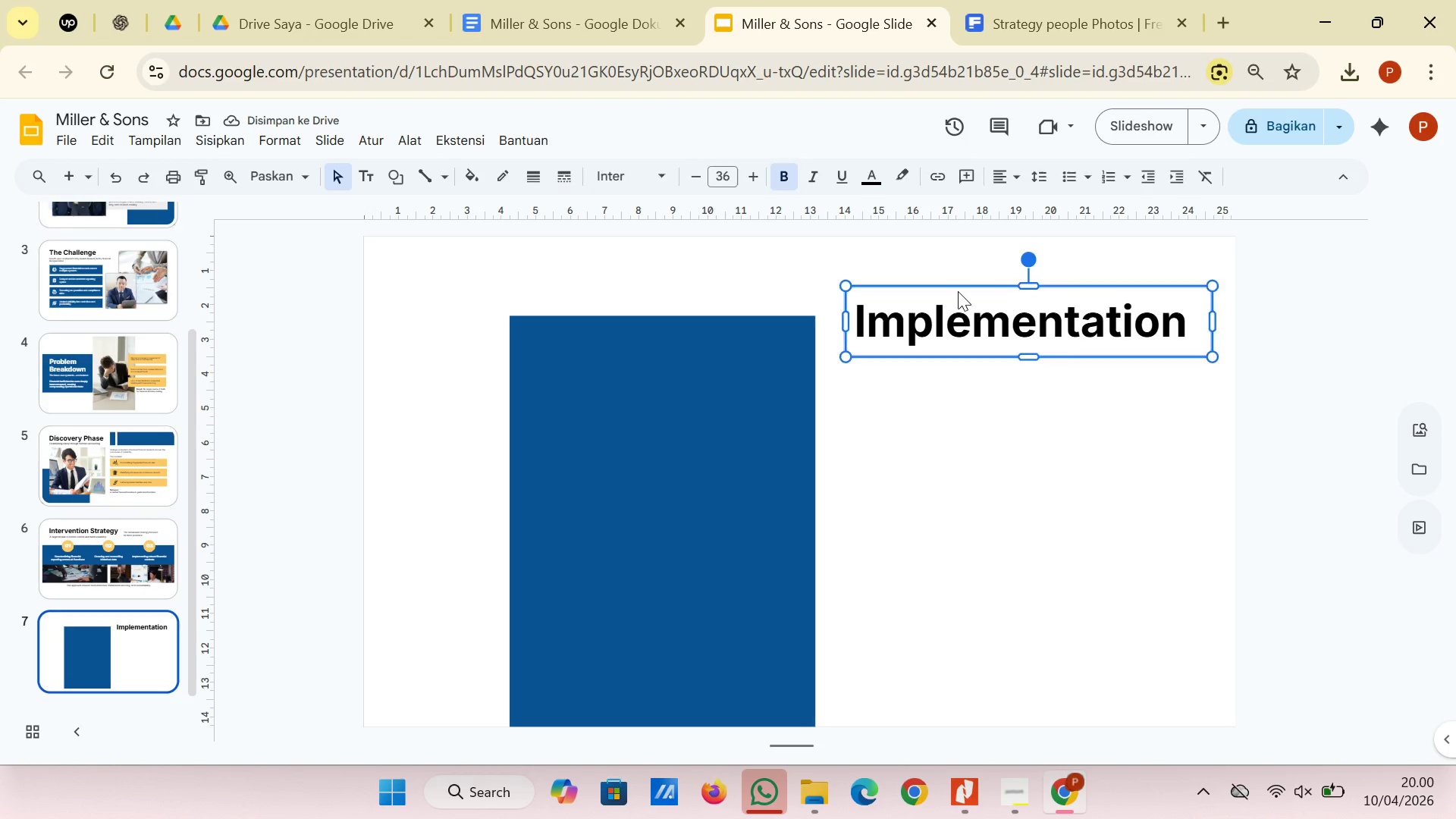 
left_click([958, 291])
 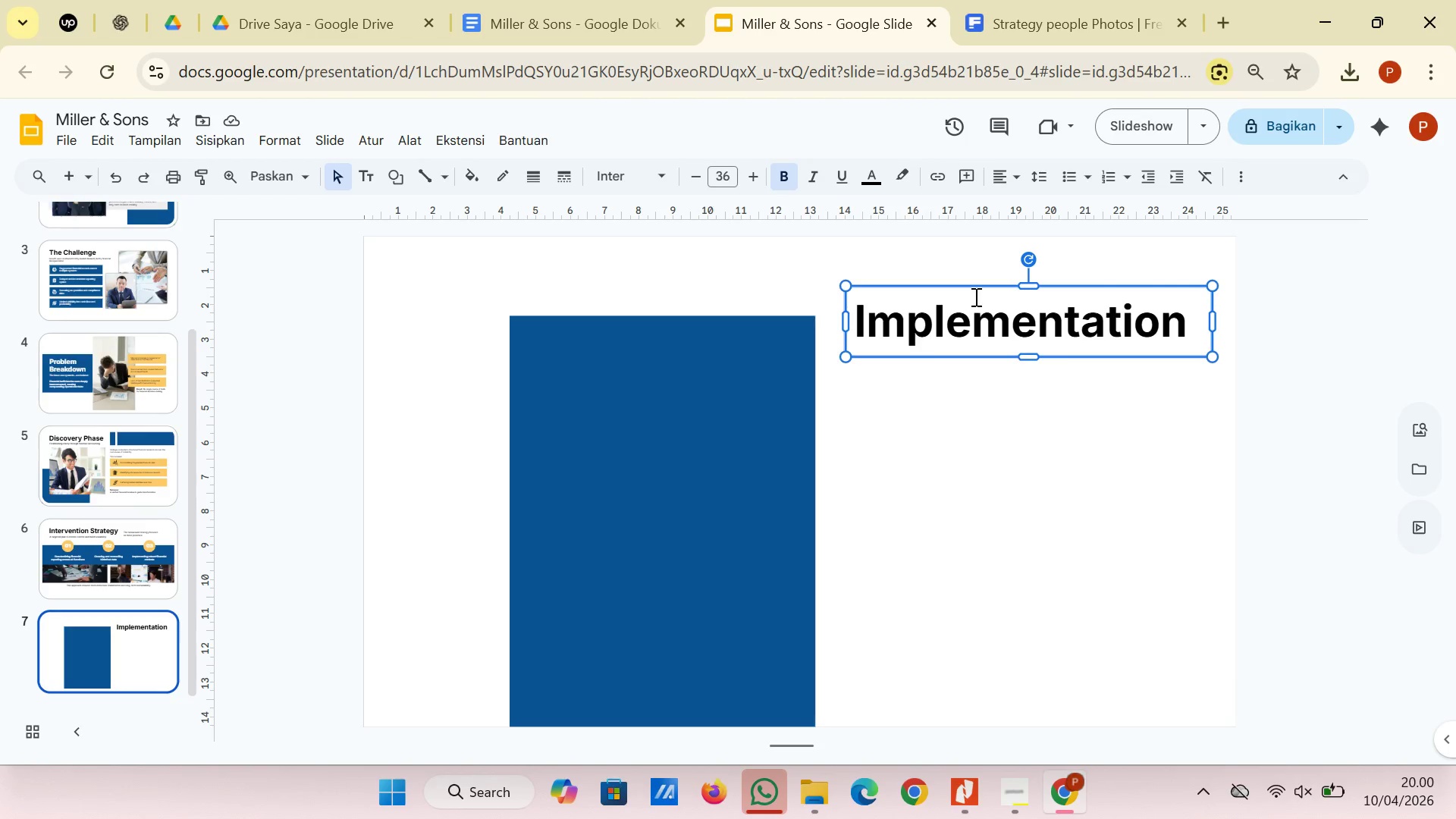 
left_click_drag(start_coordinate=[974, 287], to_coordinate=[963, 279])
 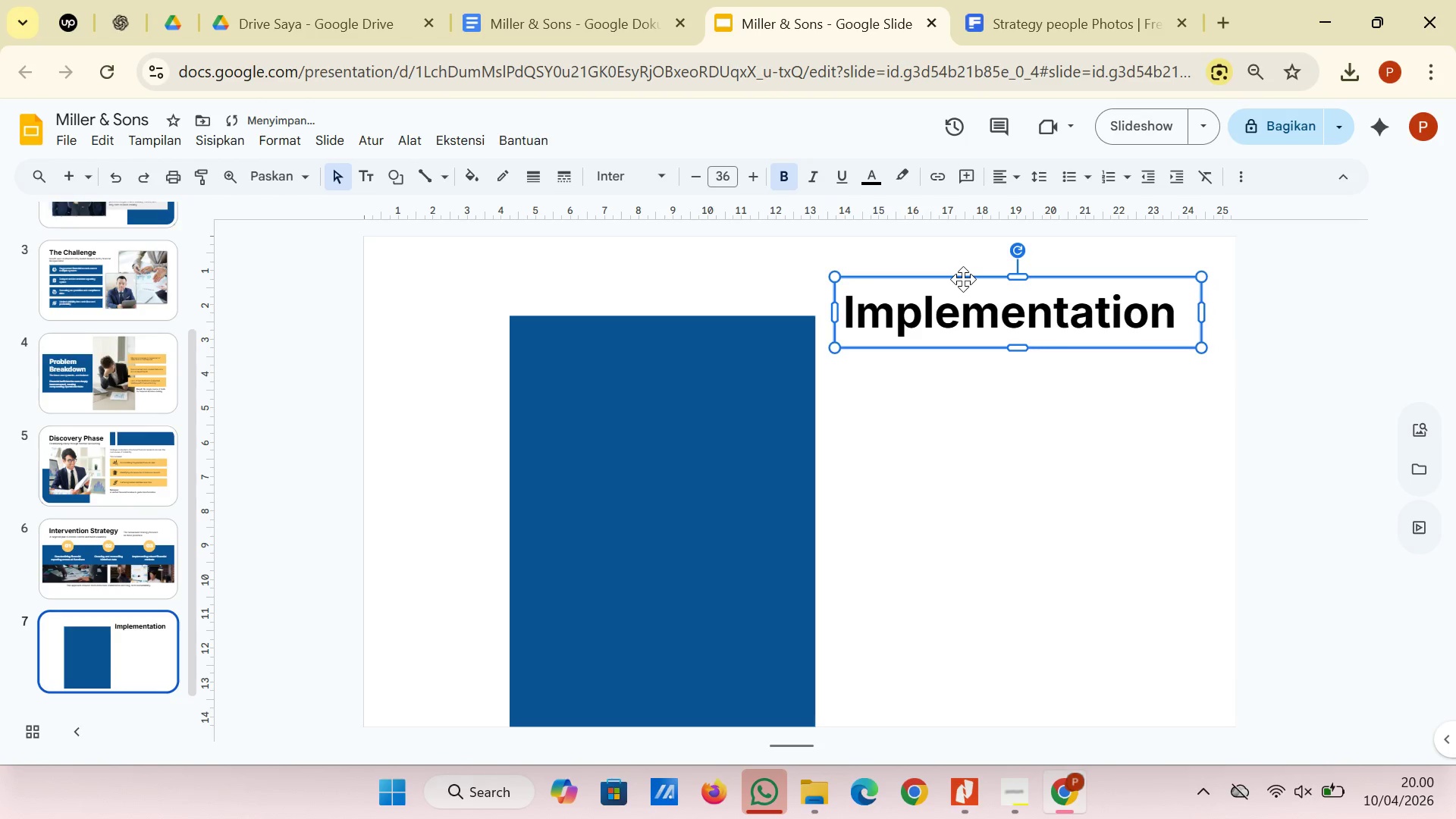 
key(ArrowDown)
 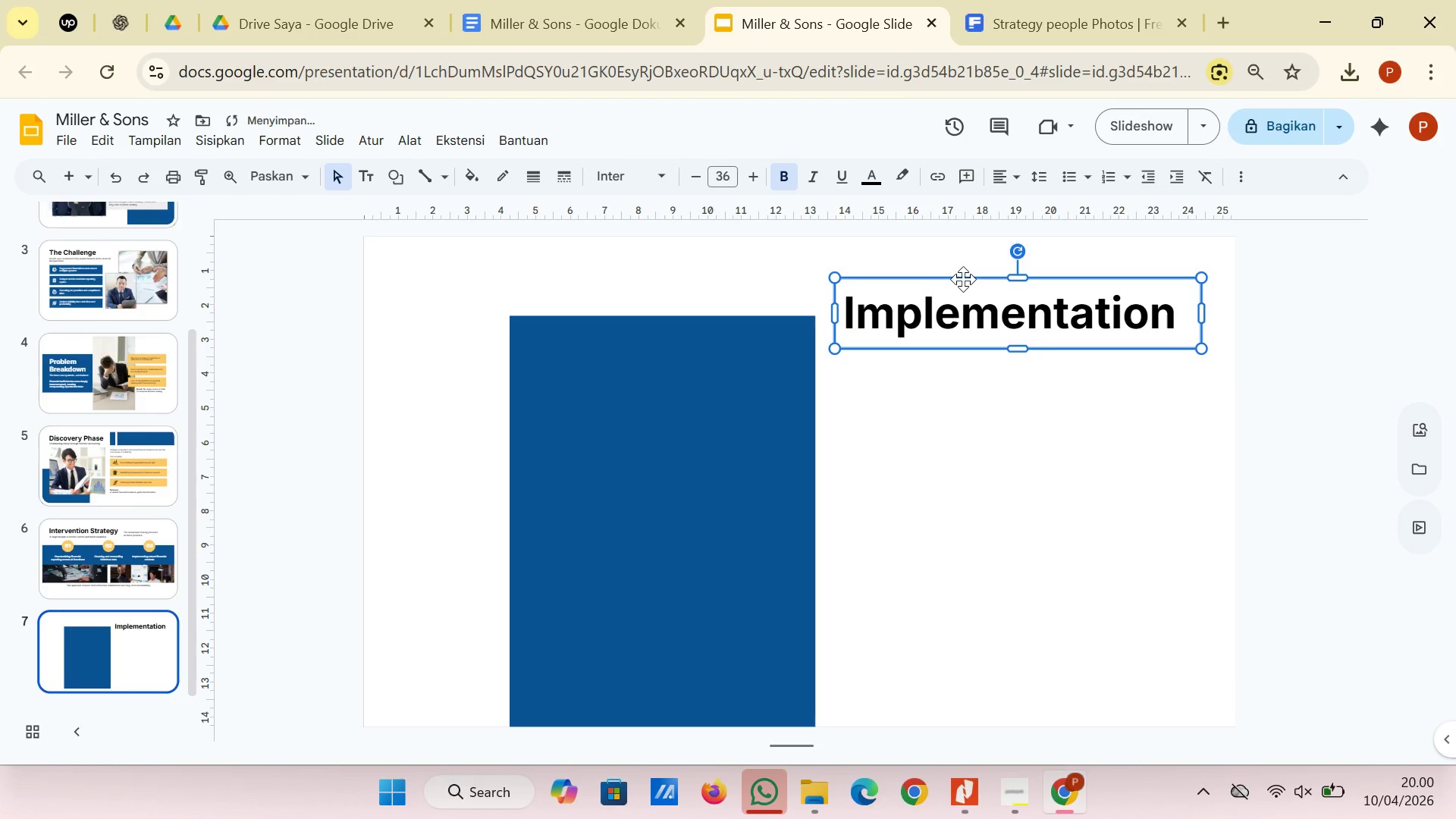 
key(ArrowUp)
 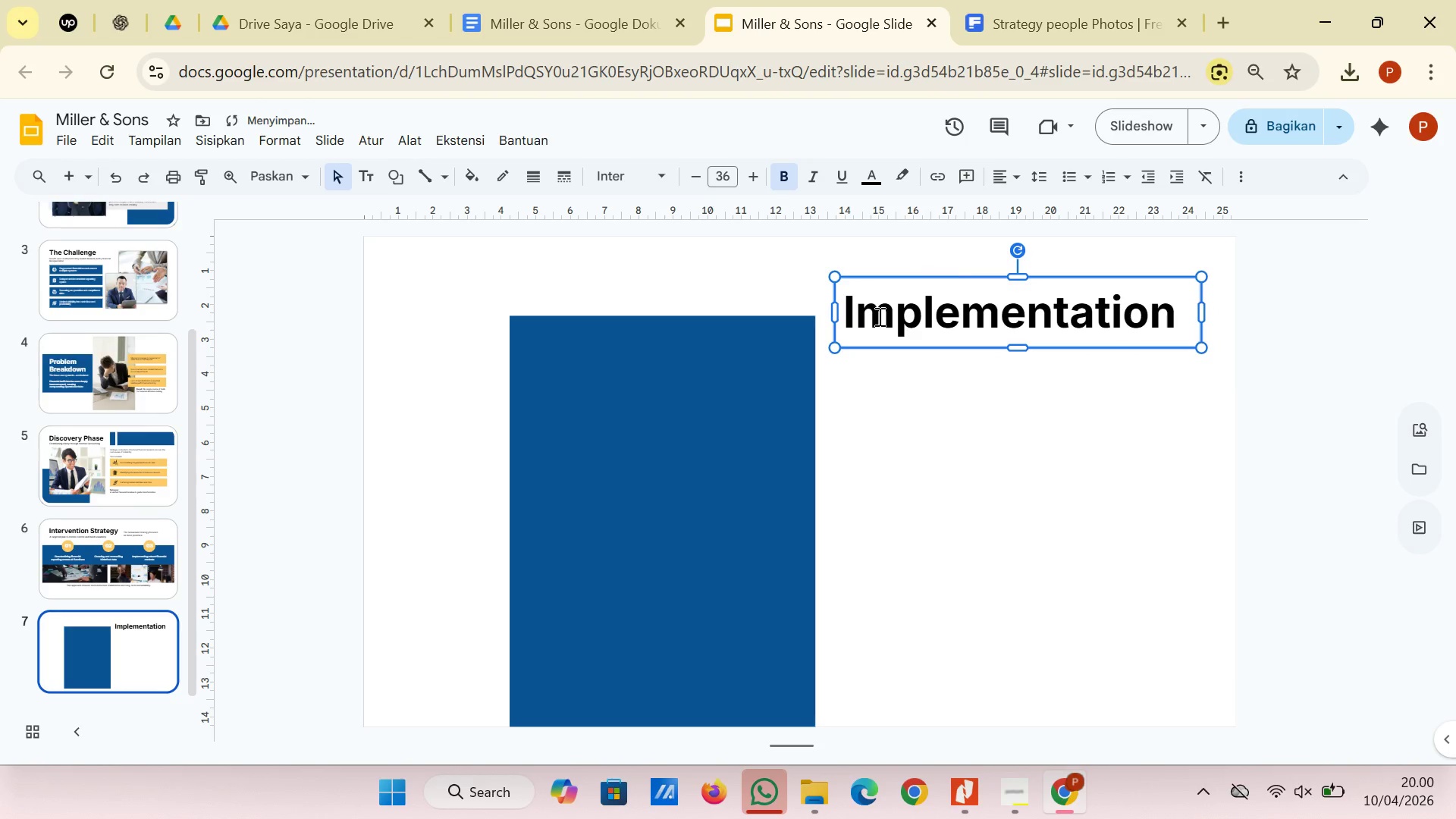 
left_click([603, 406])
 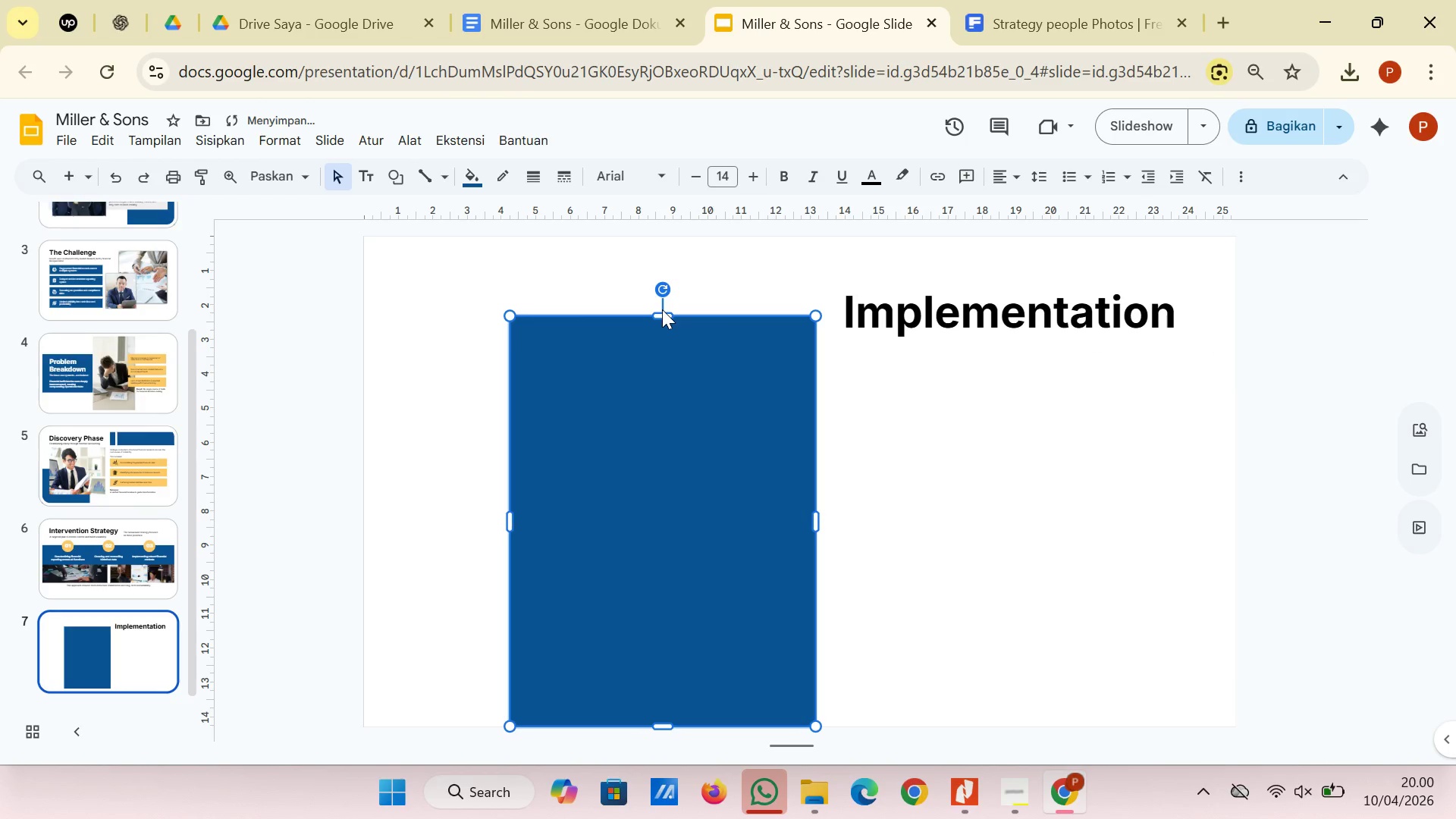 
left_click([662, 309])
 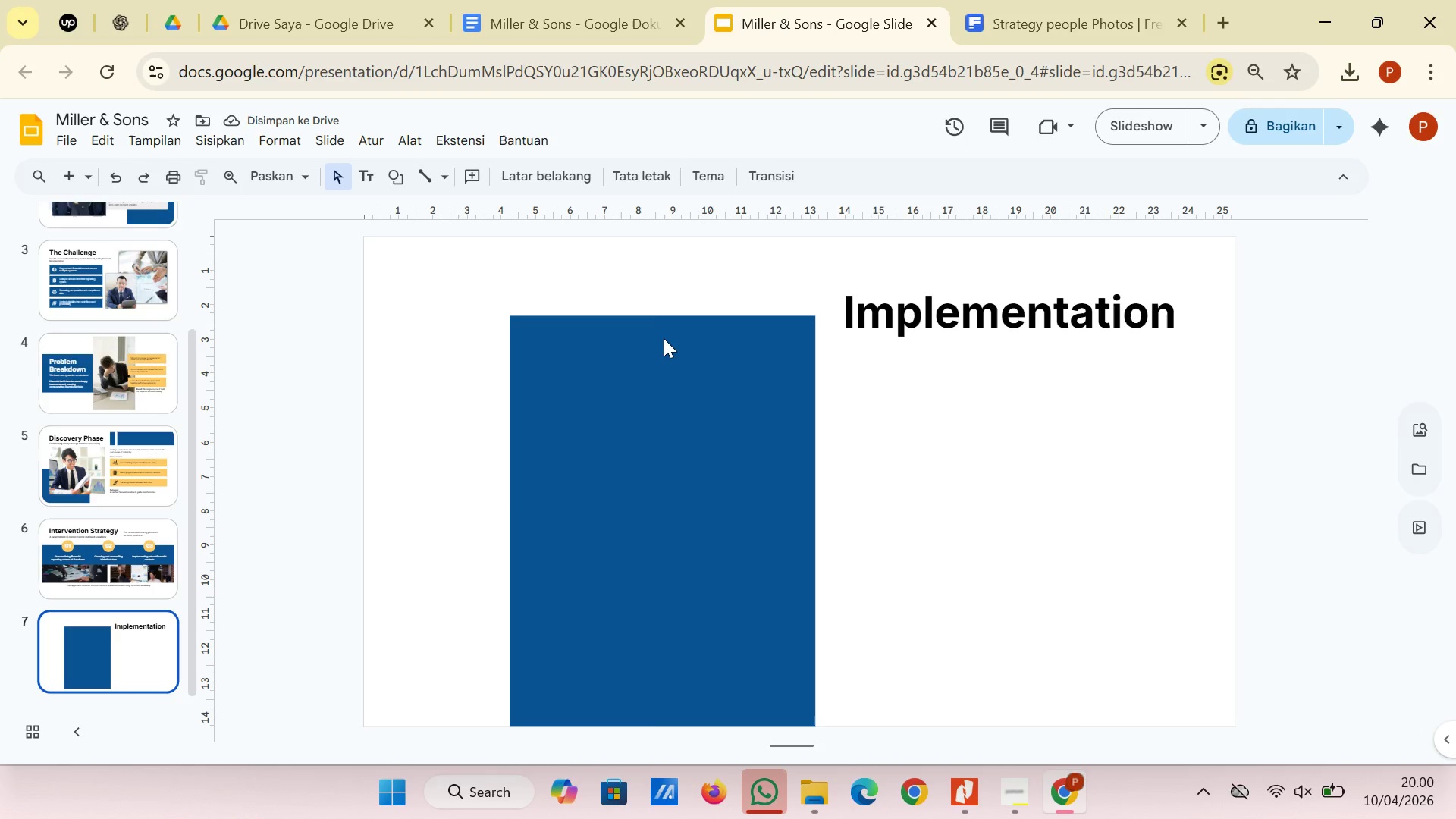 
left_click([664, 338])
 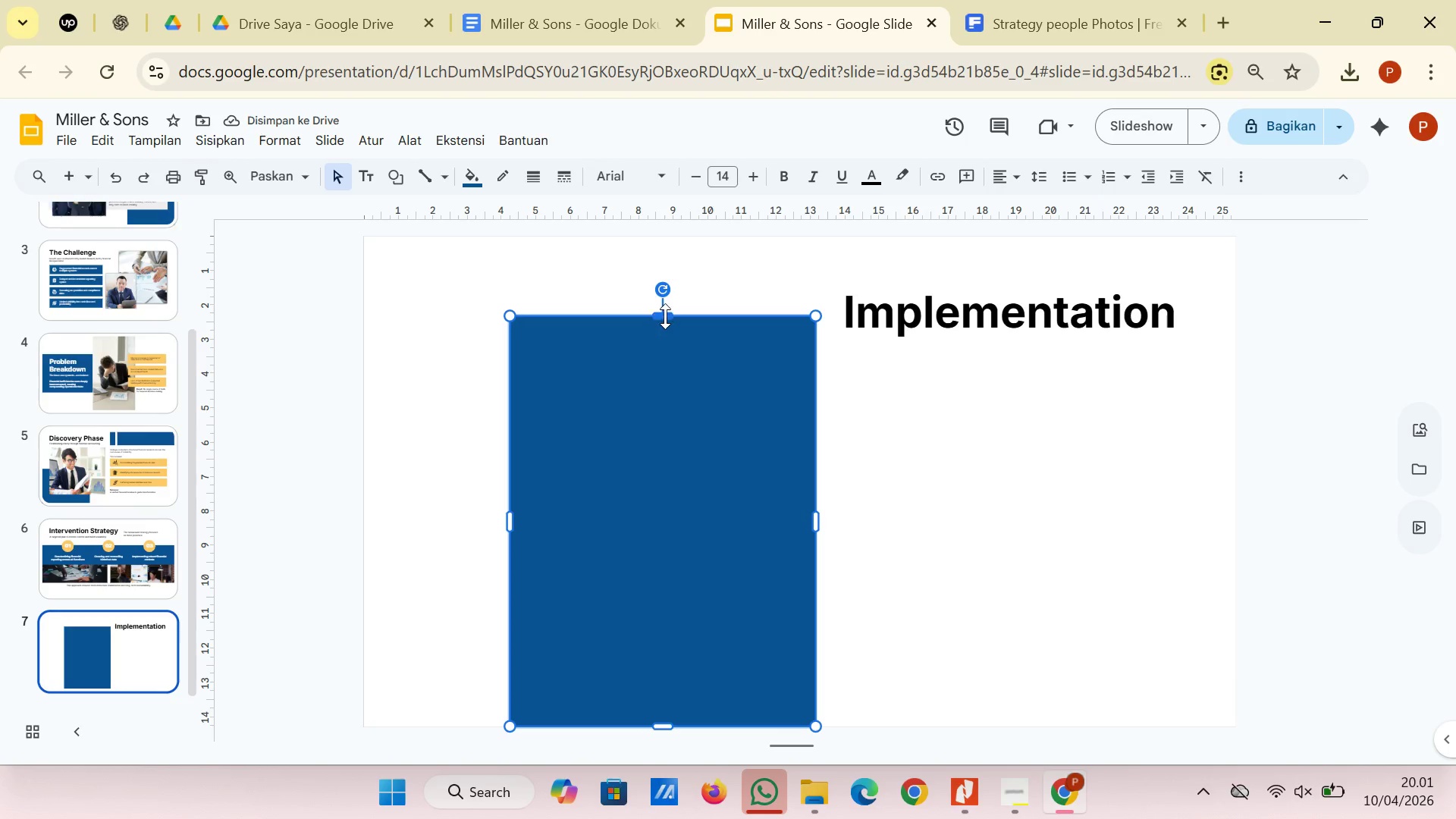 
left_click_drag(start_coordinate=[665, 316], to_coordinate=[665, 306])
 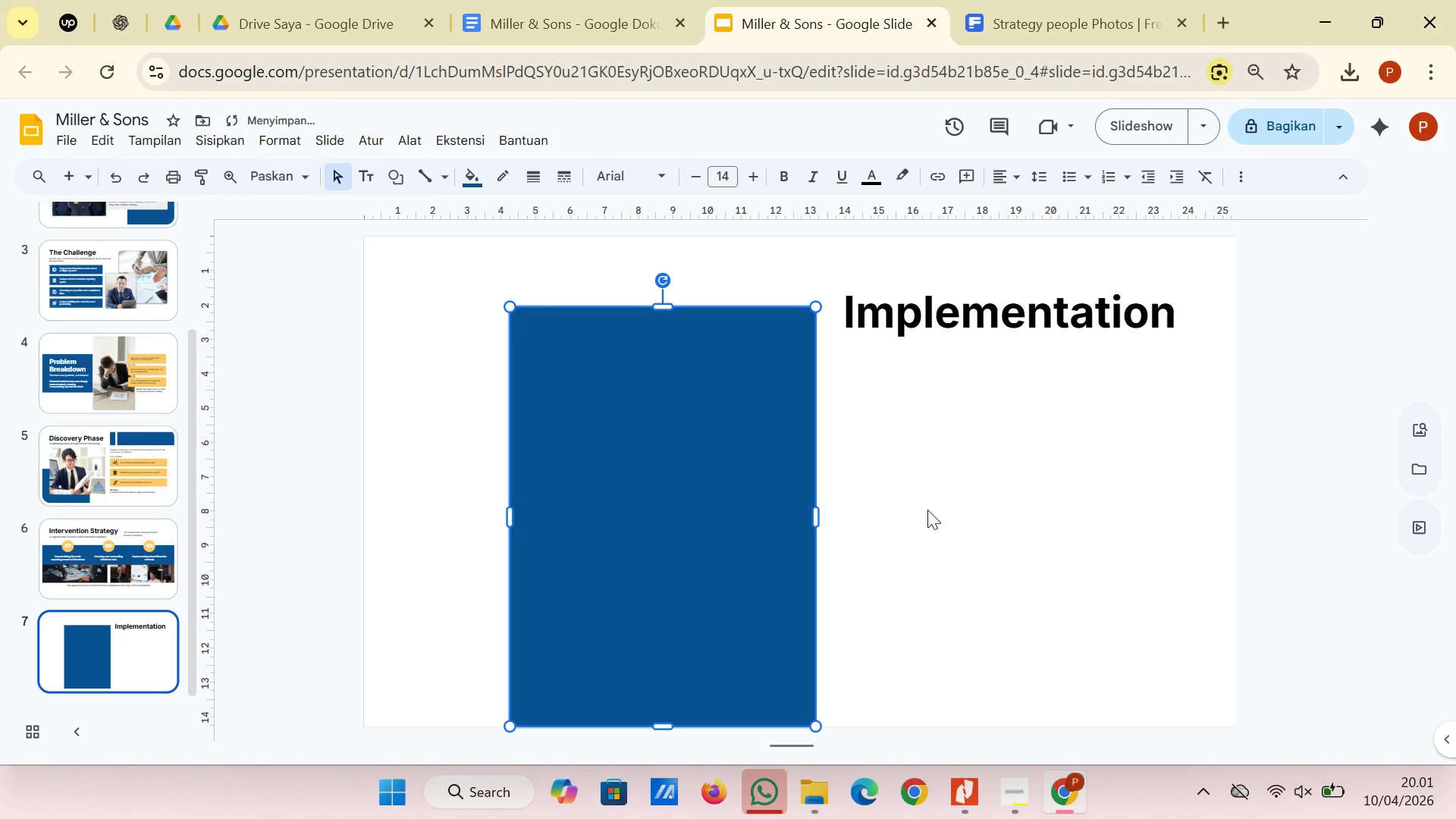 
left_click([946, 516])
 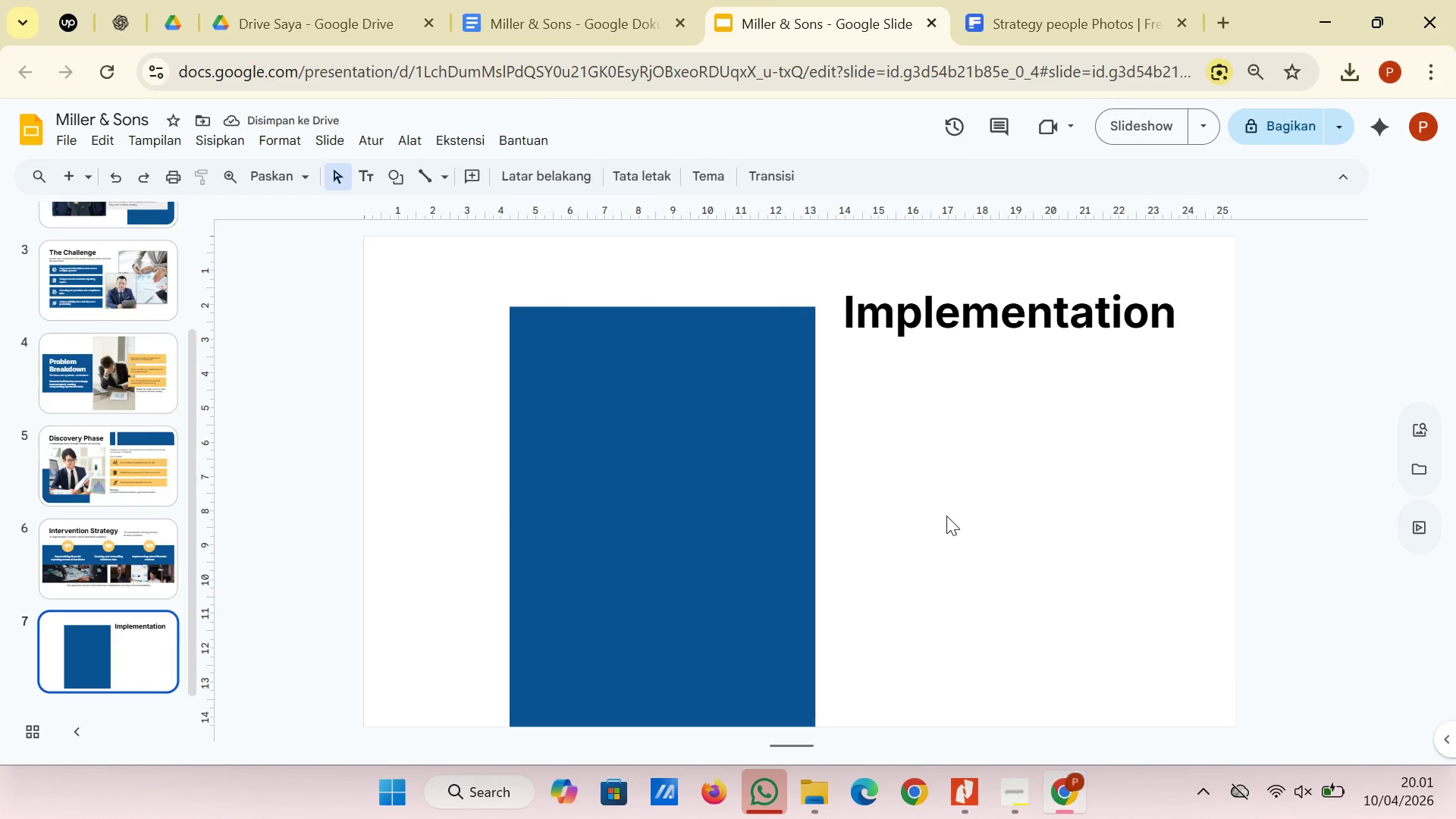 
scroll: coordinate [114, 511], scroll_direction: up, amount: 1.0
 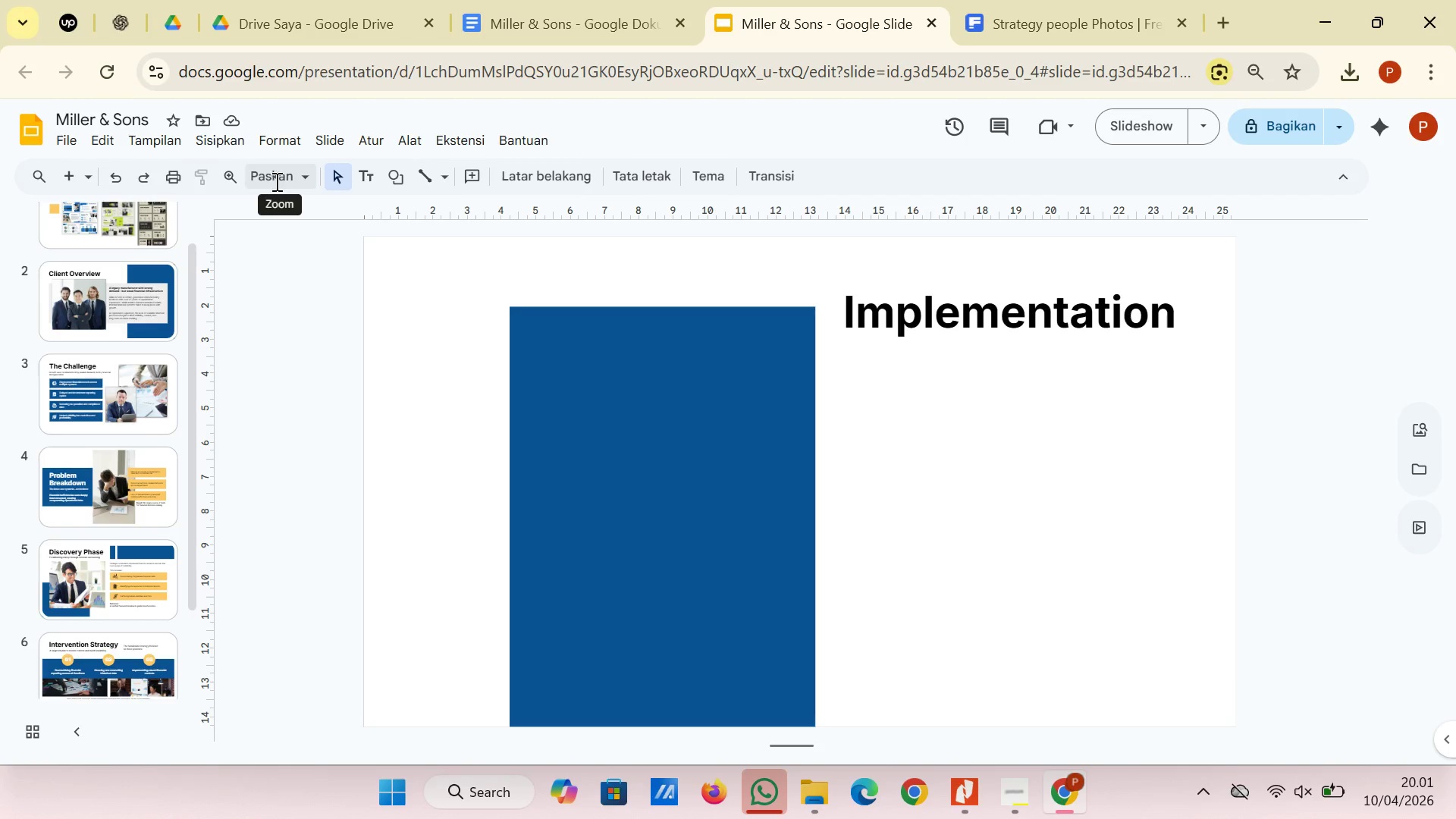 
left_click([512, 0])
 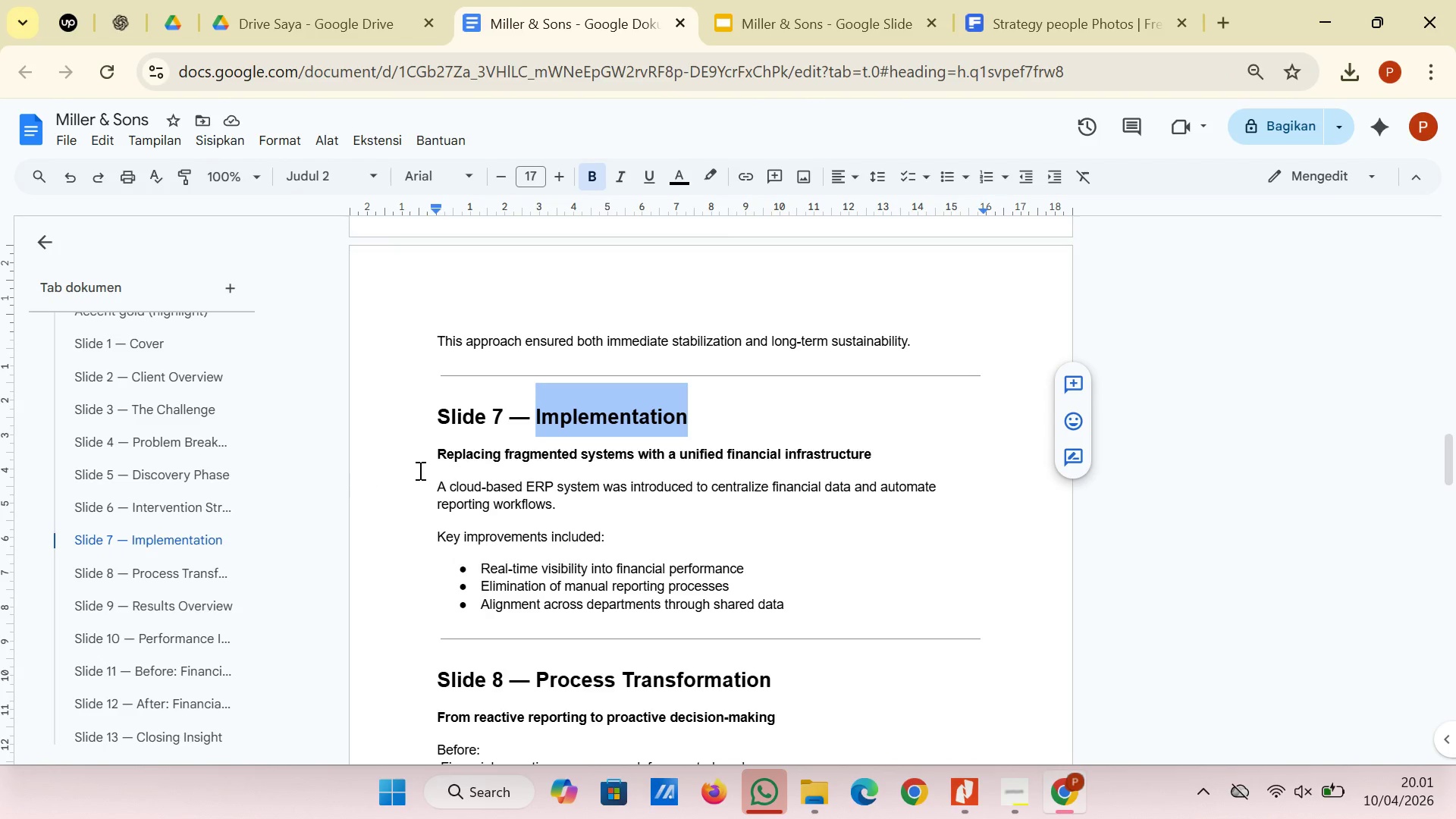 
left_click_drag(start_coordinate=[438, 455], to_coordinate=[884, 449])
 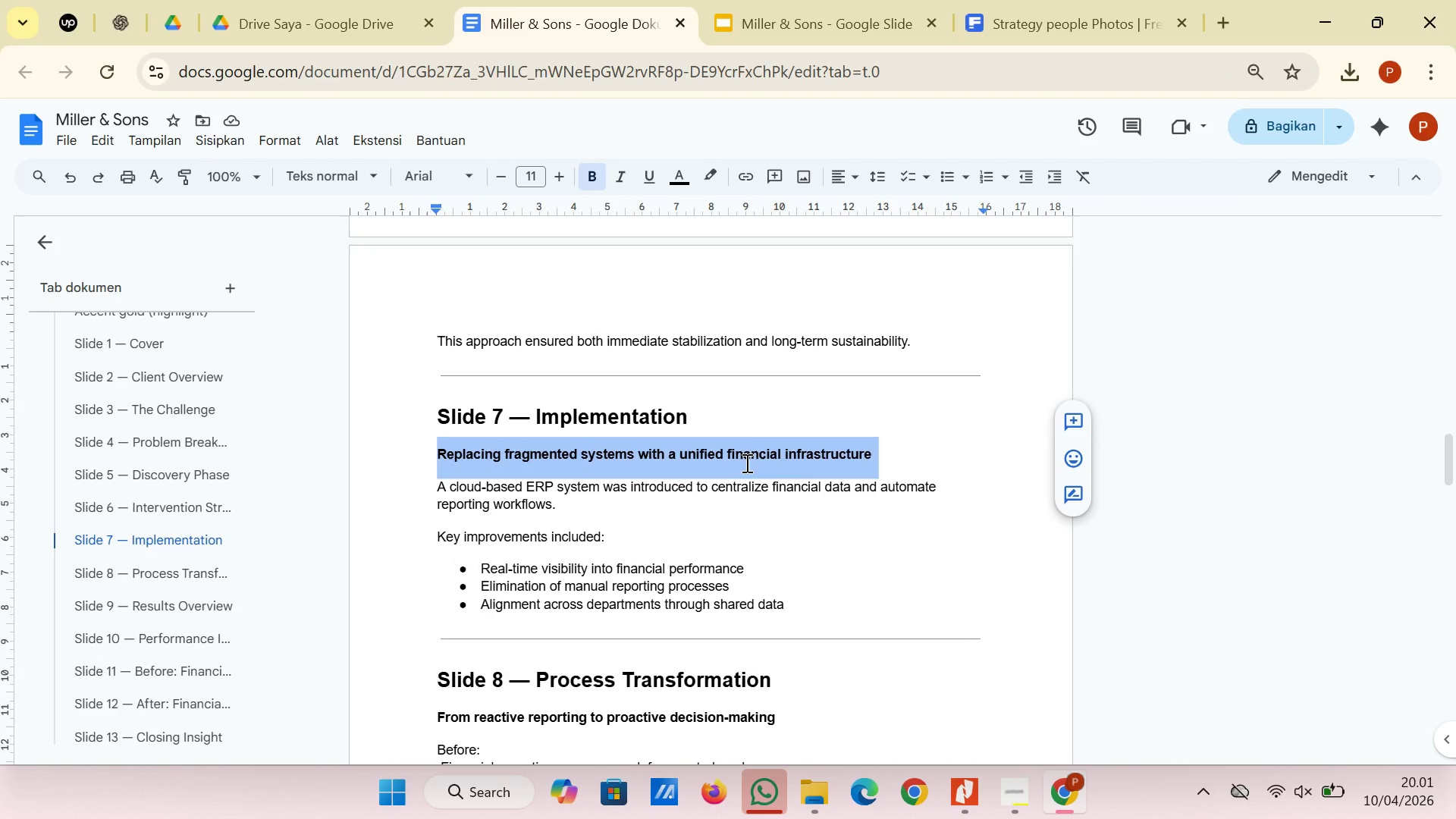 
right_click([745, 457])
 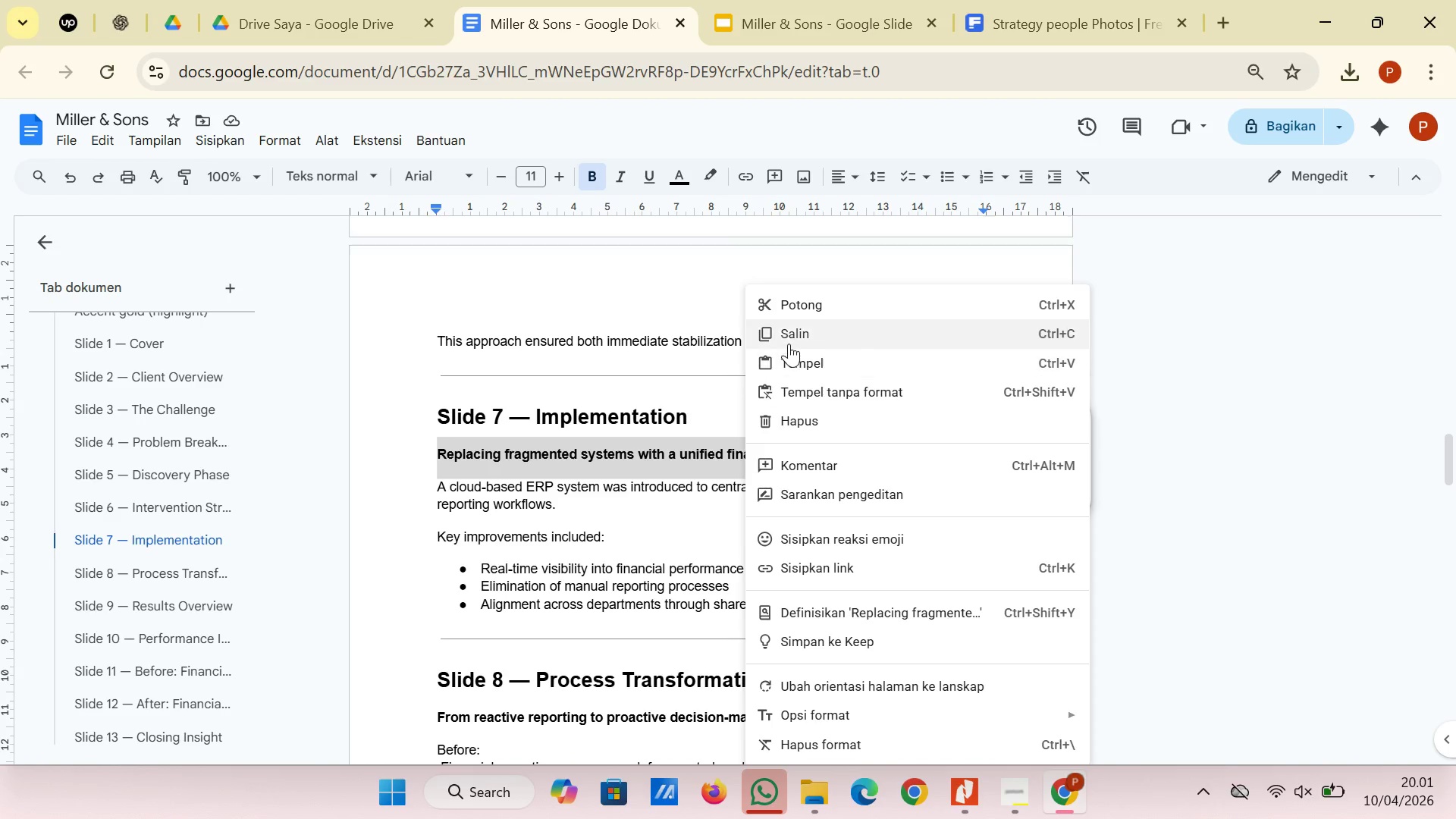 
left_click([789, 341])
 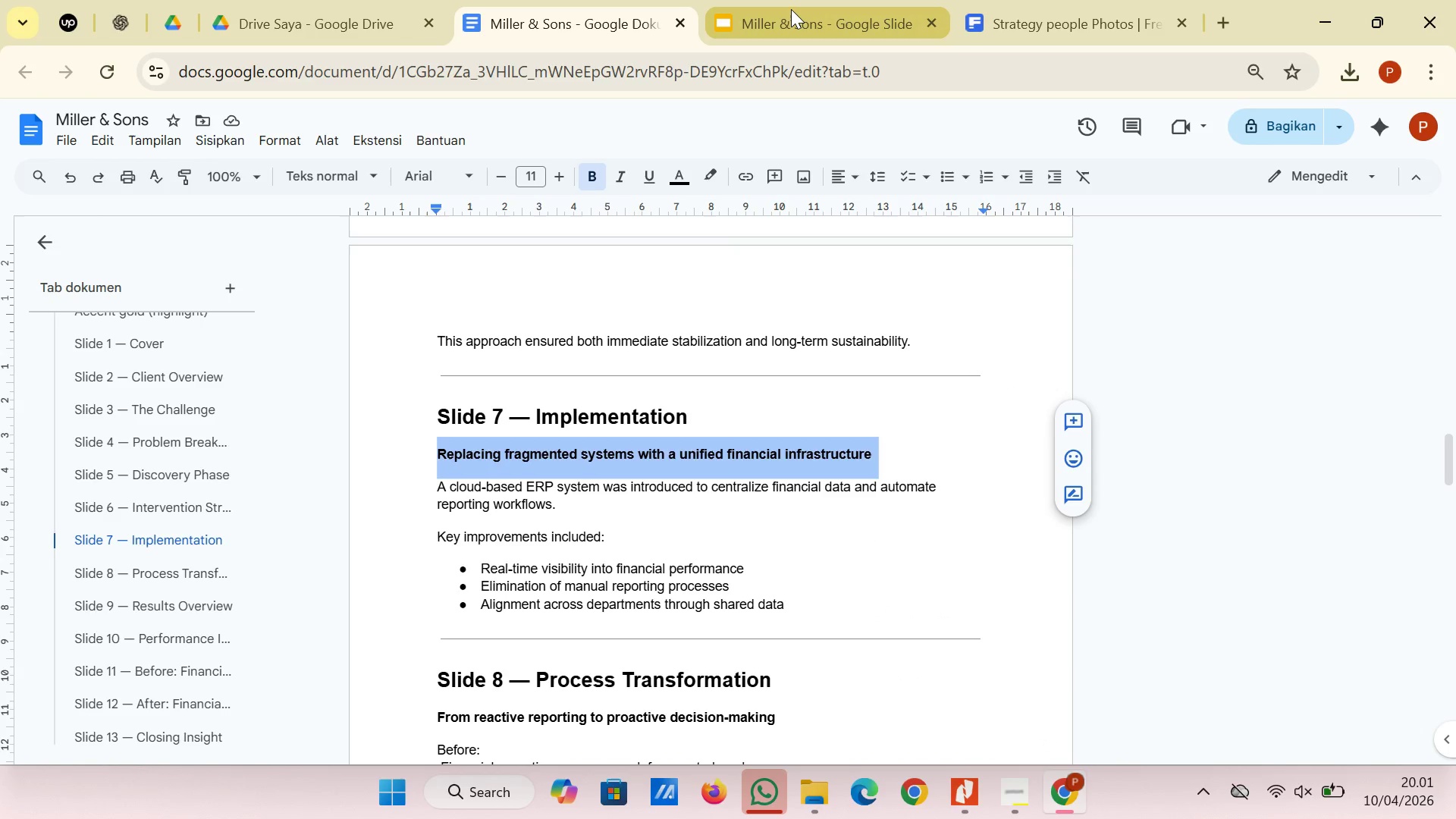 
left_click([791, 9])
 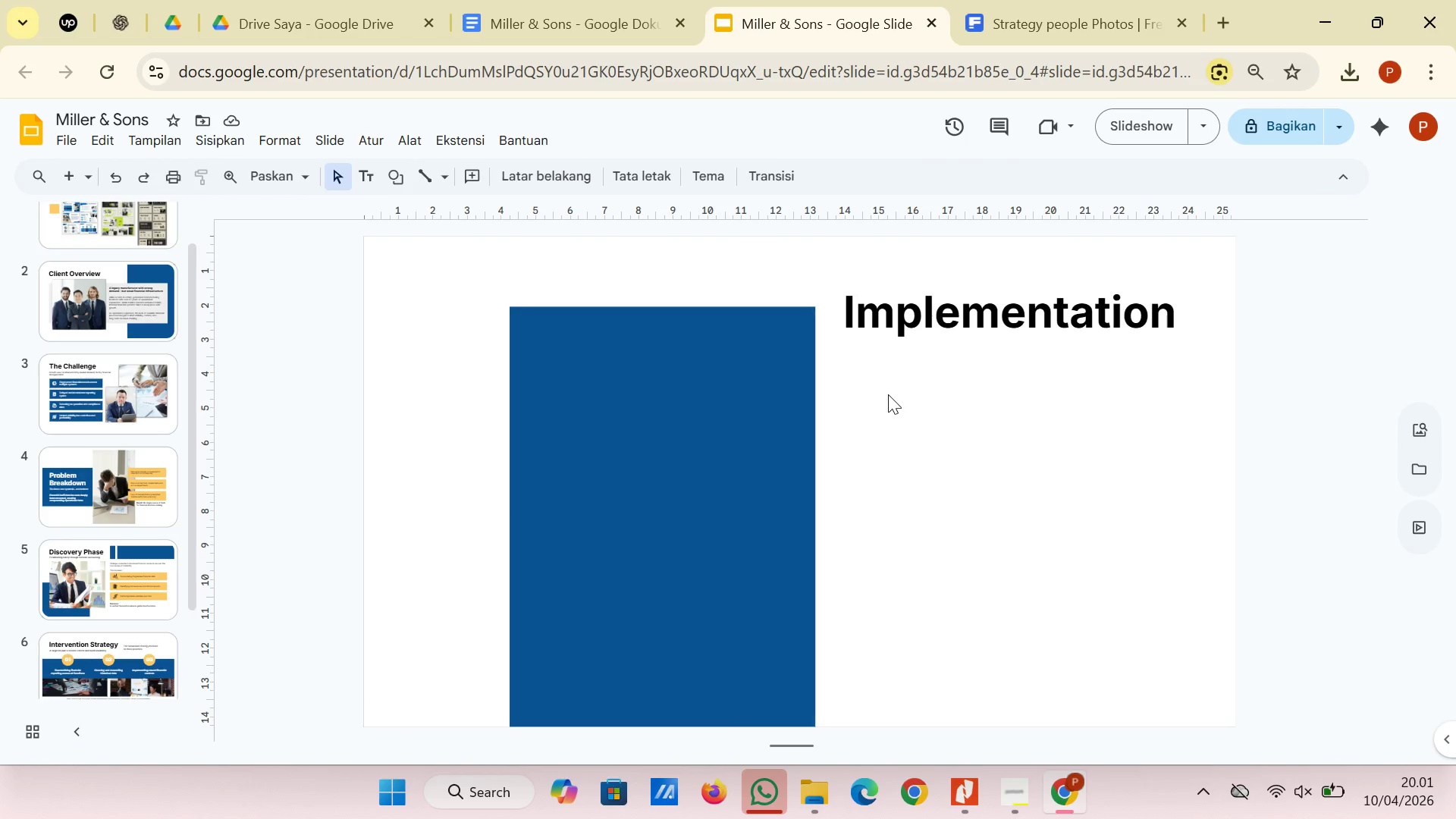 
right_click([899, 403])
 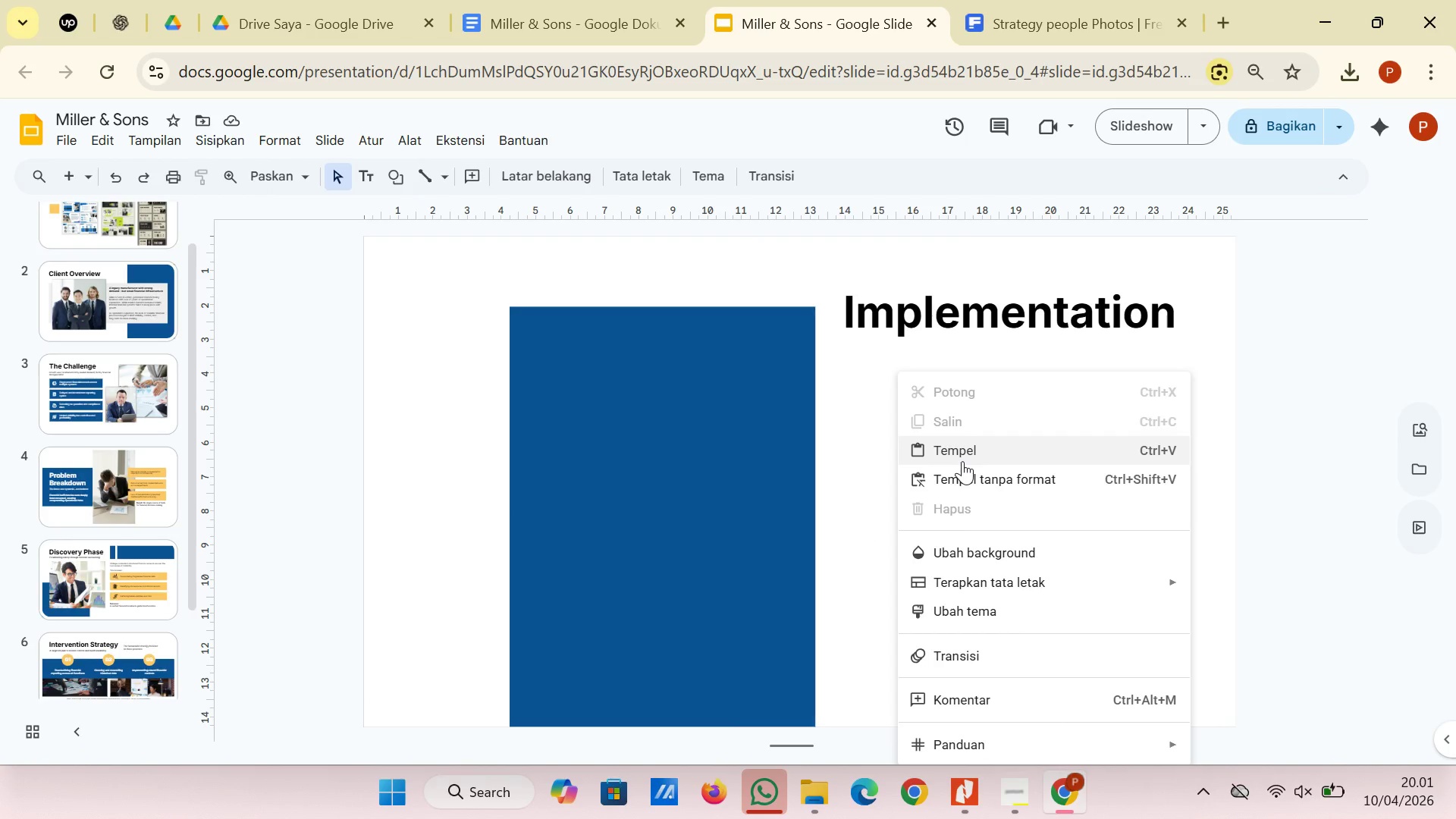 
left_click([983, 481])
 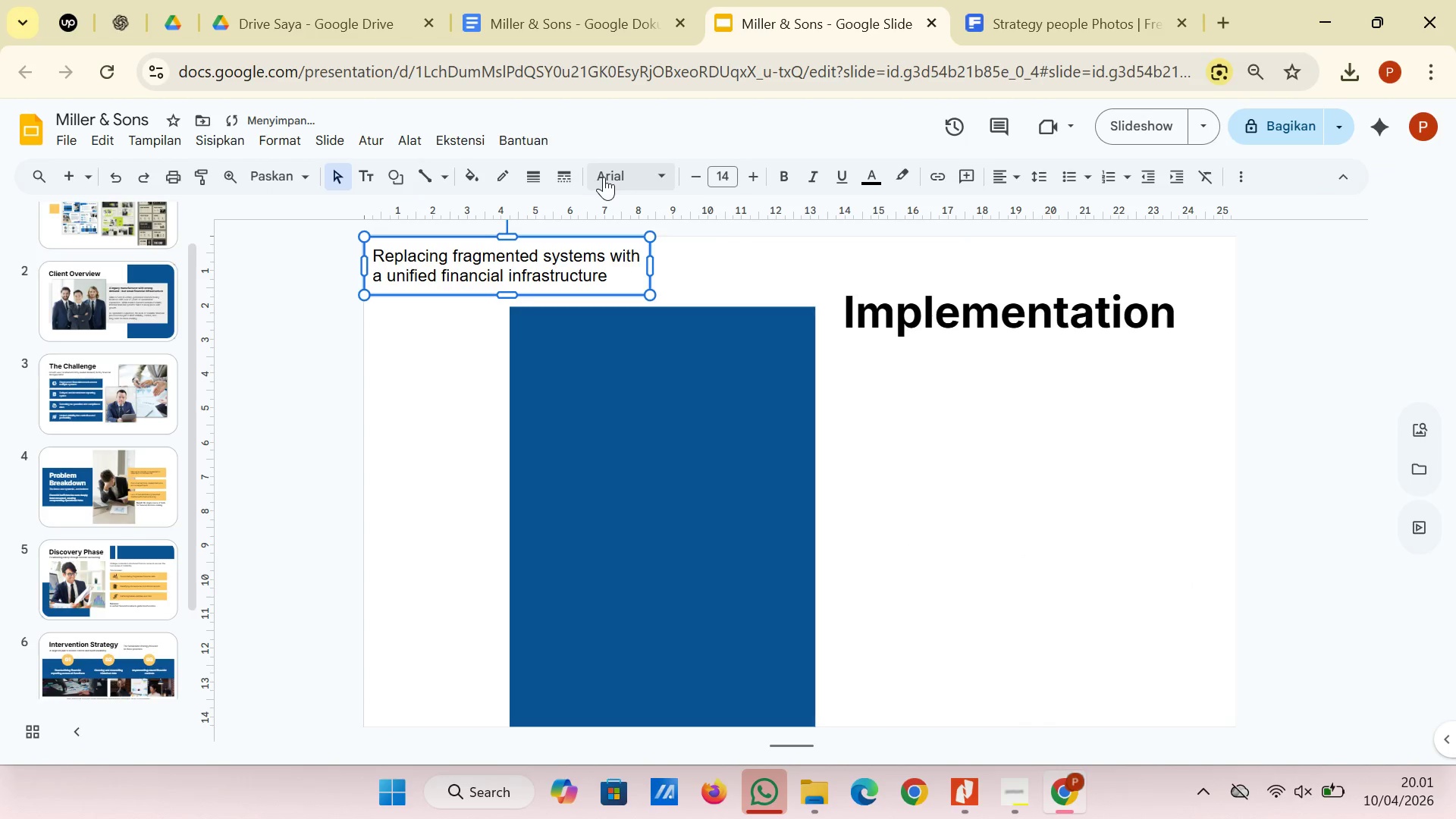 
left_click([607, 178])
 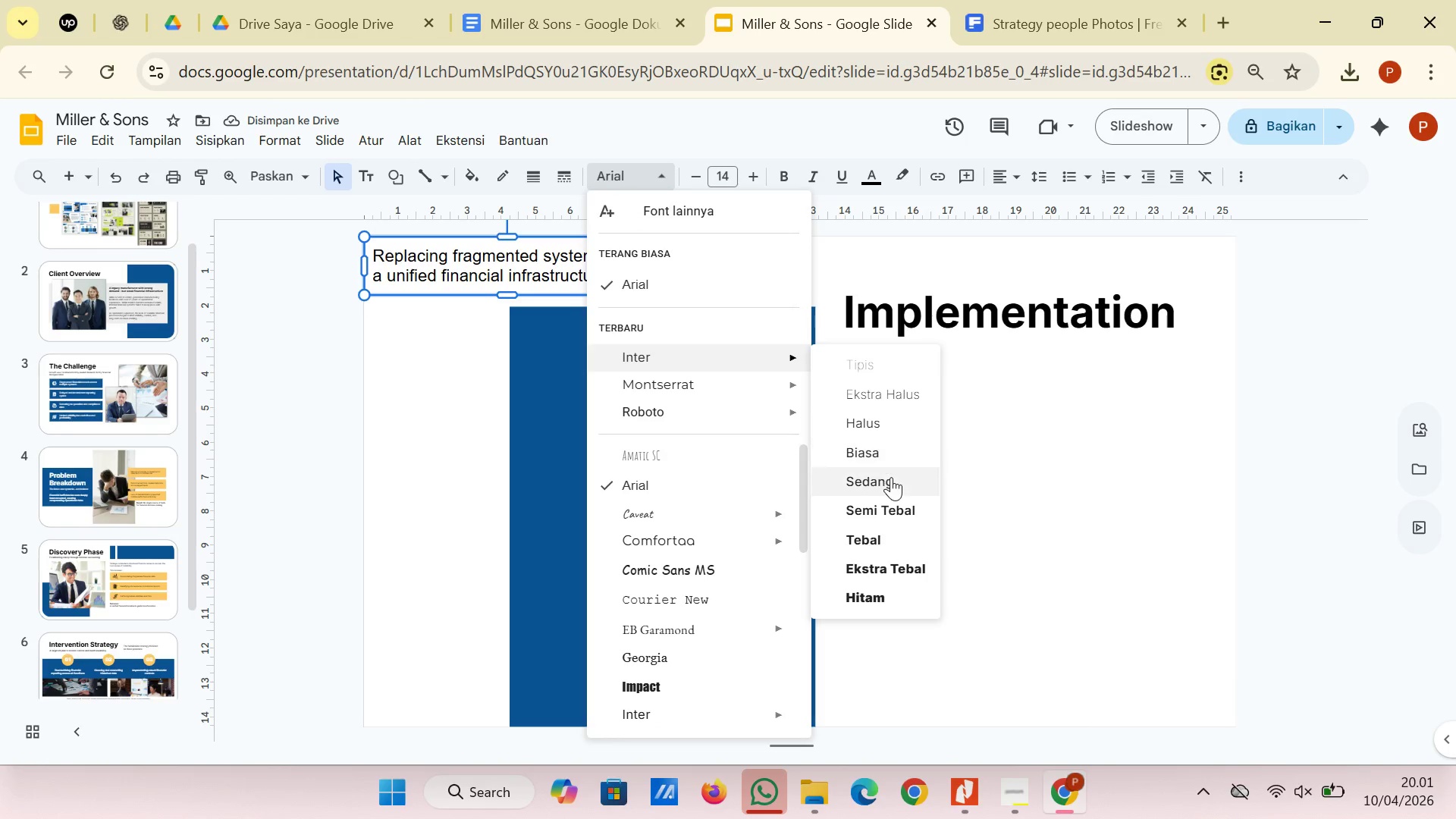 
left_click([891, 477])
 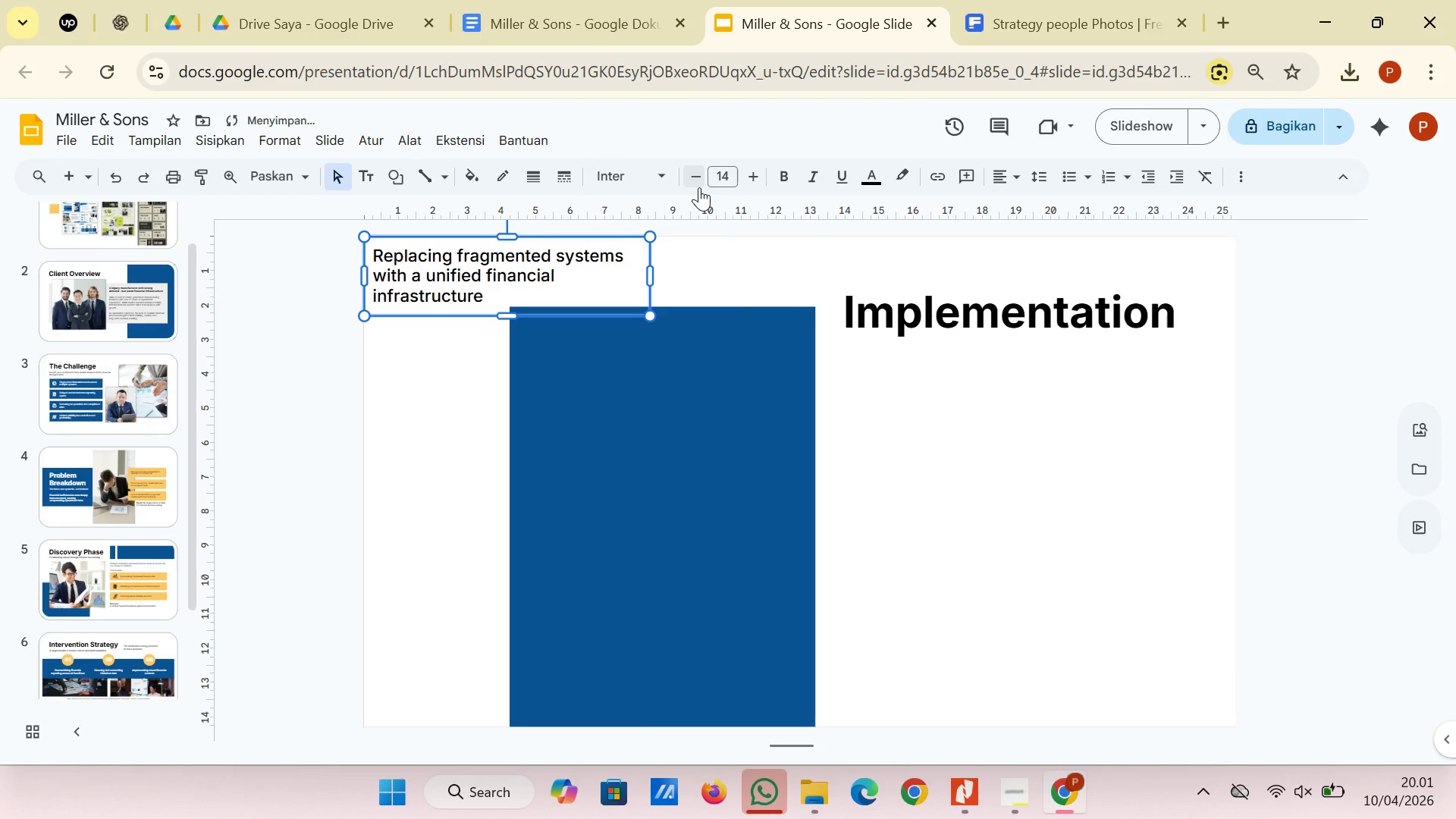 
left_click([699, 187])
 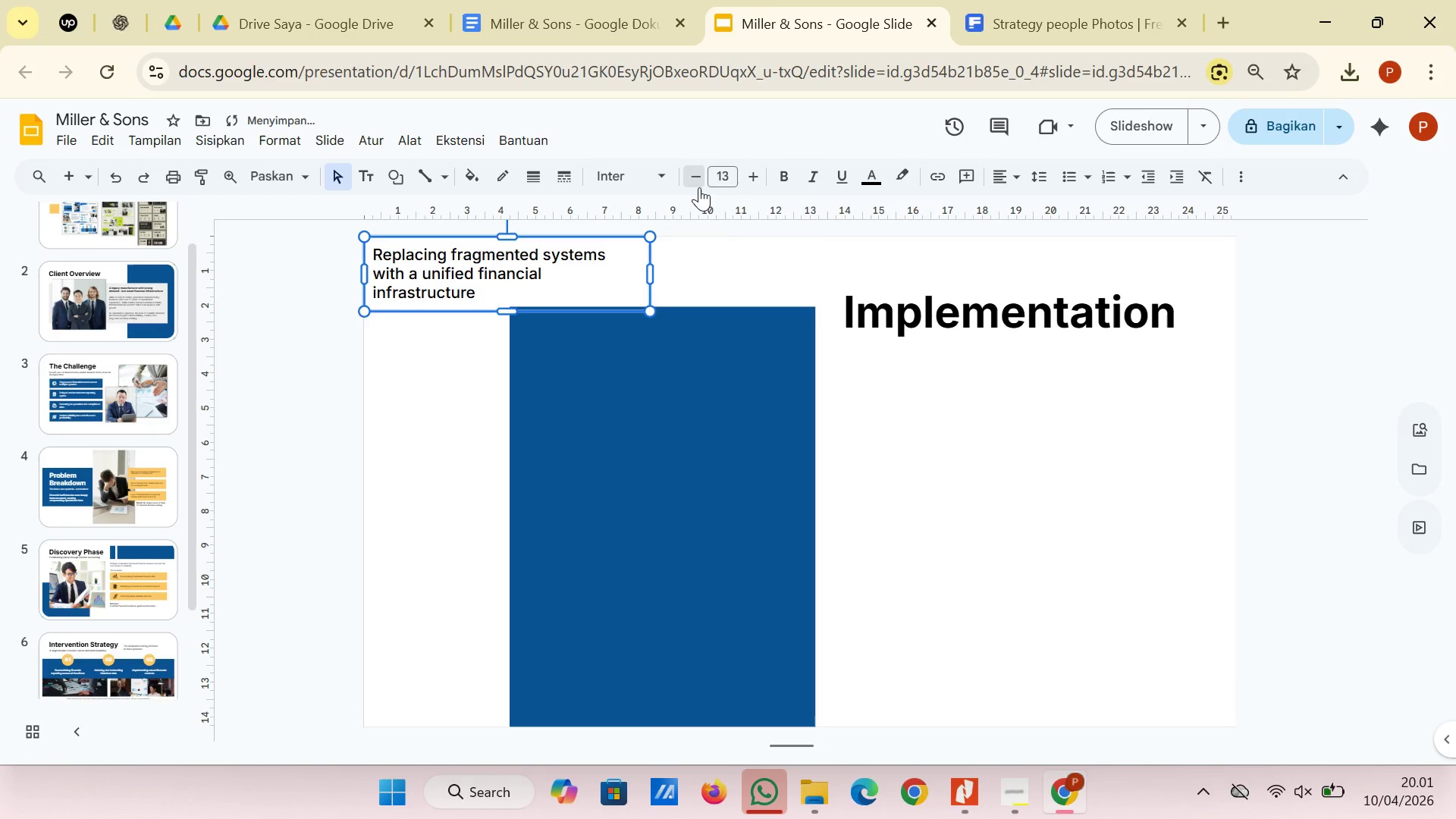 
left_click([699, 187])
 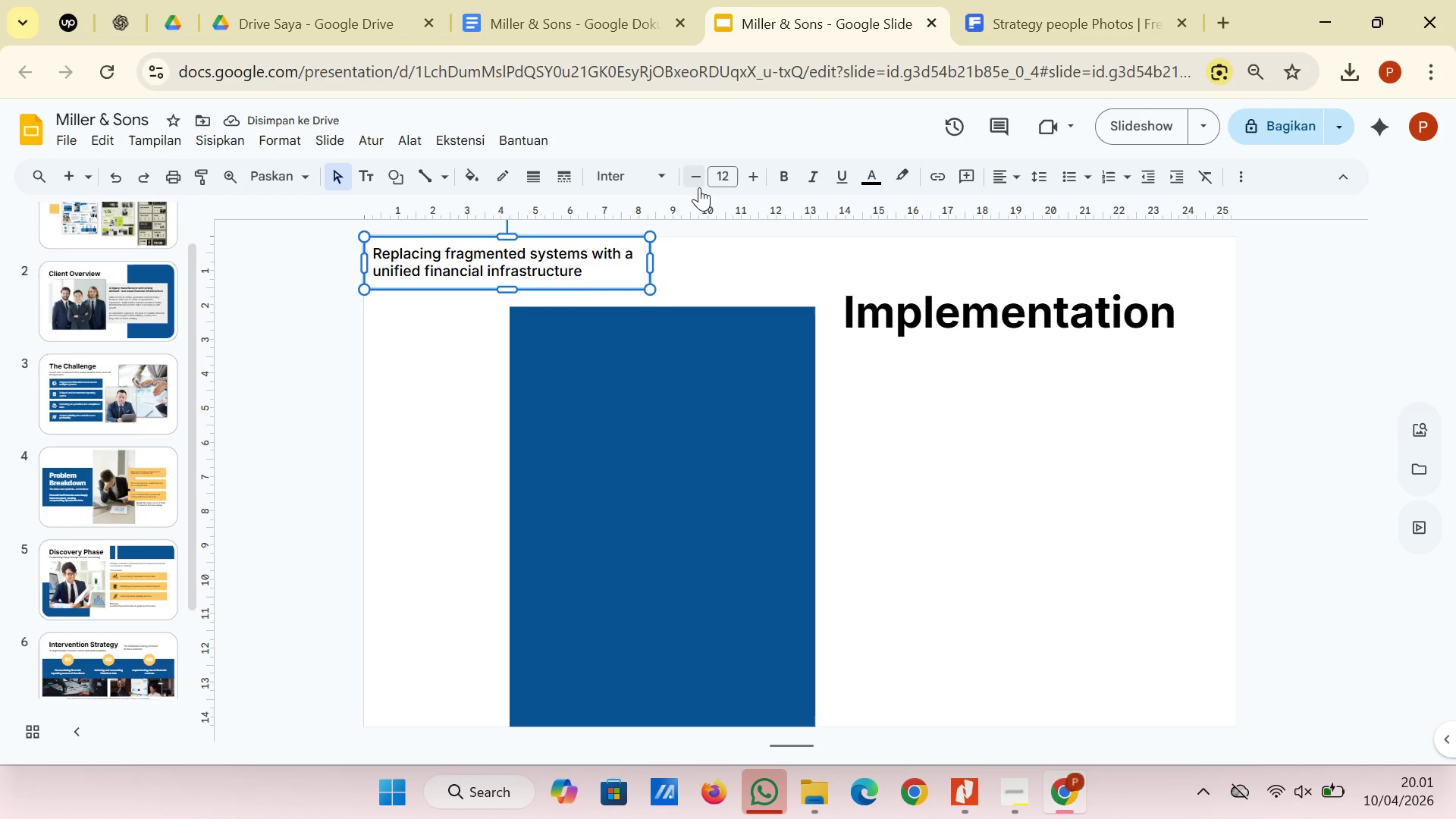 
wait(7.01)
 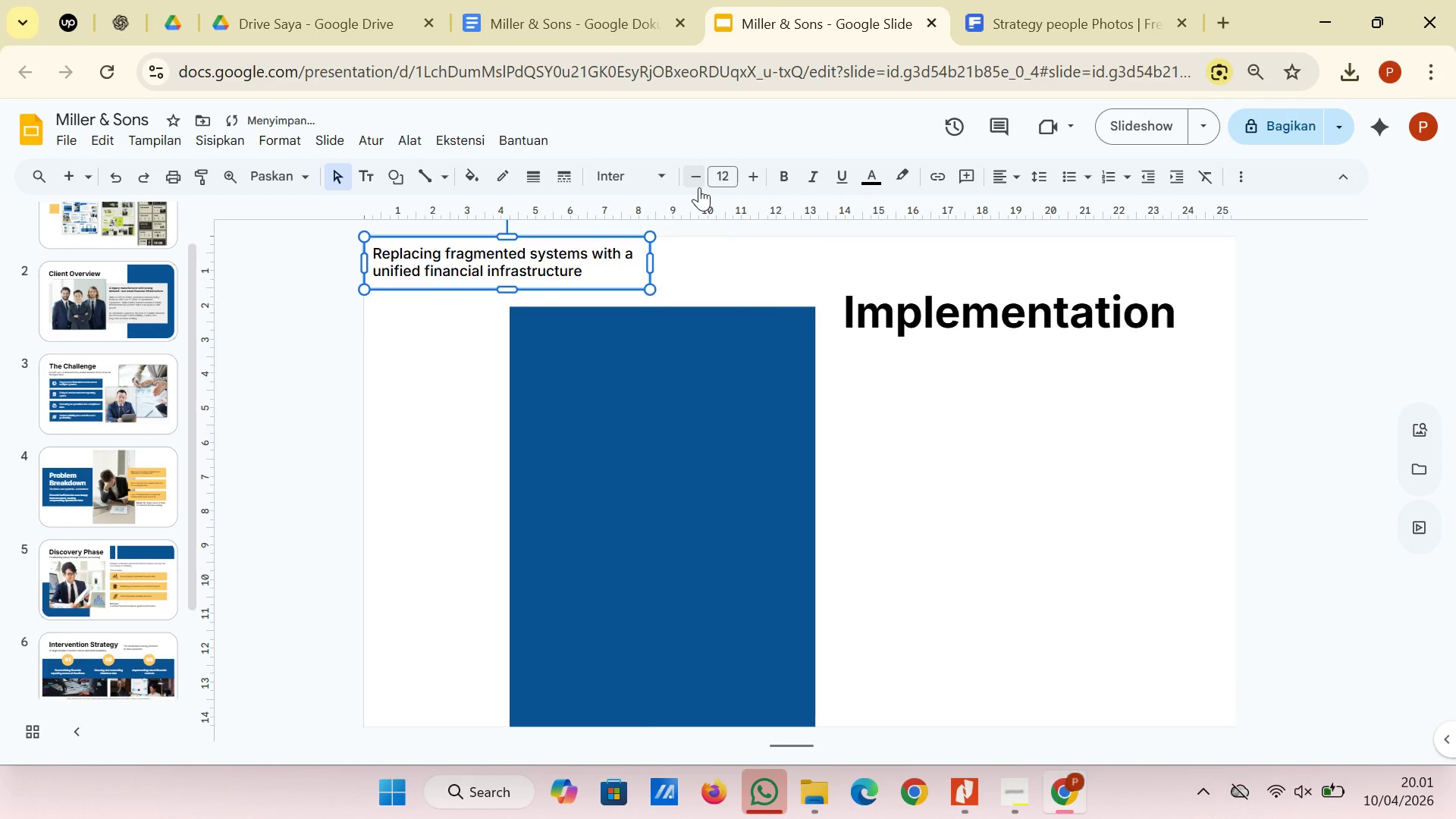 
left_click([78, 595])
 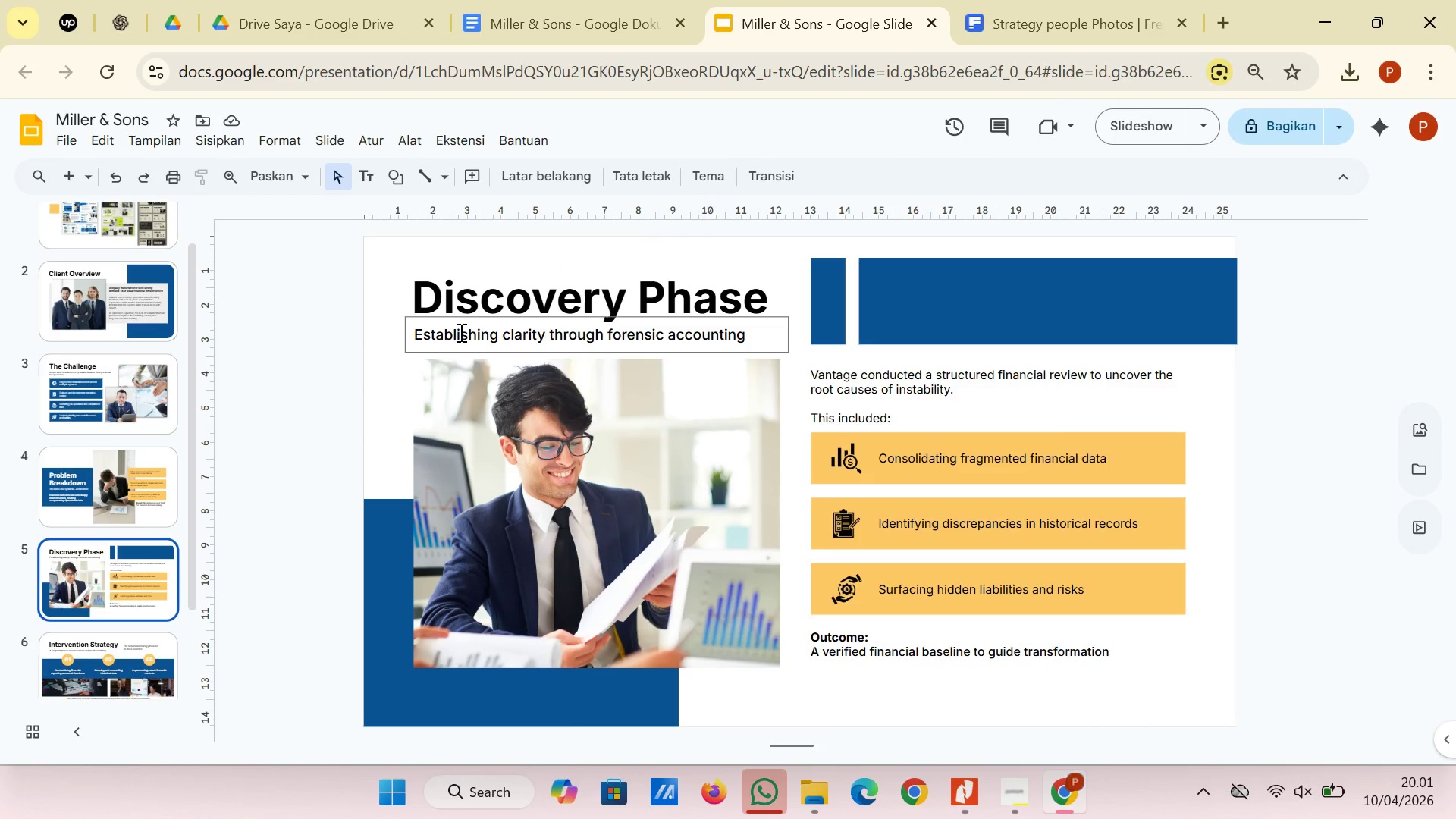 
left_click([460, 332])
 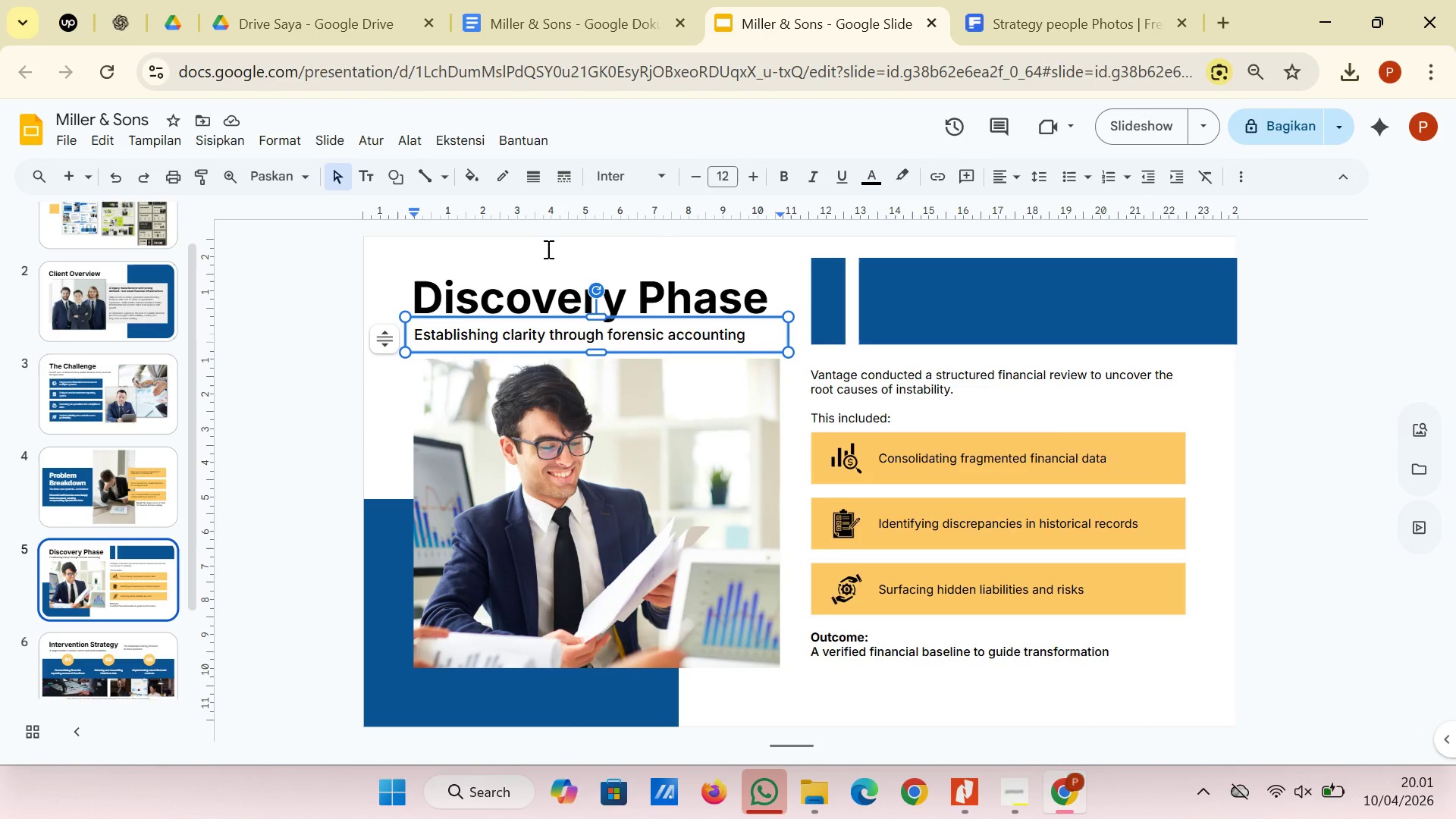 
left_click([627, 185])
 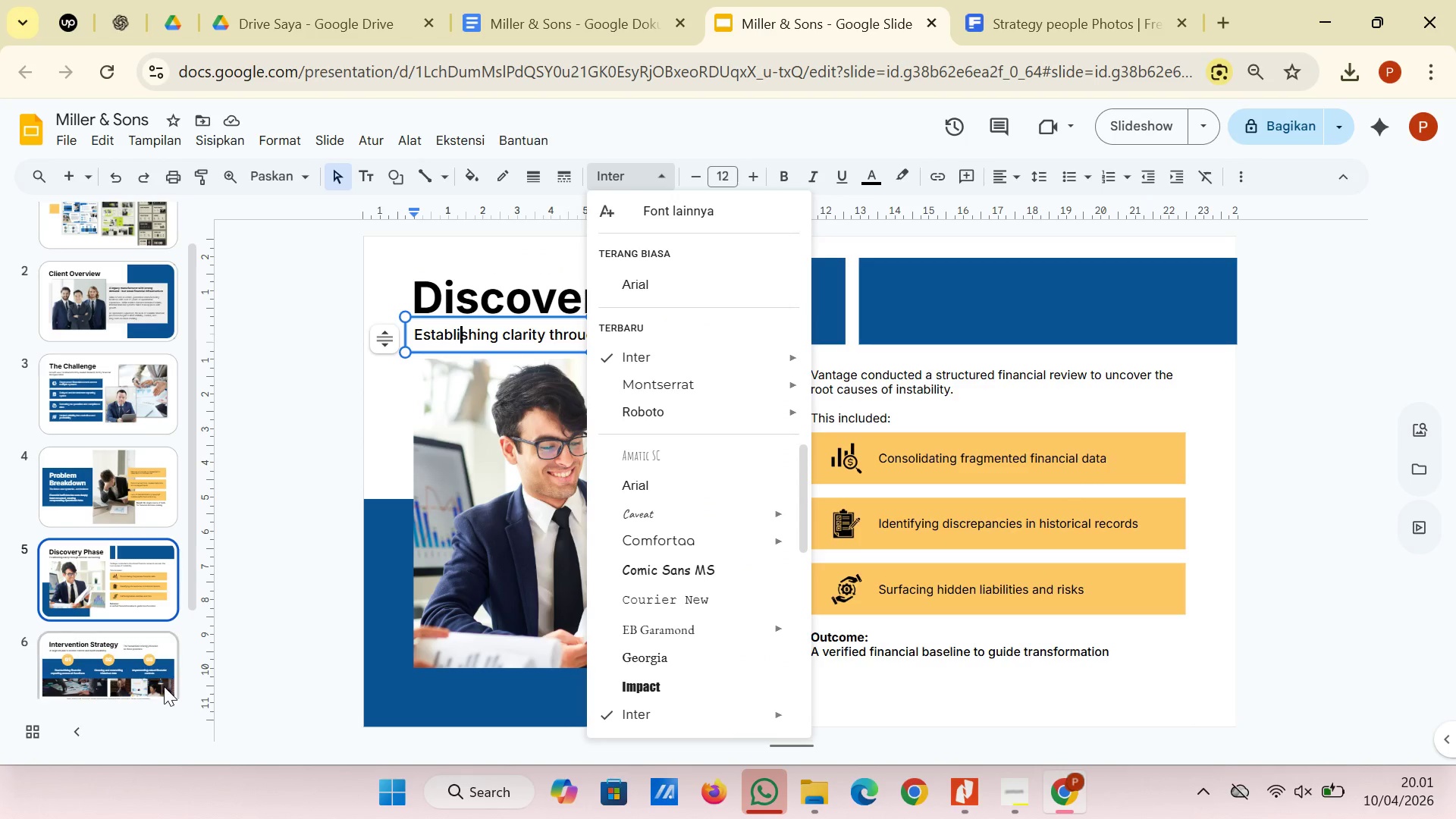 
left_click([151, 682])
 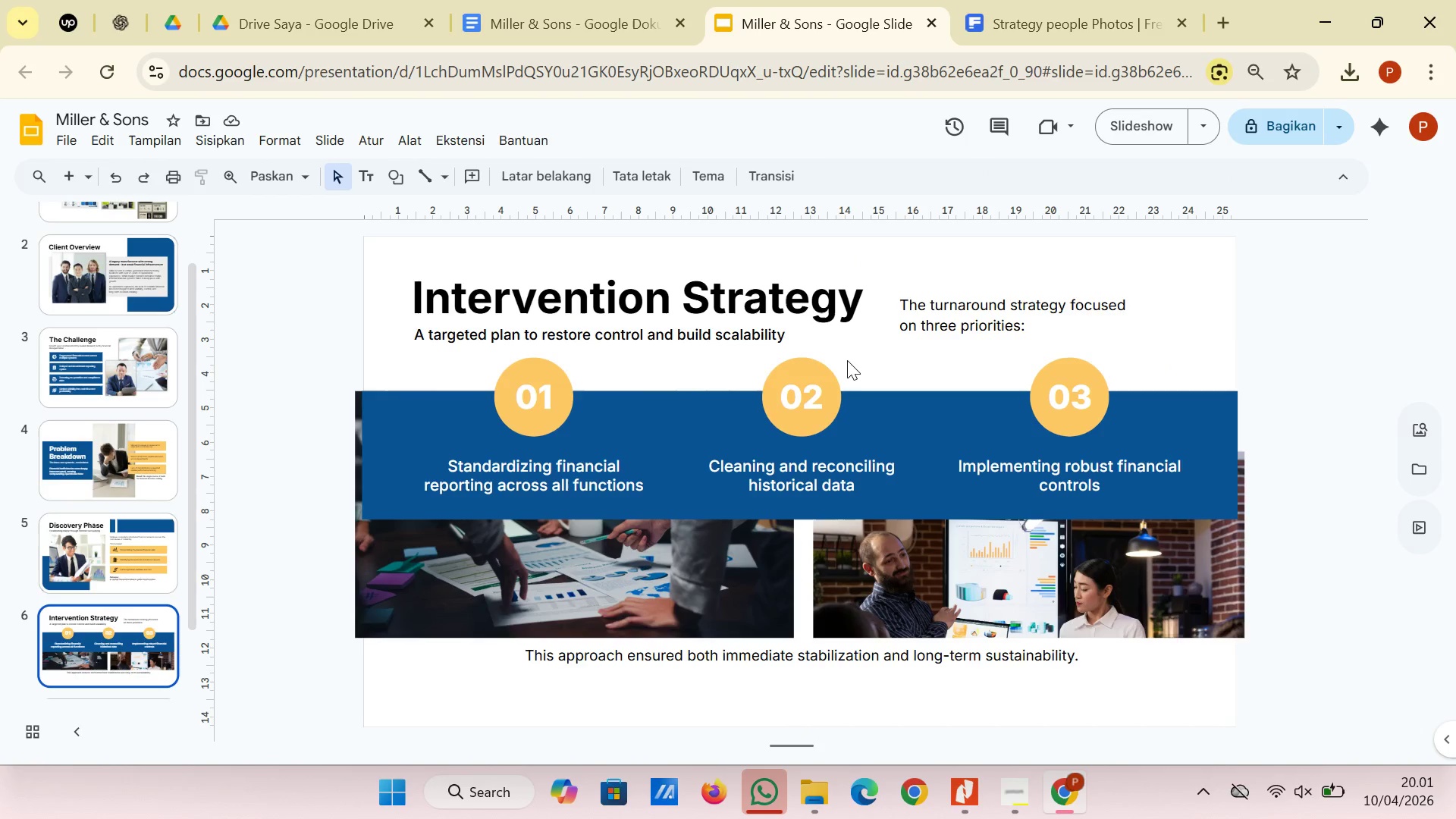 
scroll: coordinate [133, 663], scroll_direction: down, amount: 1.0
 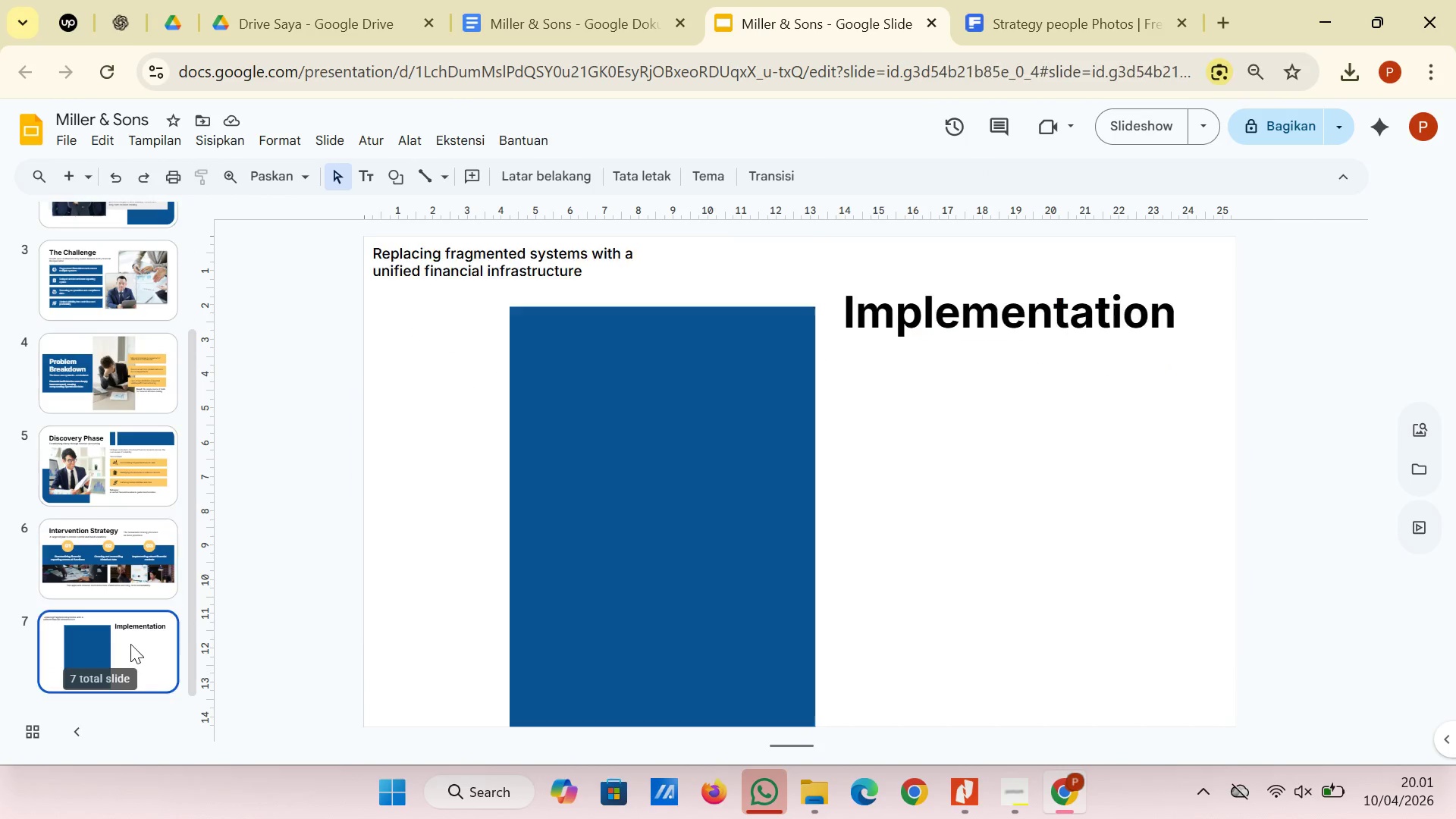 
left_click([130, 644])
 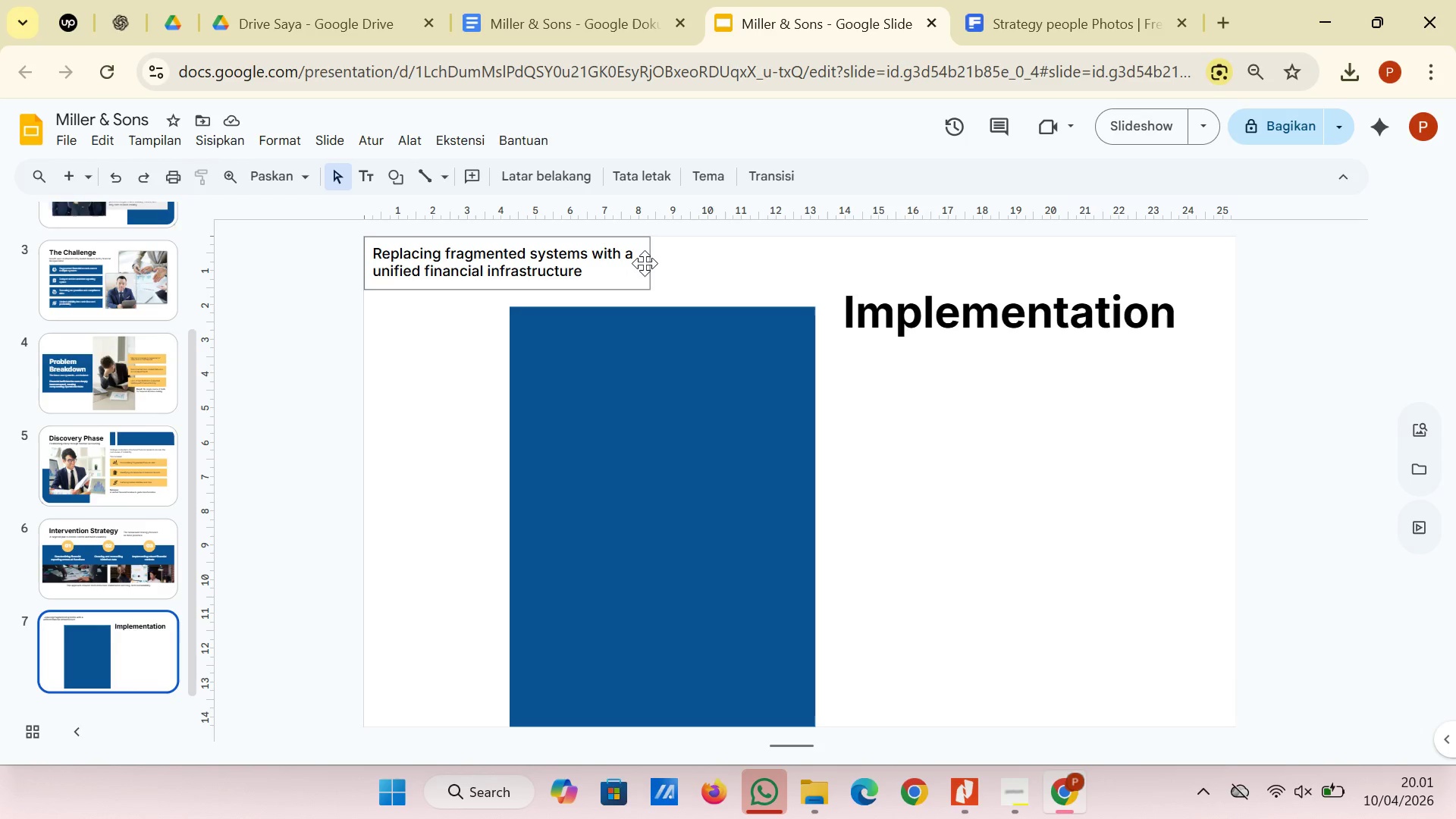 
left_click([645, 263])
 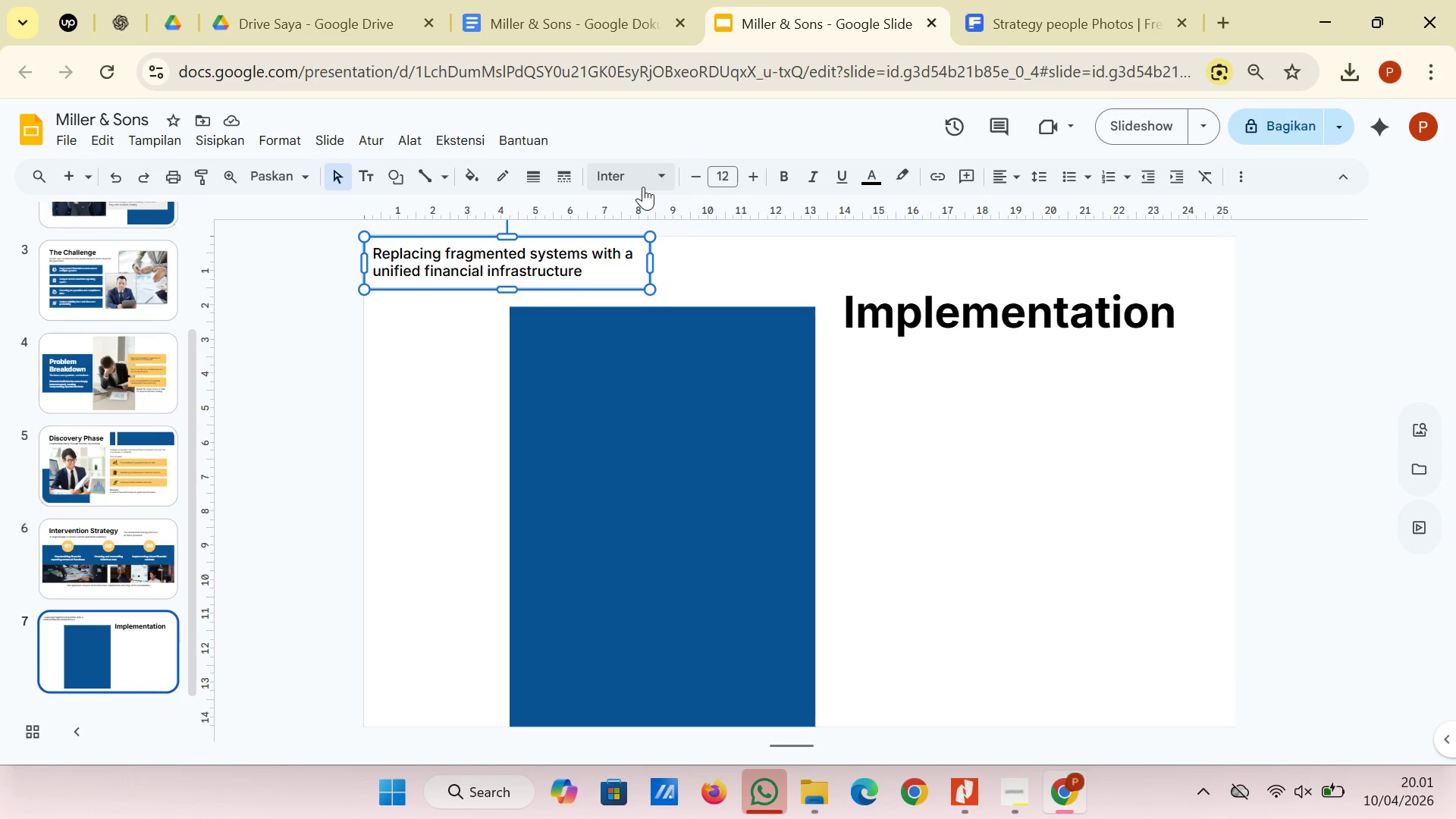 
left_click([649, 180])
 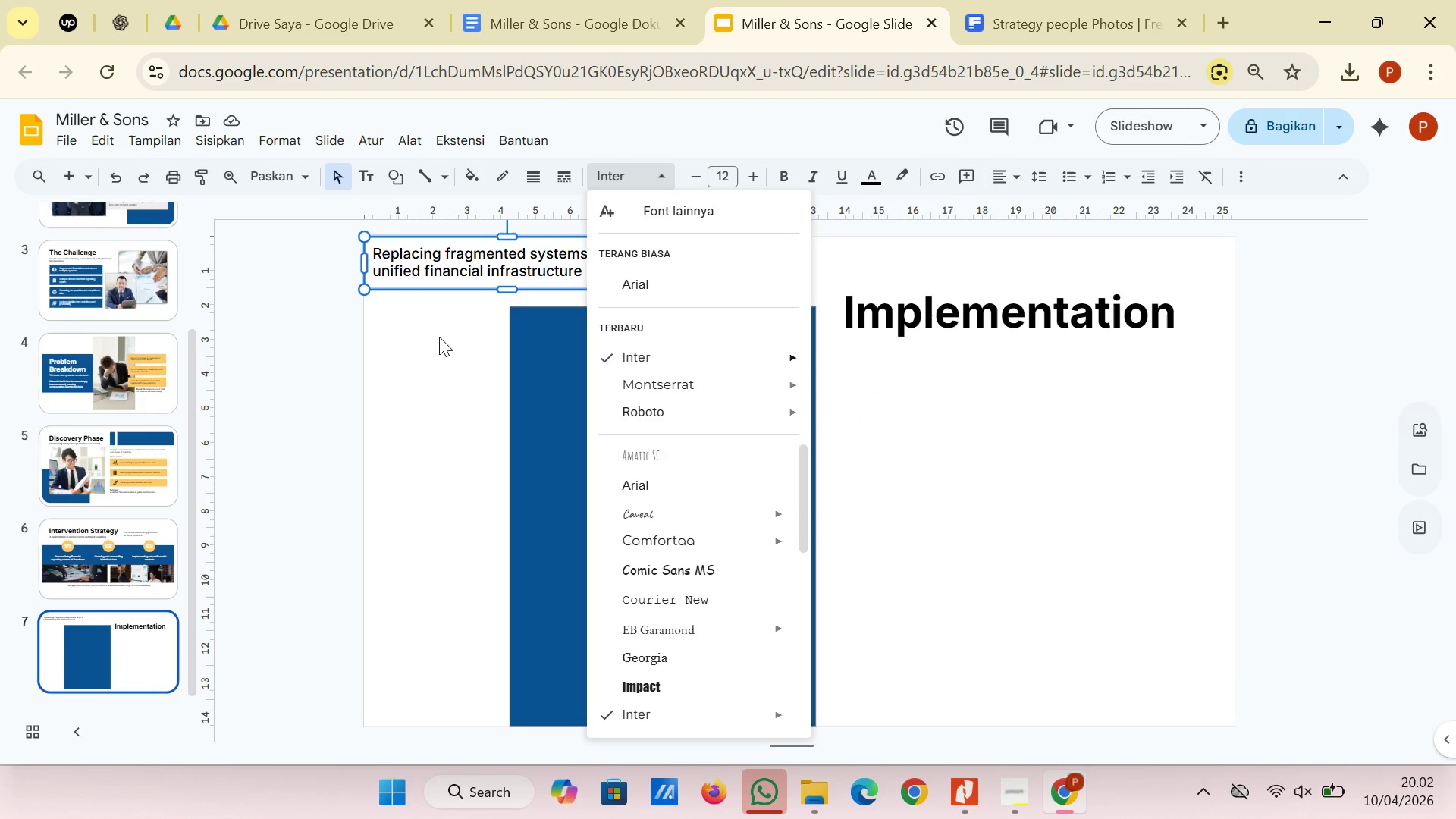 
left_click([425, 322])
 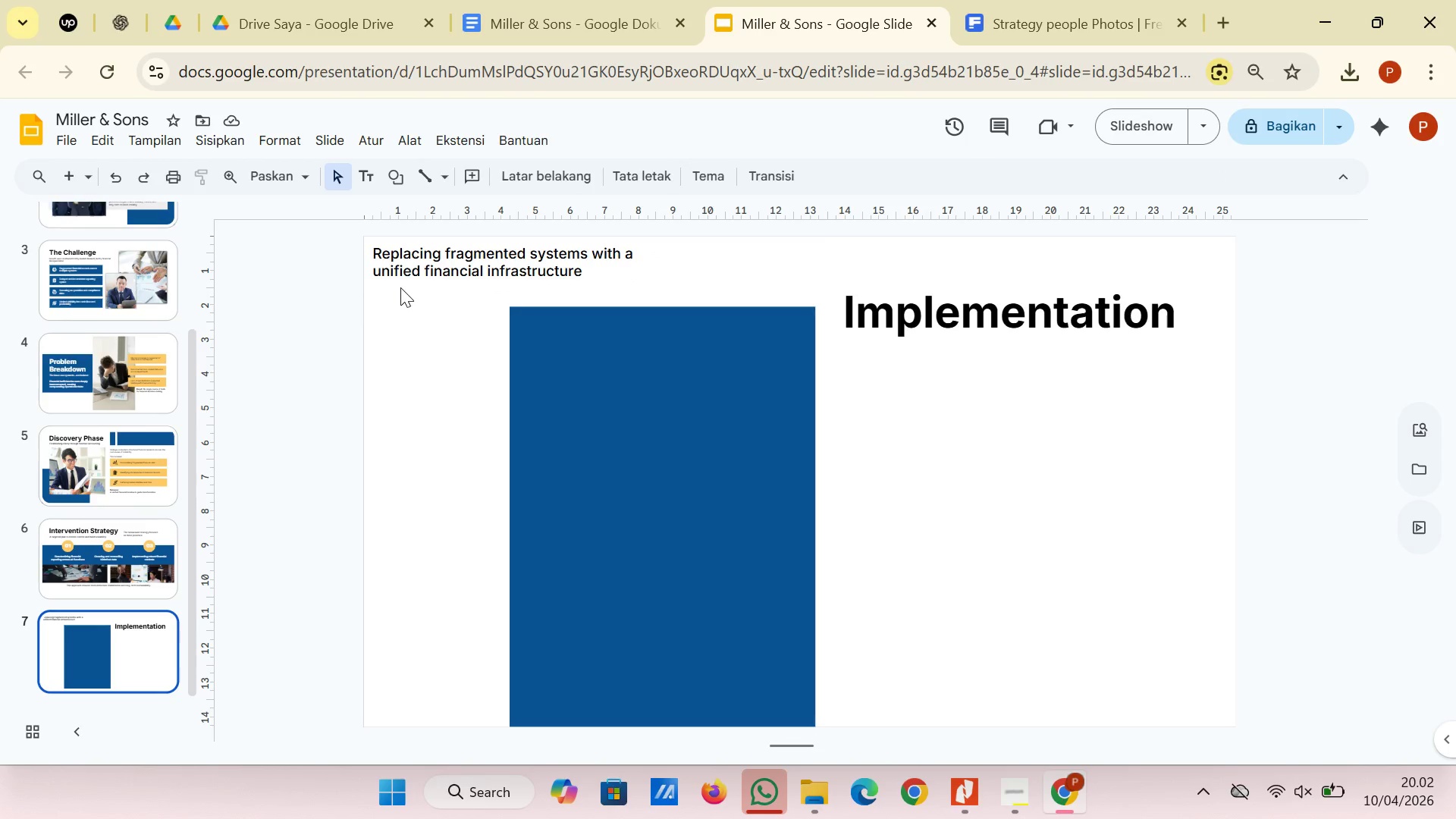 
left_click([400, 287])
 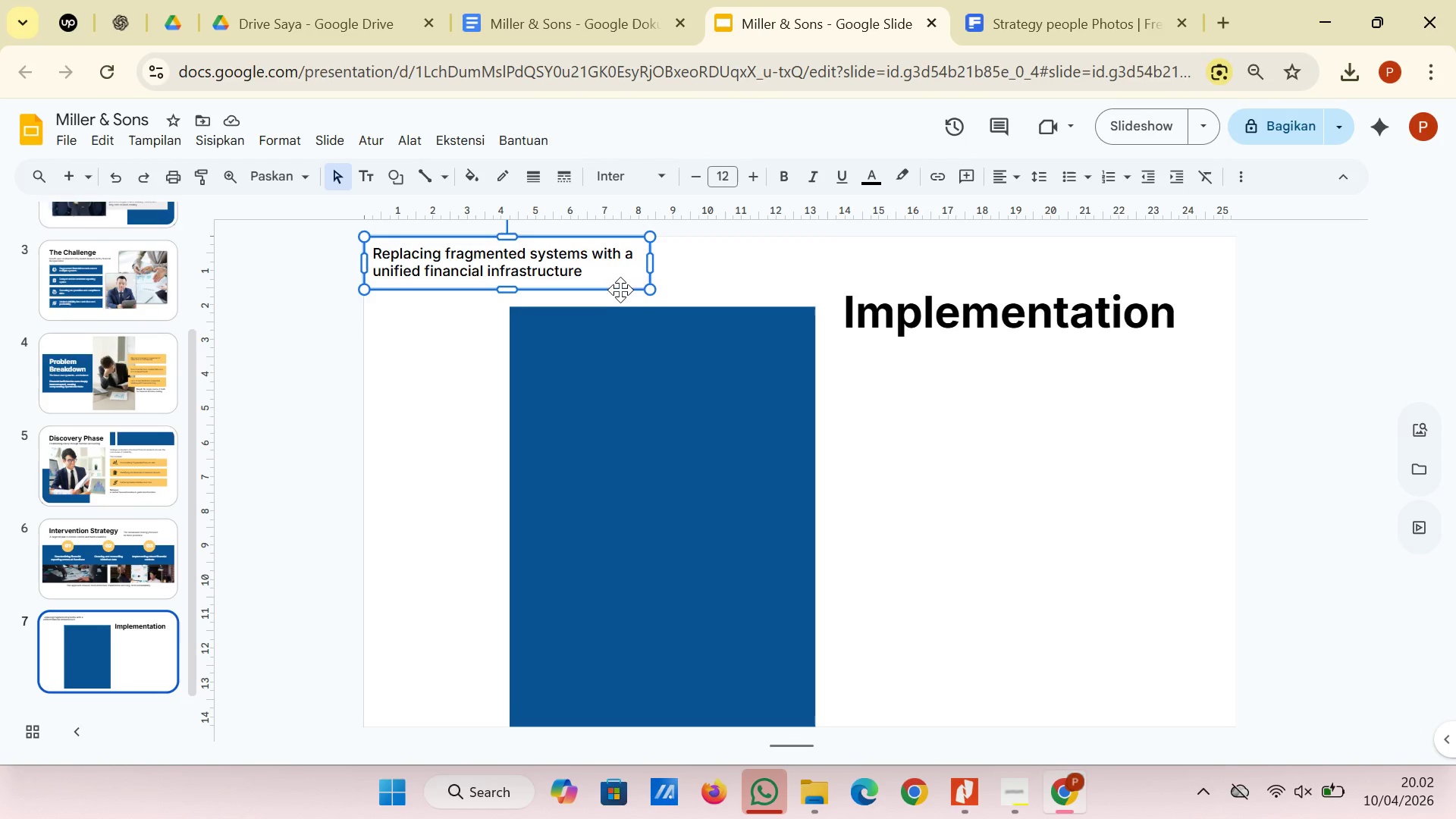 
left_click_drag(start_coordinate=[620, 284], to_coordinate=[1104, 388])
 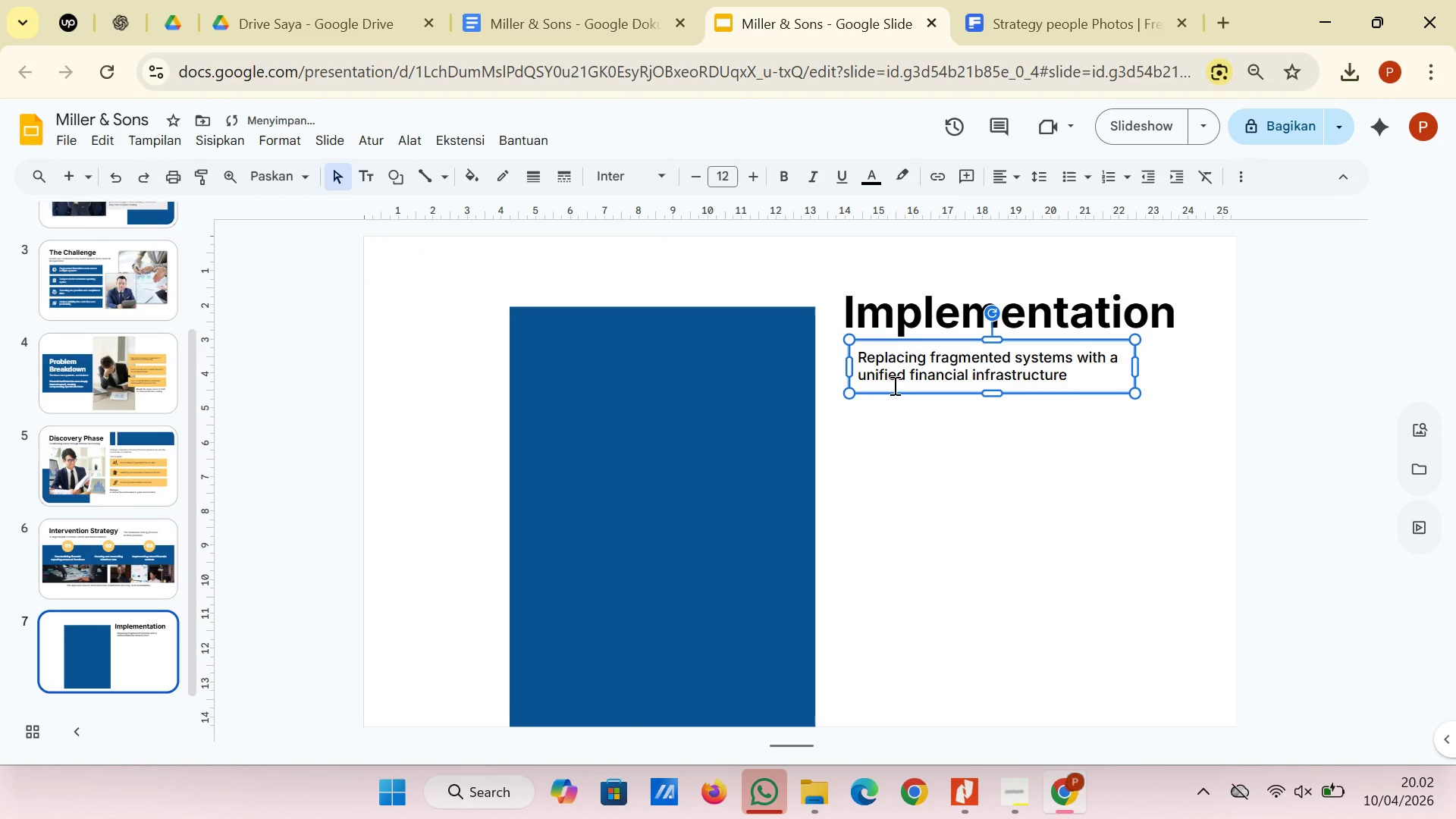 
left_click_drag(start_coordinate=[893, 389], to_coordinate=[884, 384])
 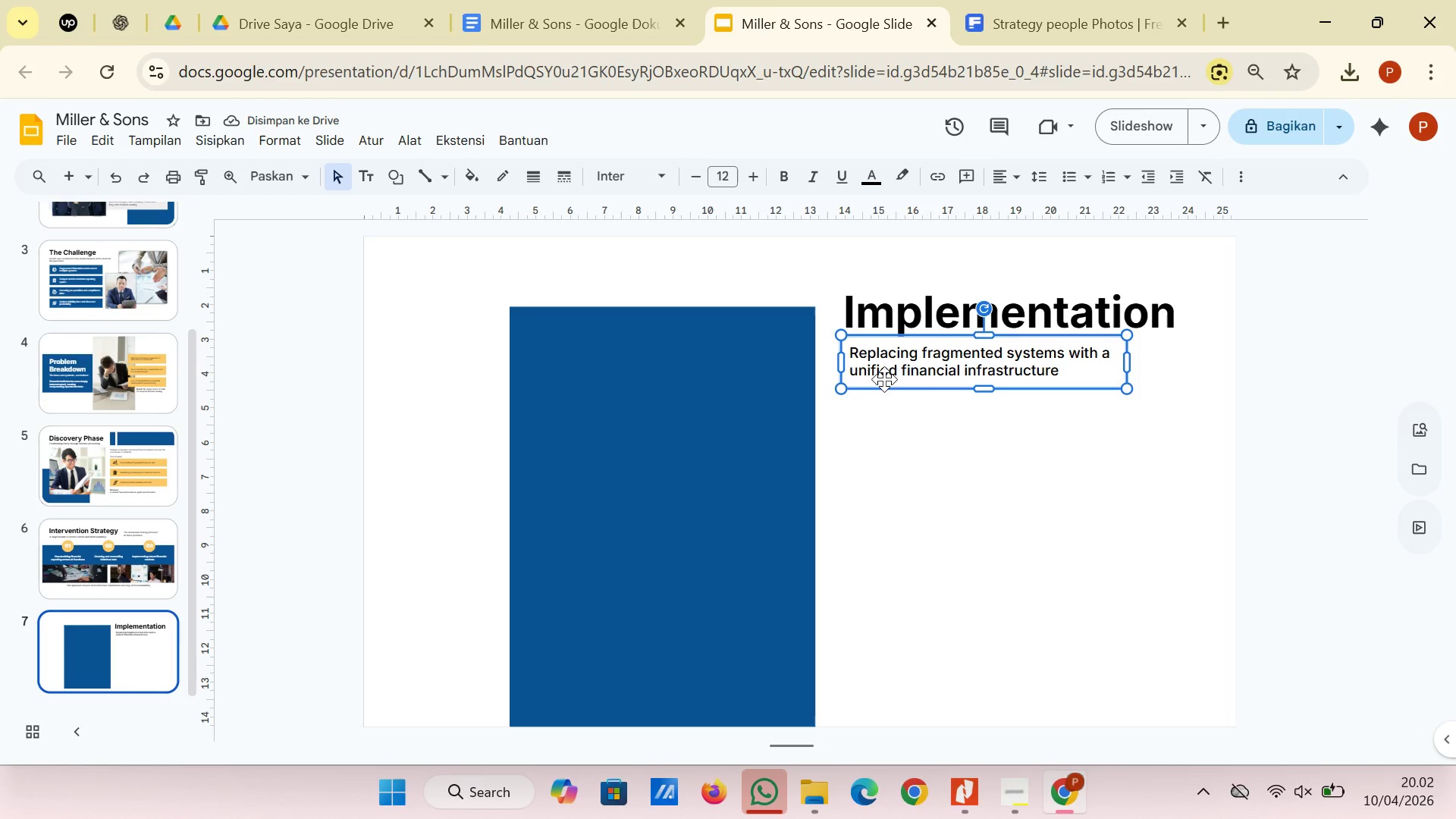 
key(ArrowLeft)
 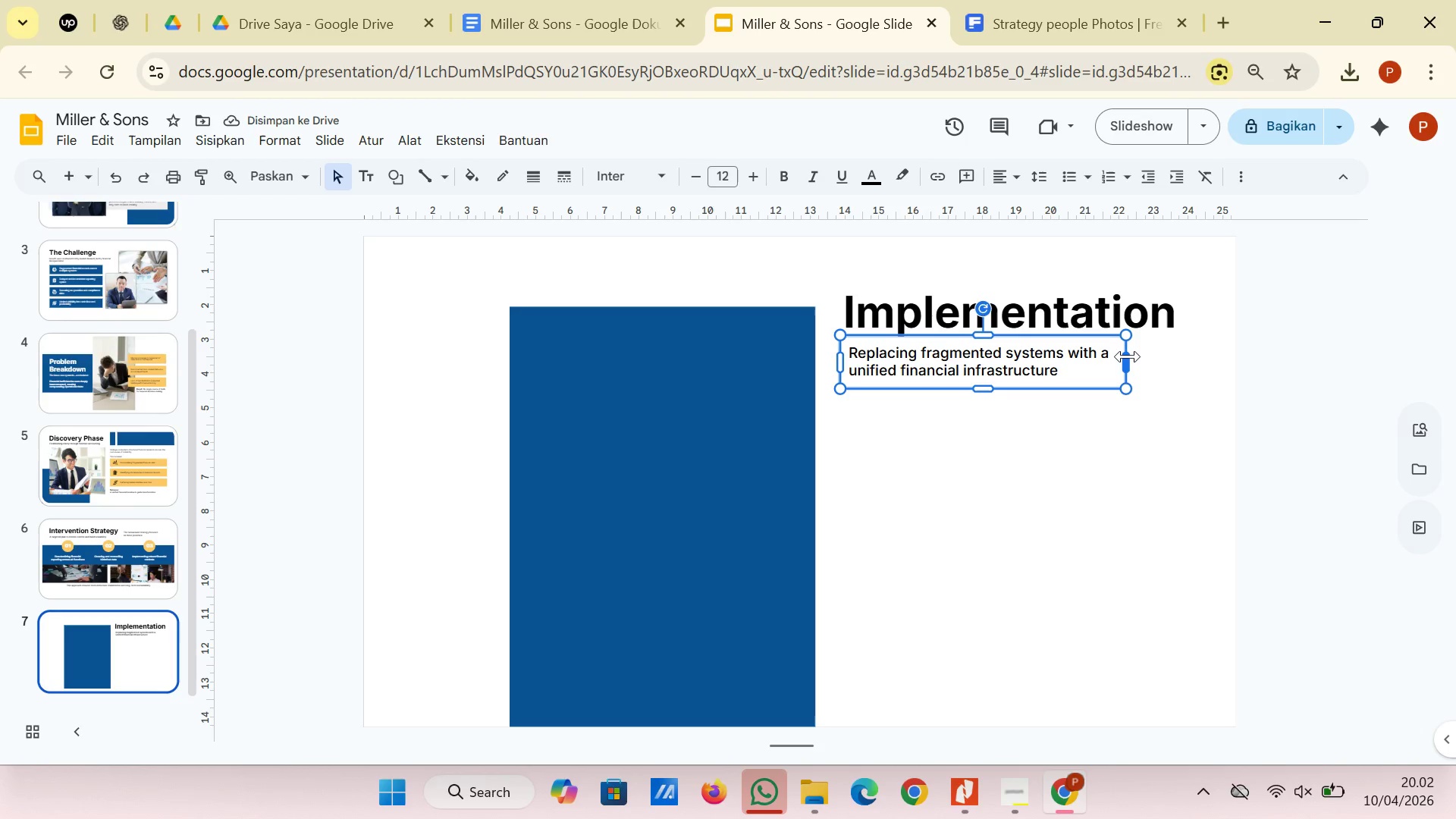 
left_click_drag(start_coordinate=[1128, 356], to_coordinate=[1141, 356])
 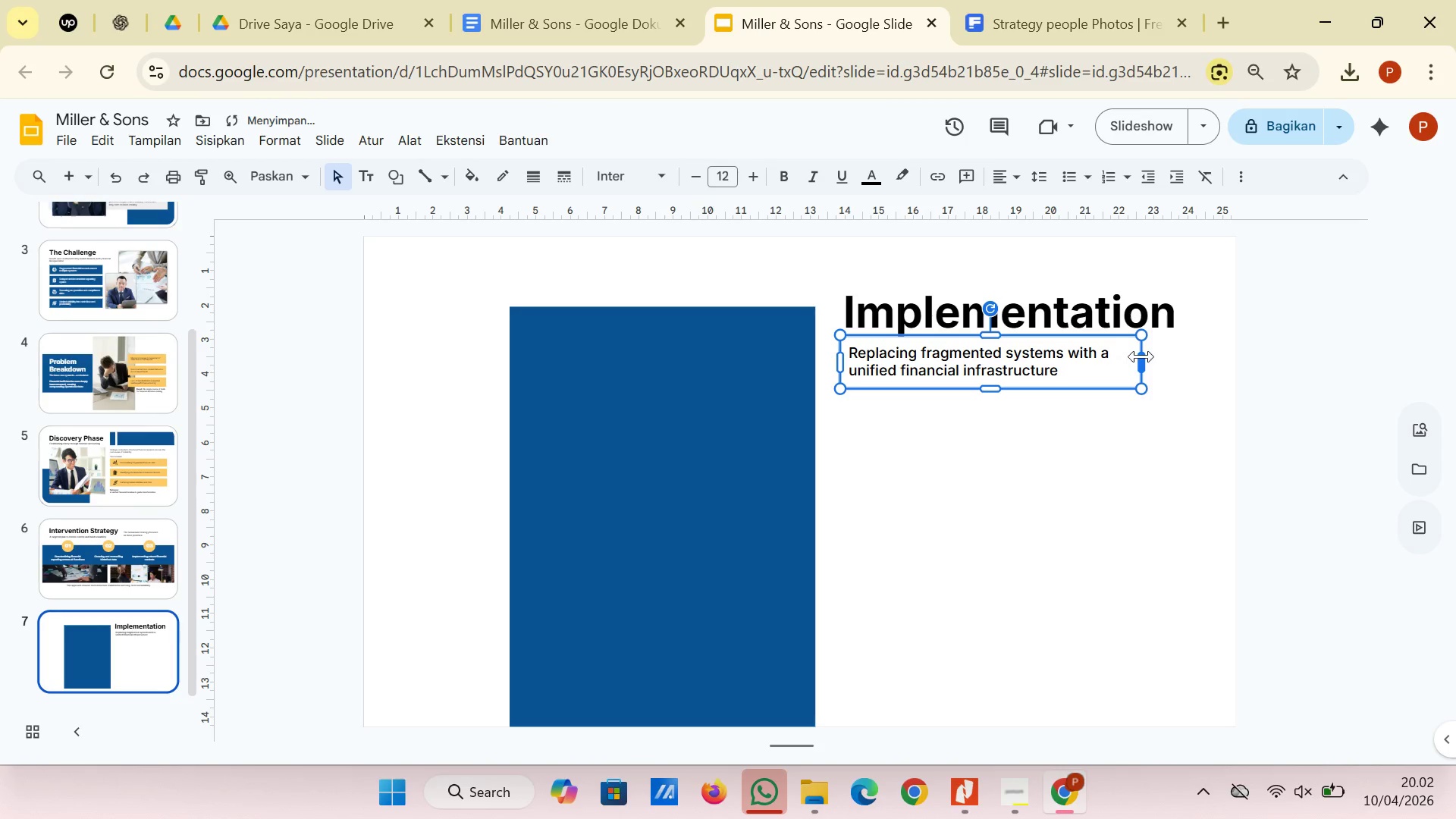 
left_click_drag(start_coordinate=[1141, 356], to_coordinate=[1167, 356])
 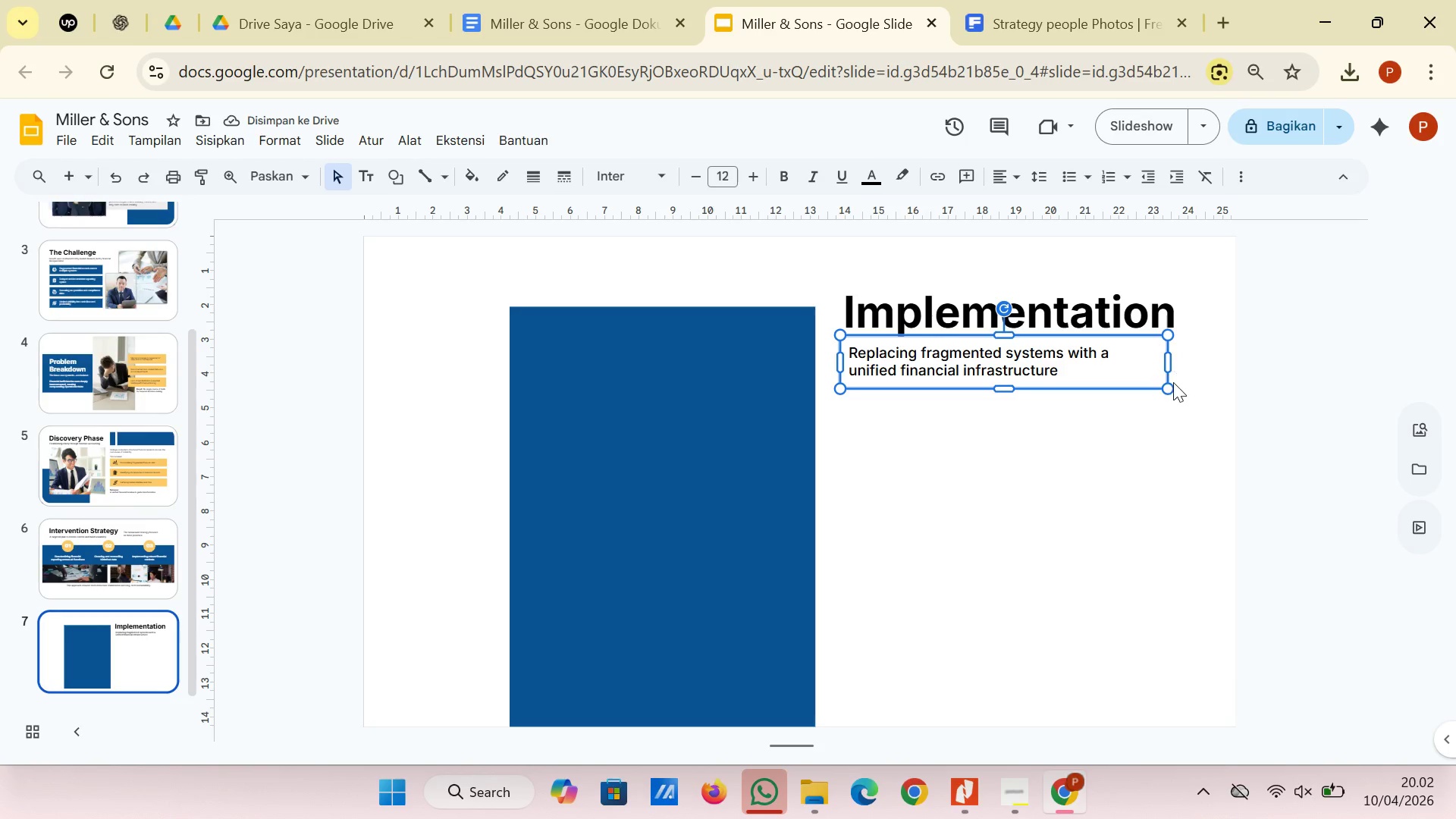 
left_click_drag(start_coordinate=[1169, 365], to_coordinate=[1139, 366])
 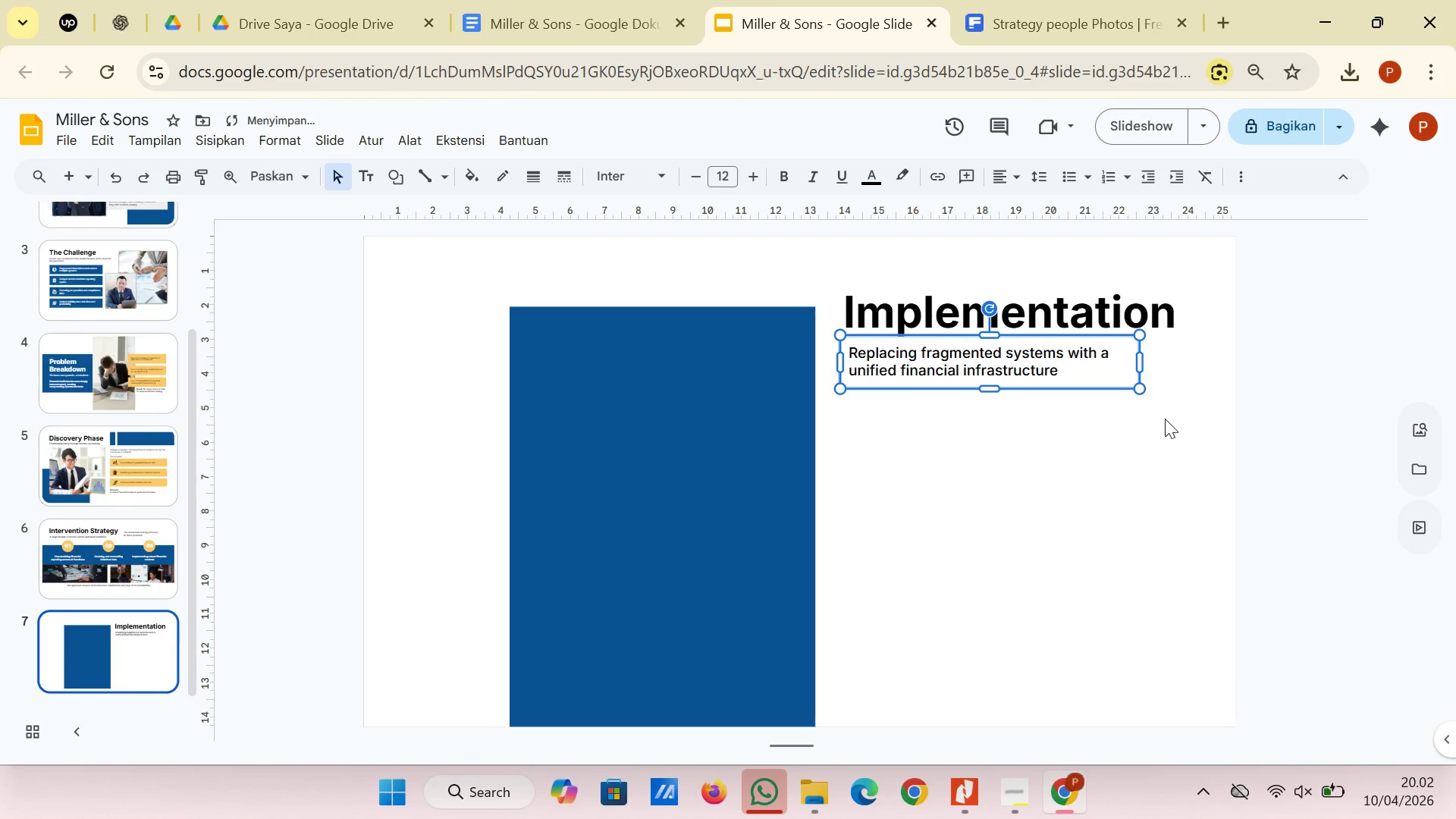 
left_click([1165, 419])
 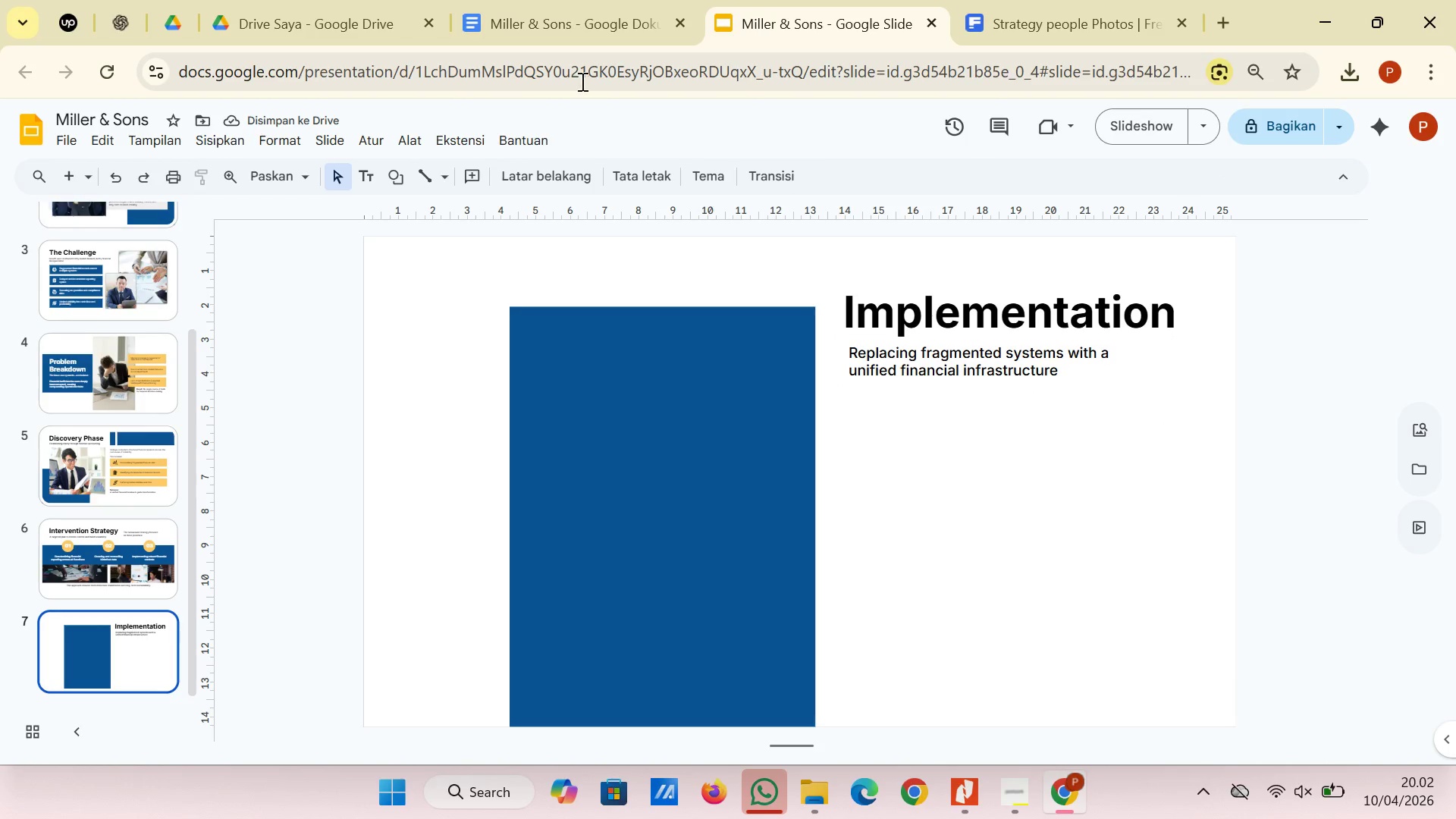 
wait(5.14)
 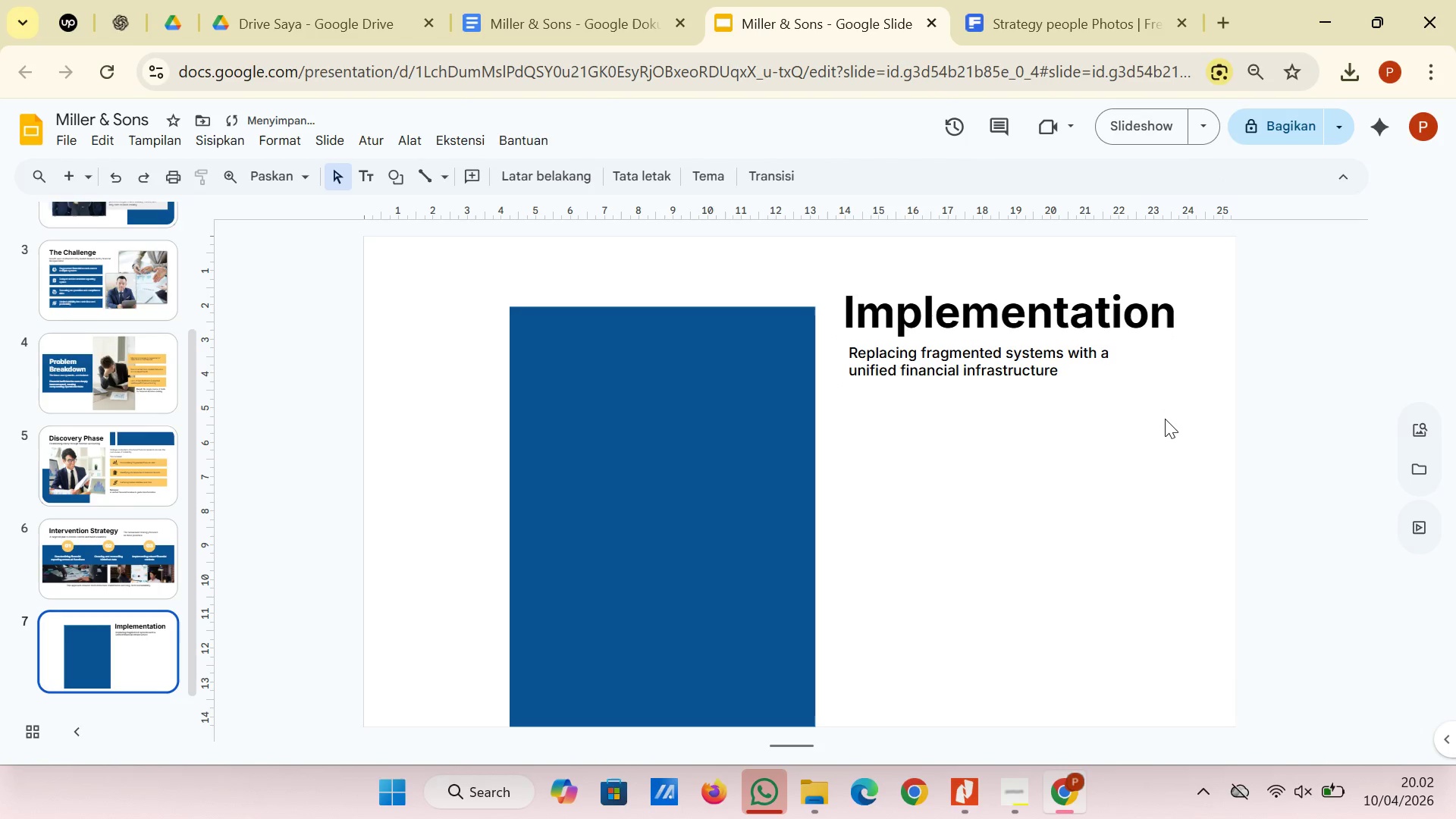 
left_click([579, 30])
 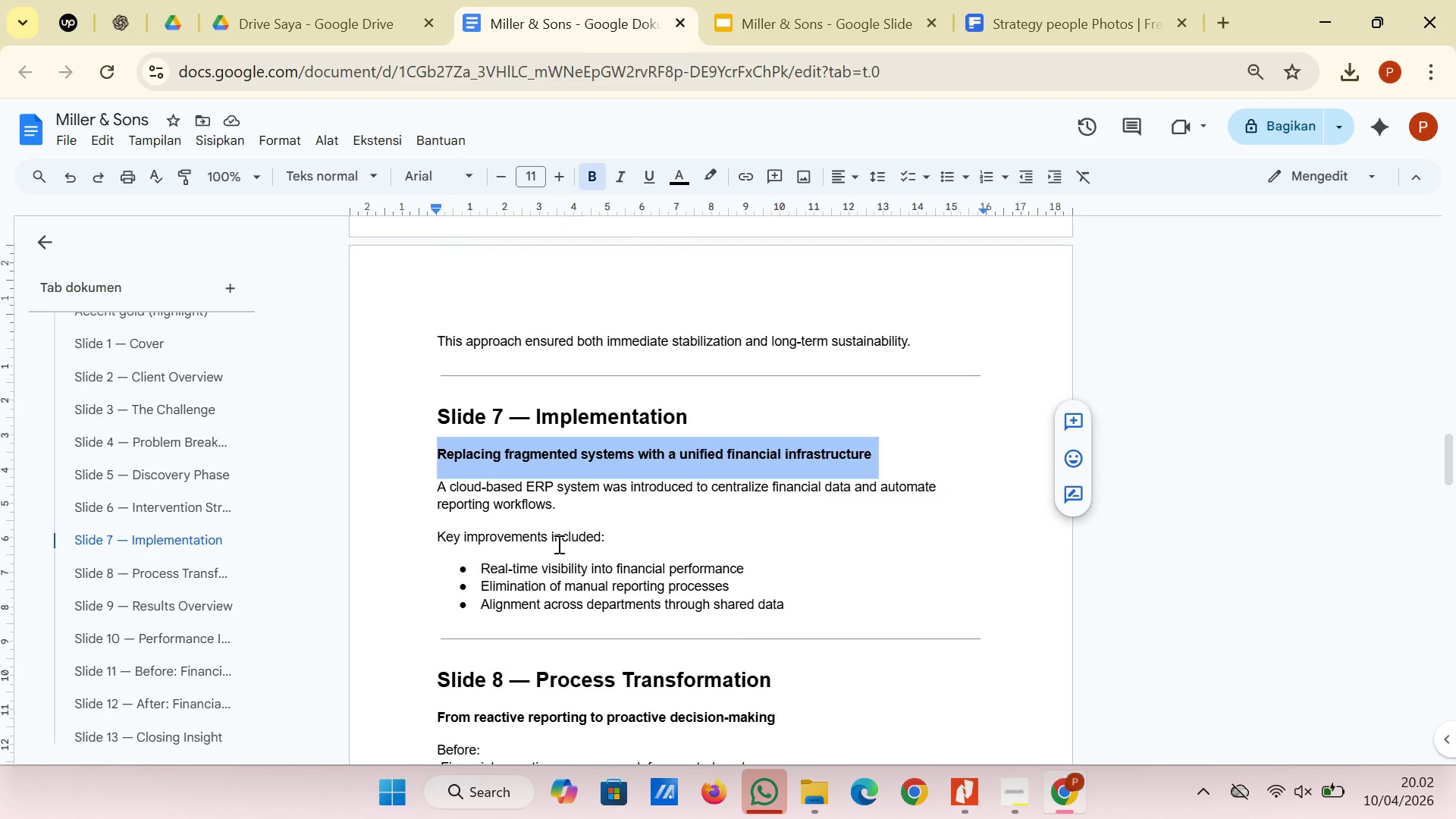 
left_click([557, 542])
 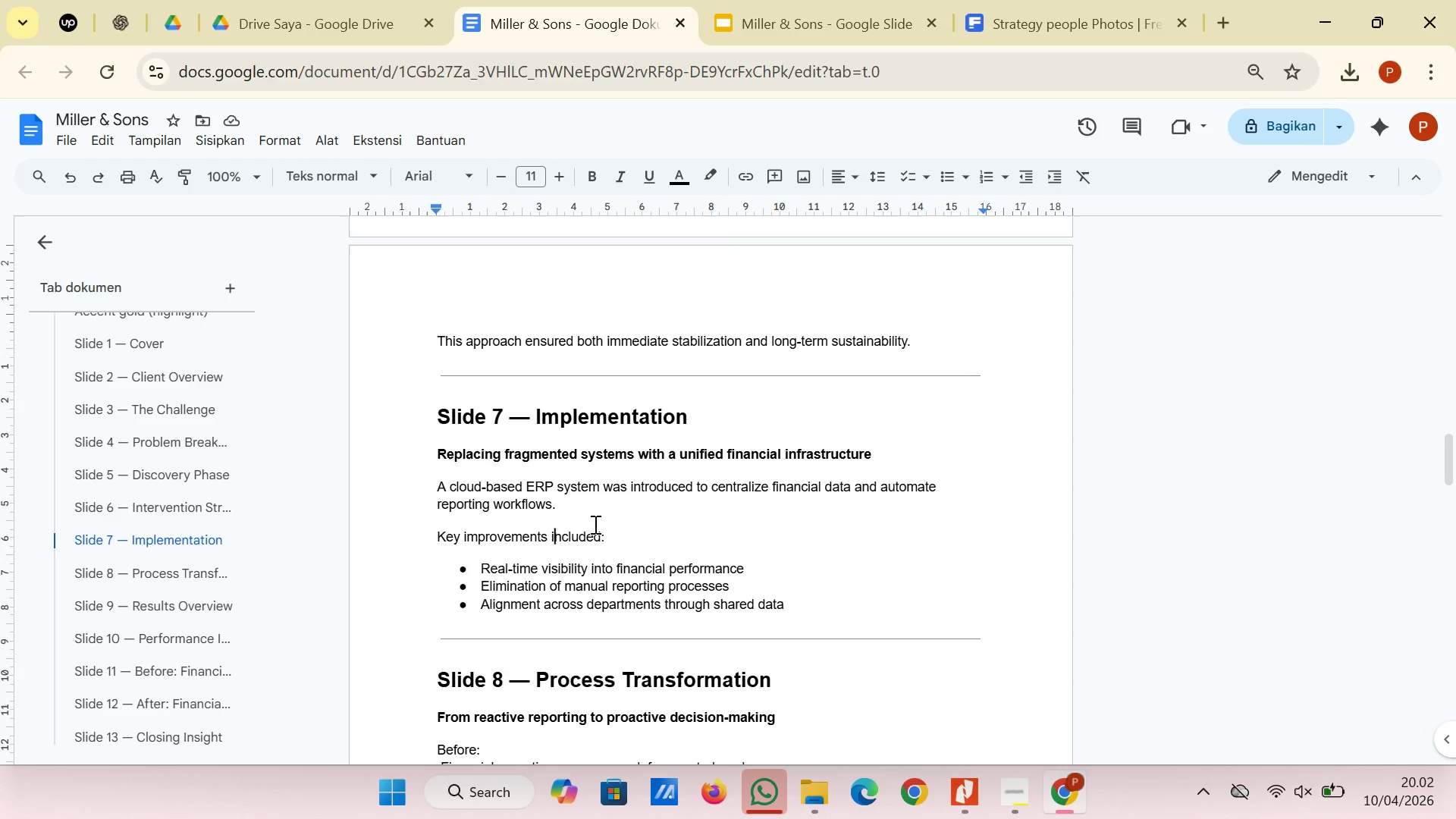 
left_click_drag(start_coordinate=[614, 532], to_coordinate=[441, 494])
 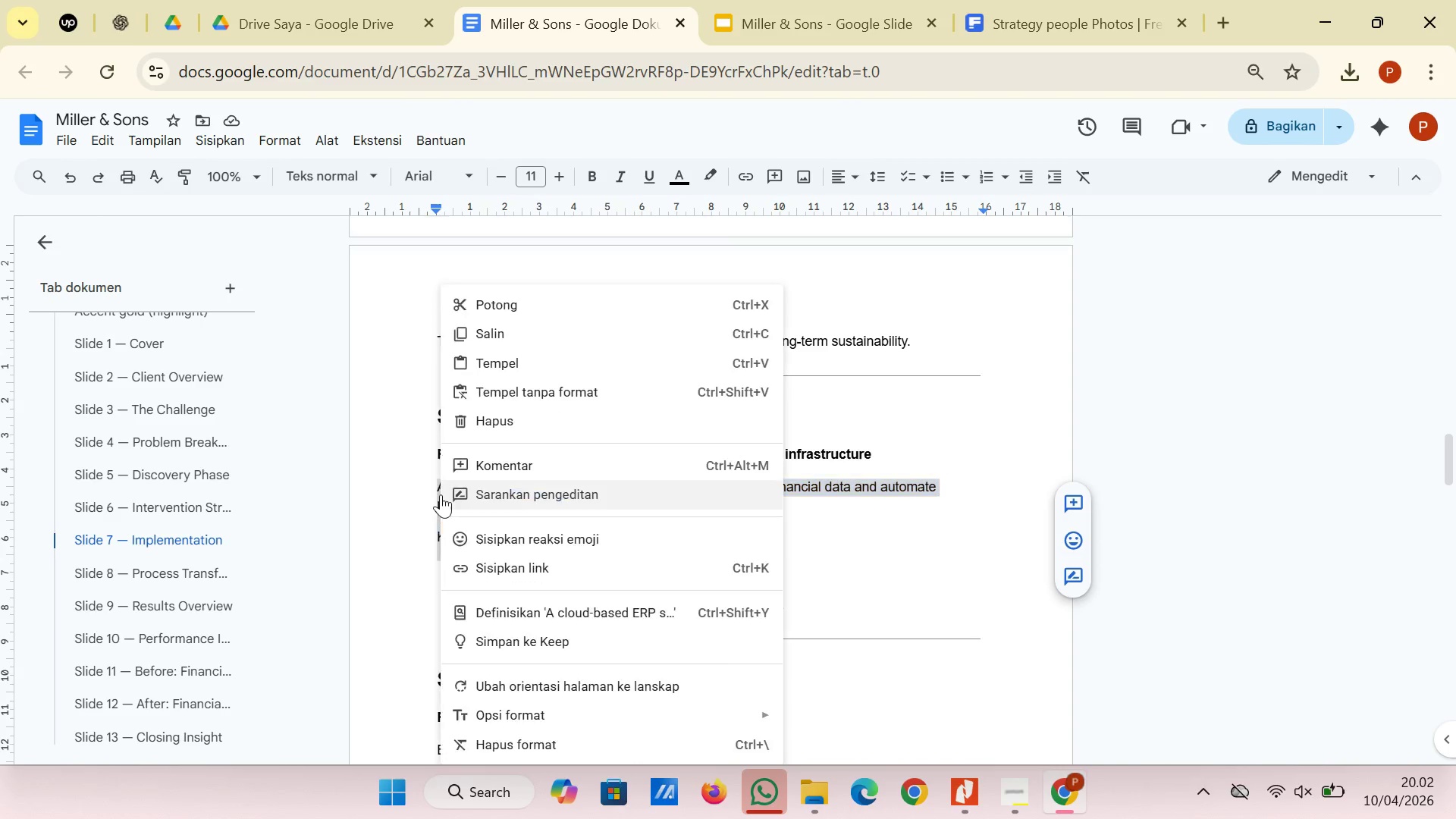 
right_click([441, 494])
 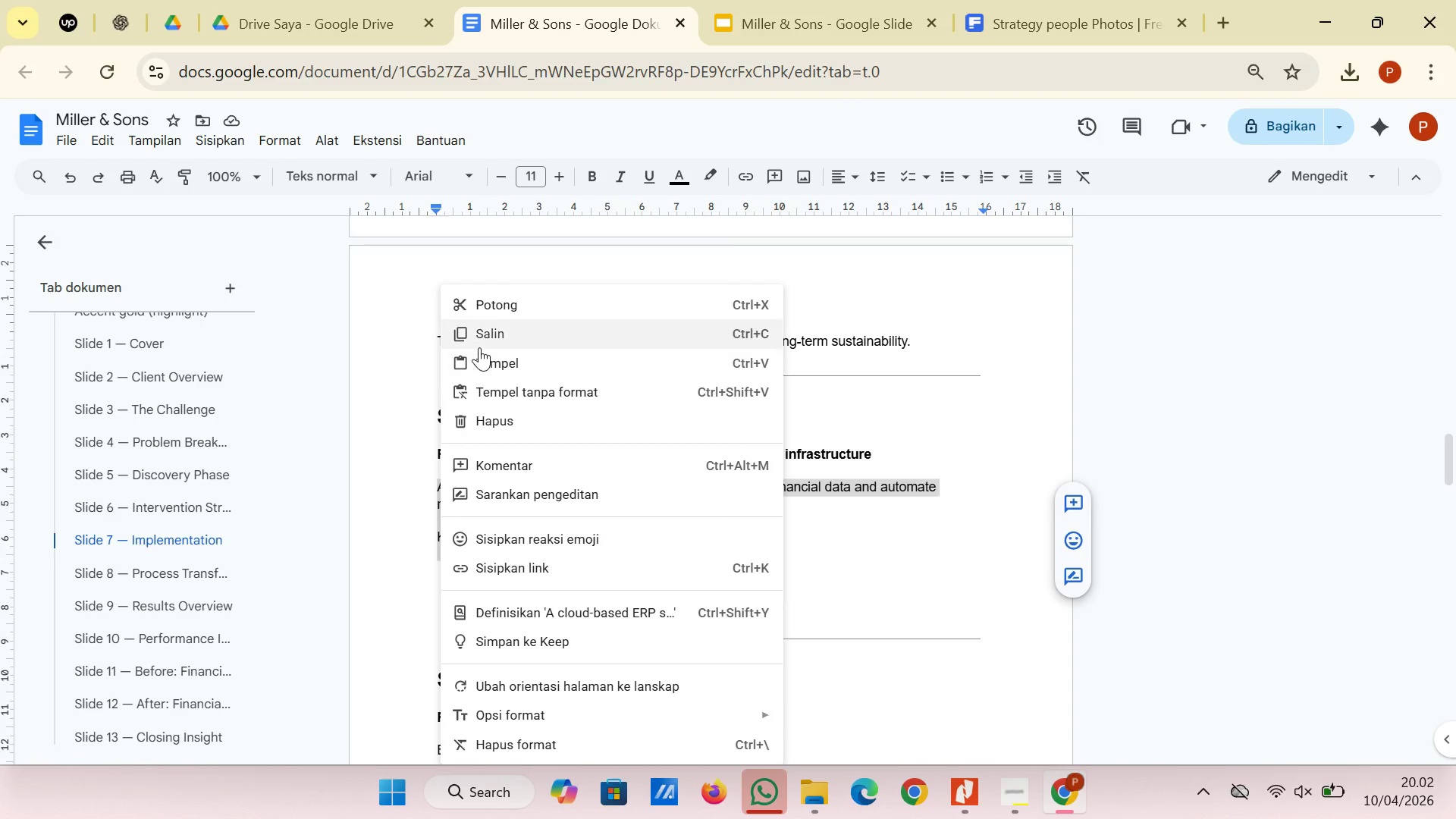 
left_click([479, 347])
 